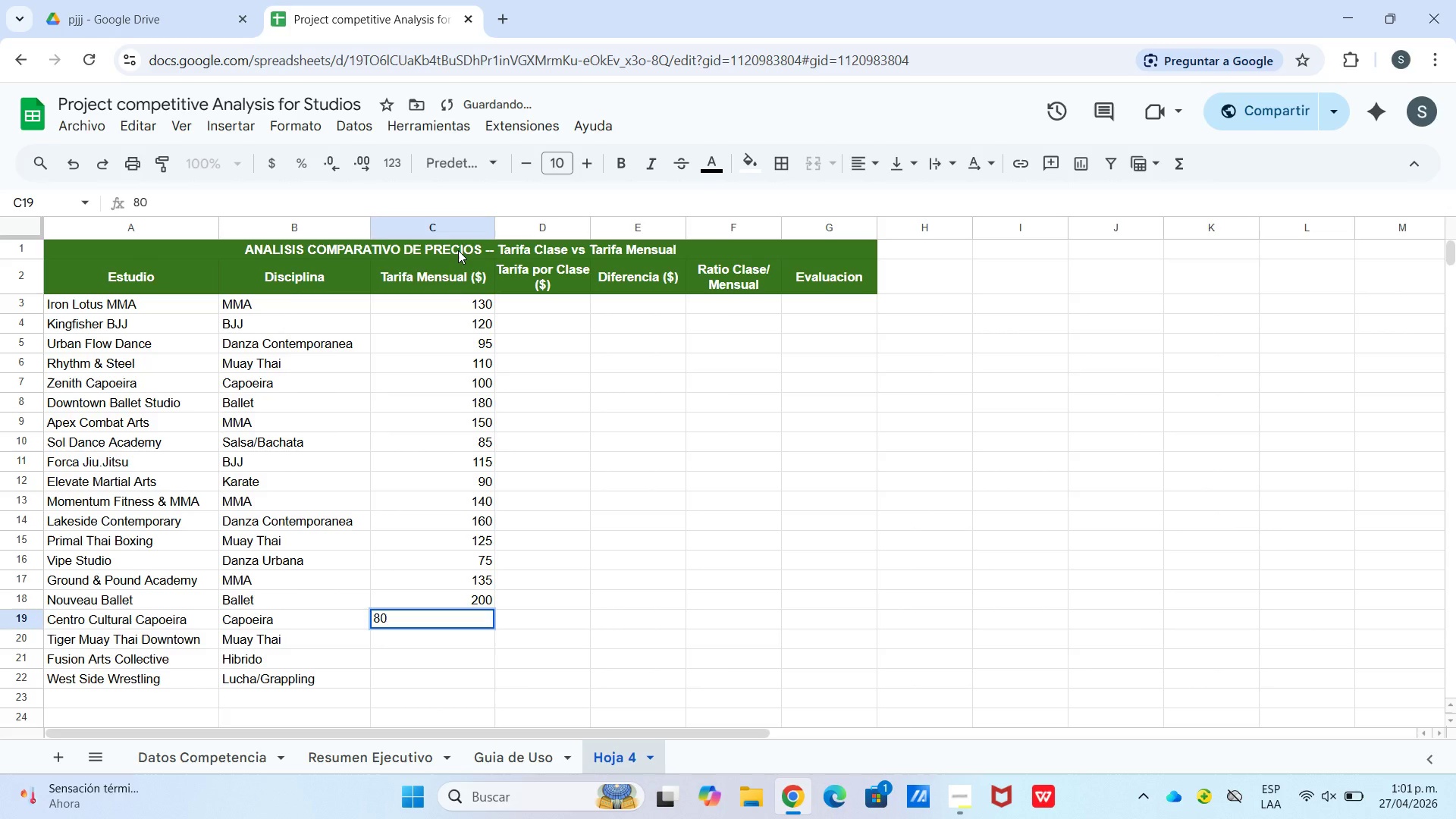 
key(Enter)
 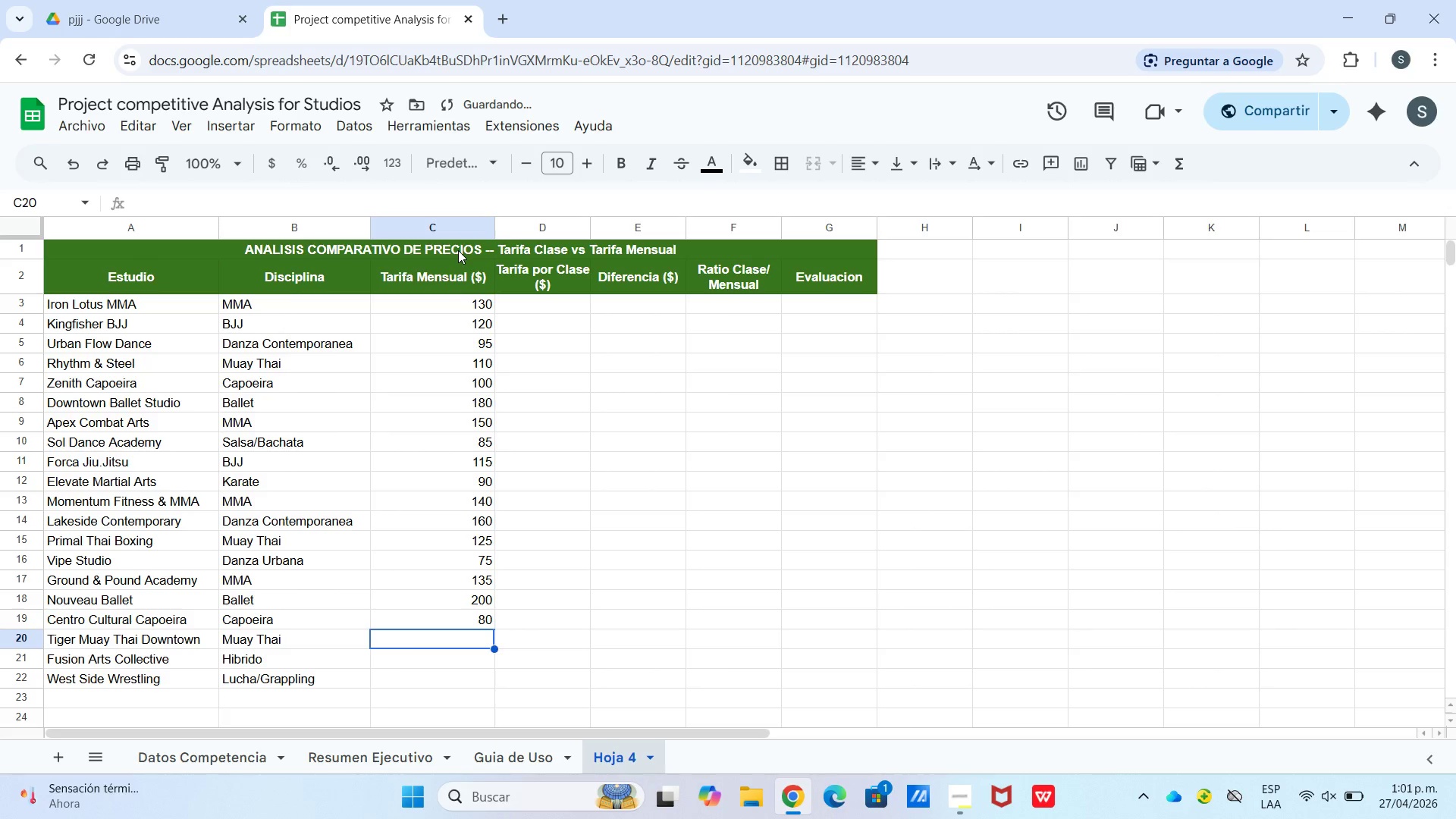 
key(Numpad1)
 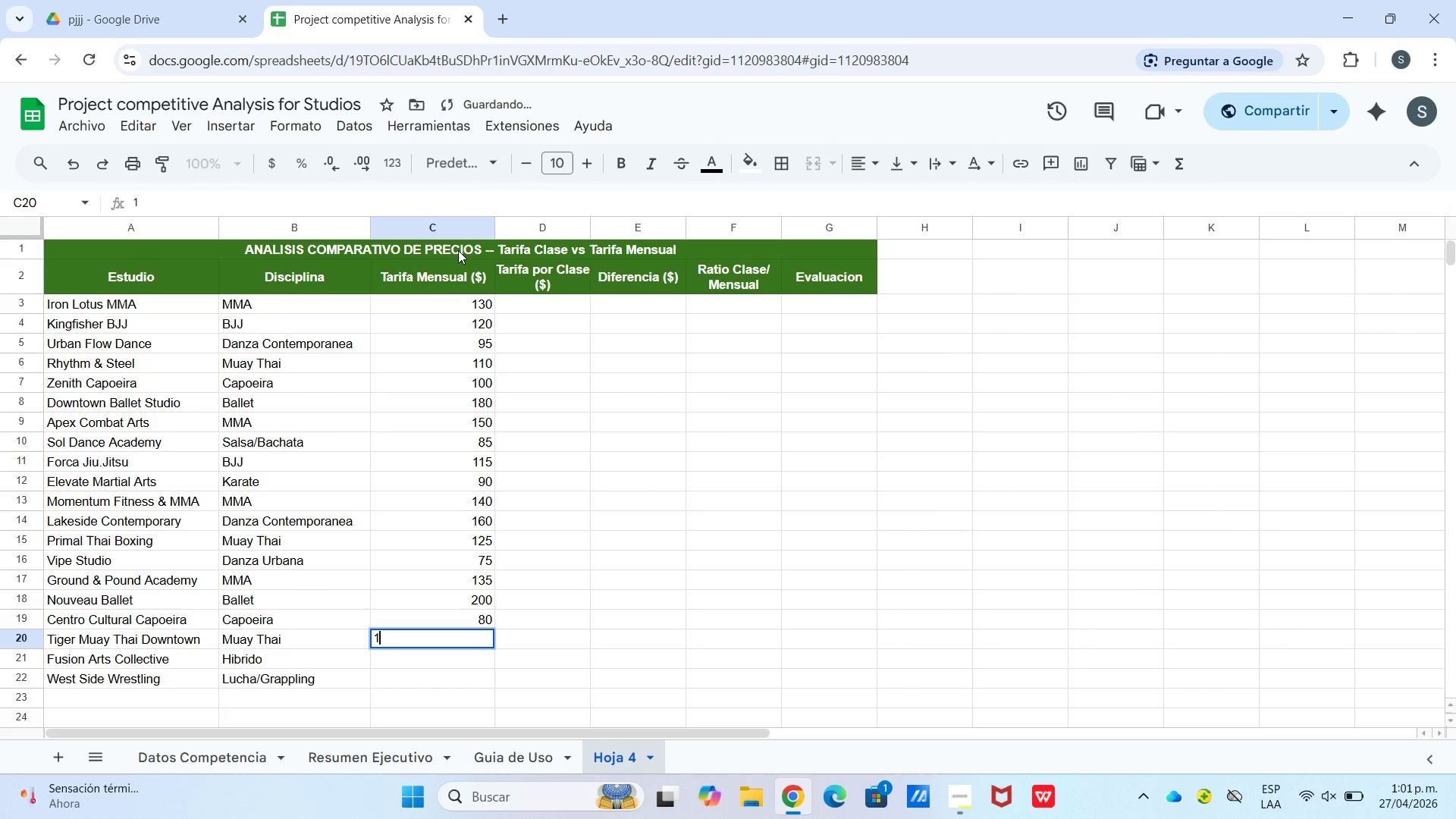 
key(Numpad4)
 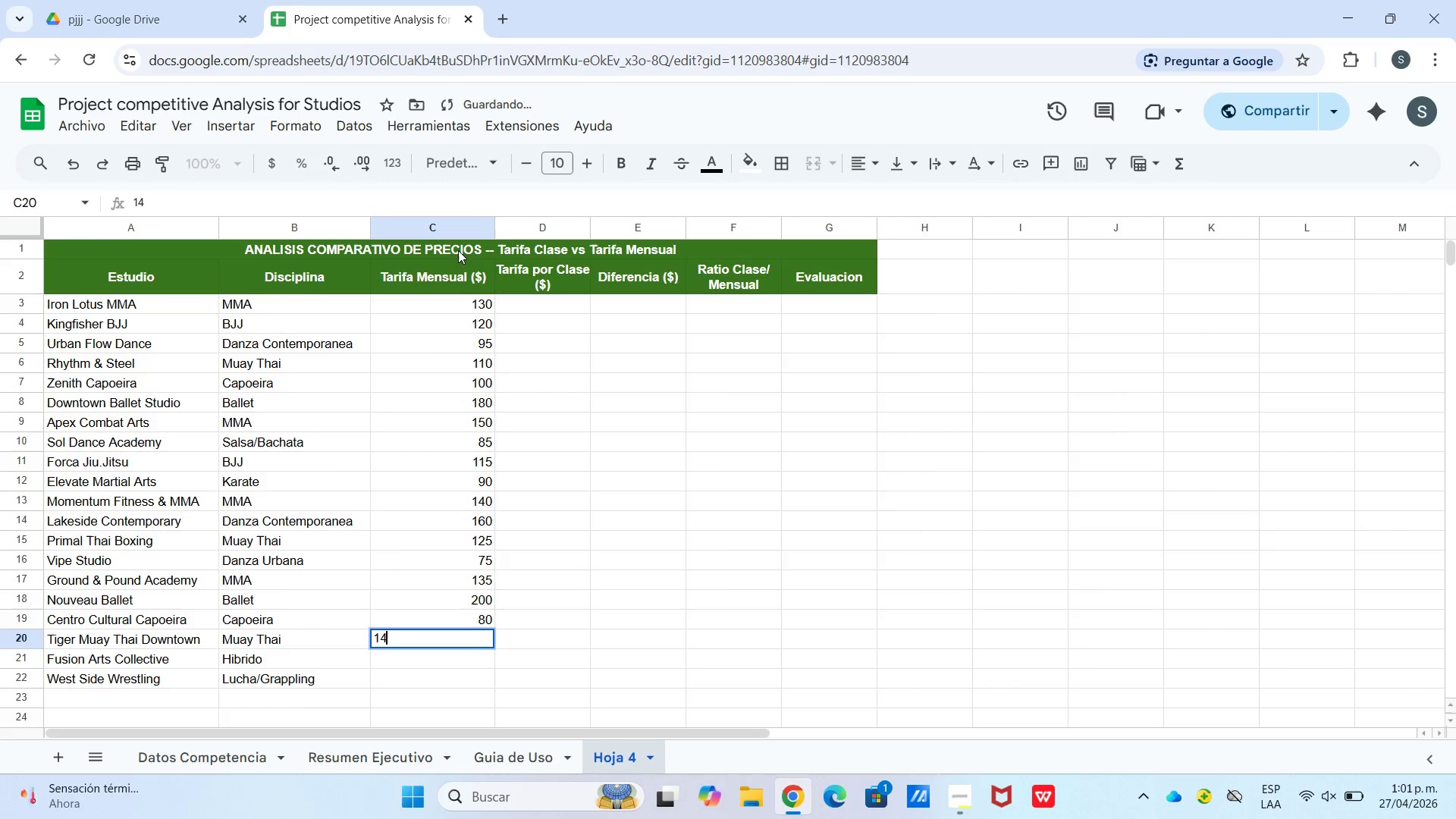 
key(Numpad5)
 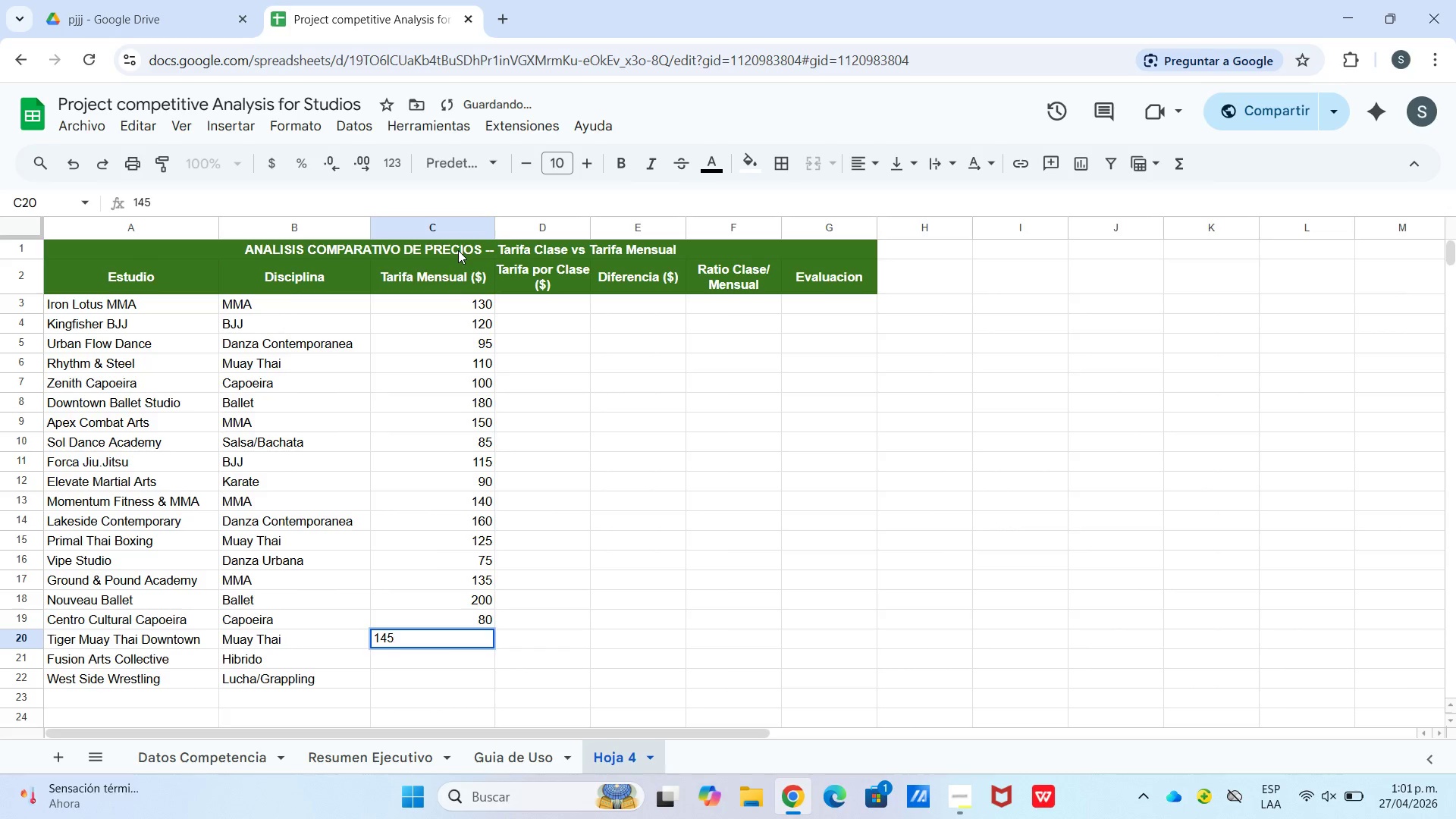 
key(Enter)
 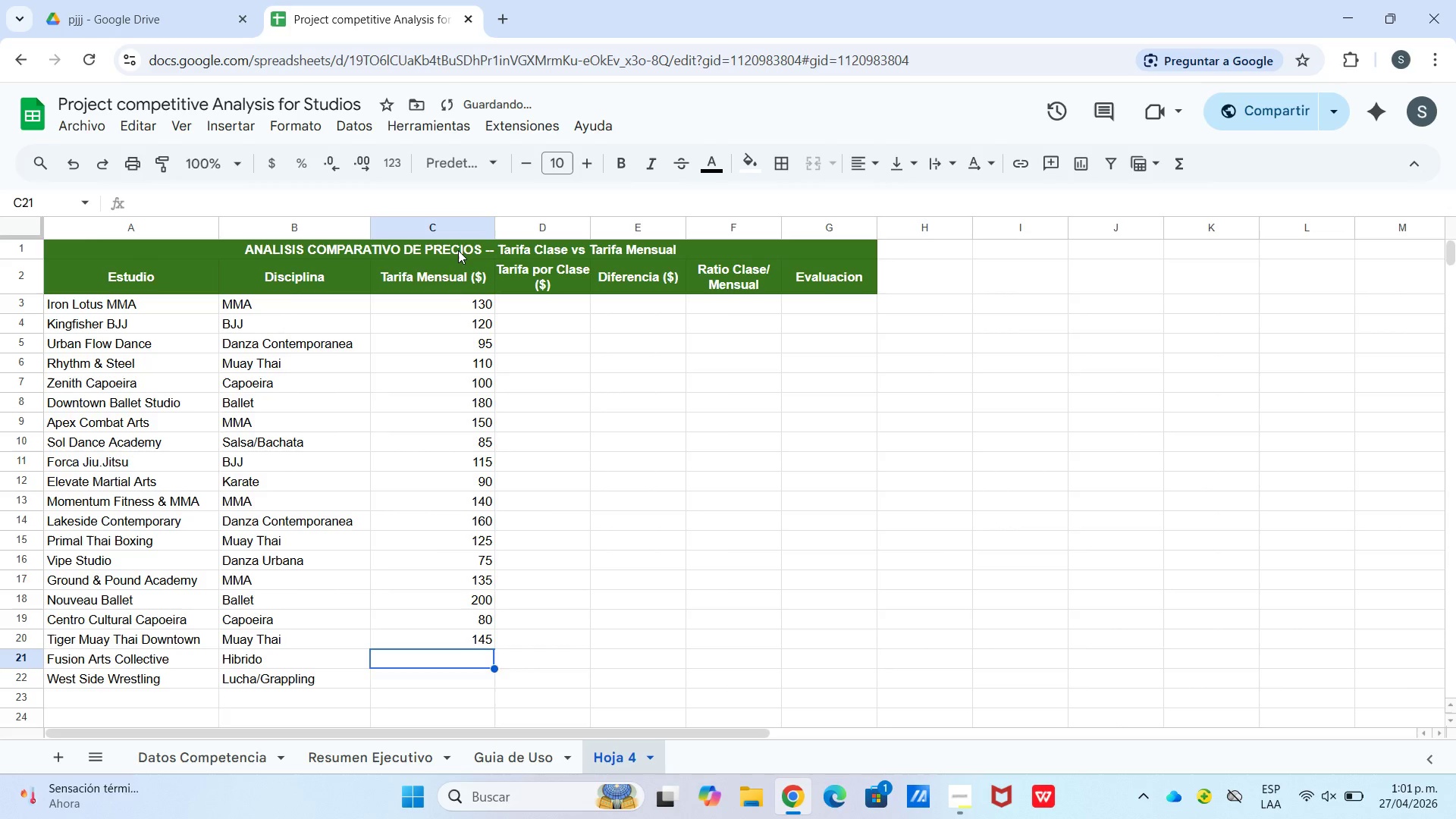 
key(Numpad1)
 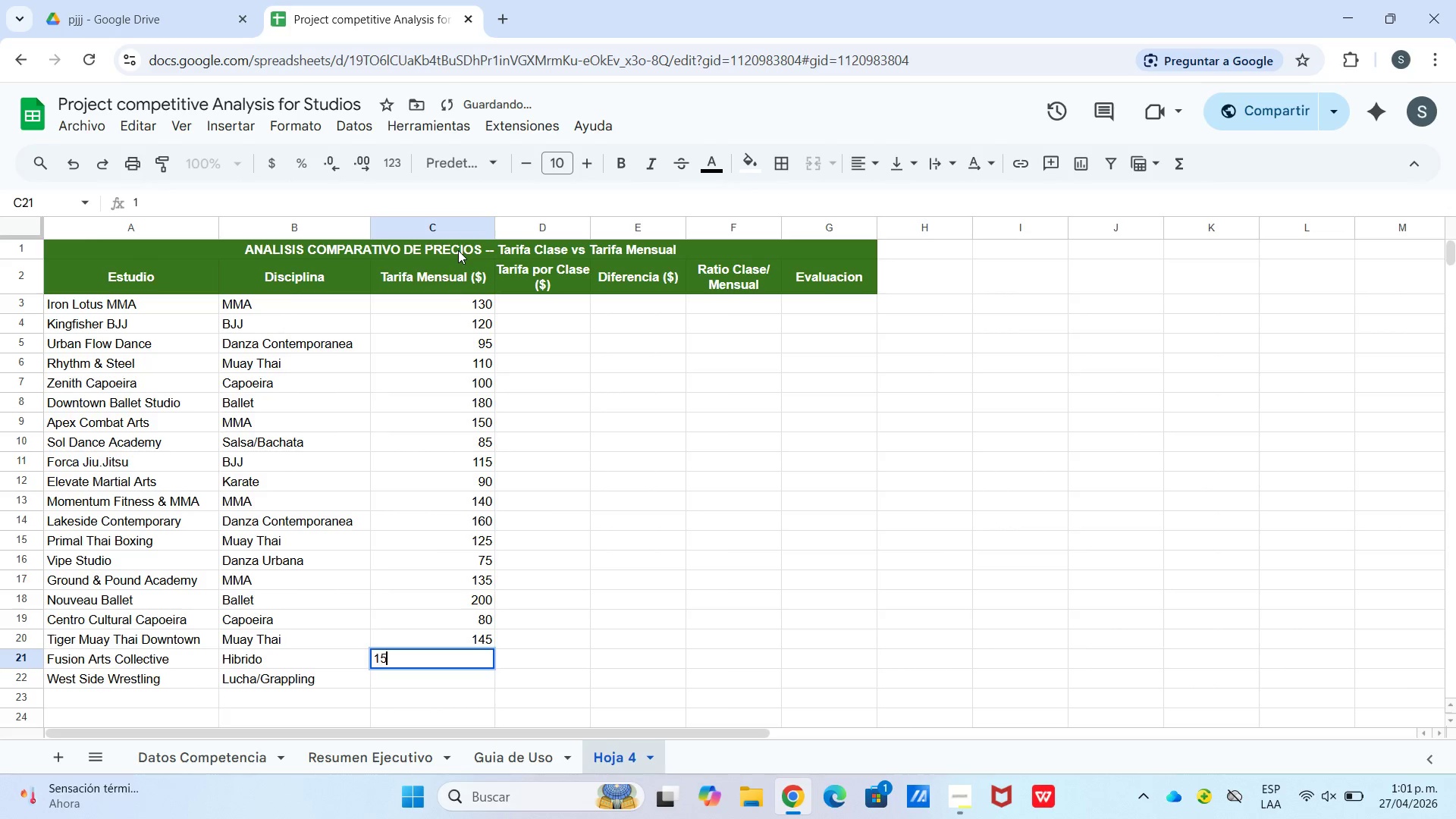 
key(Numpad5)
 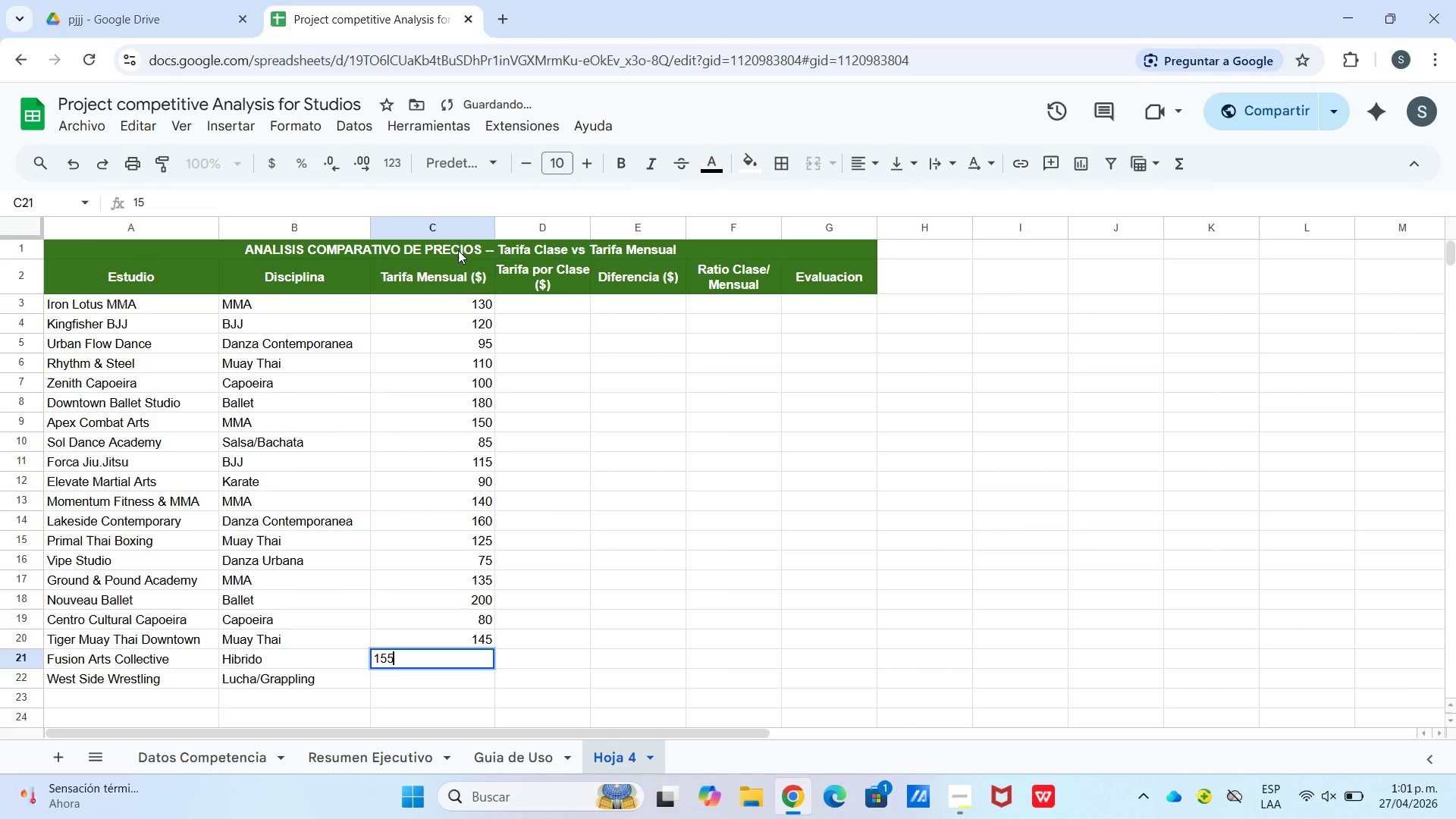 
key(Numpad5)
 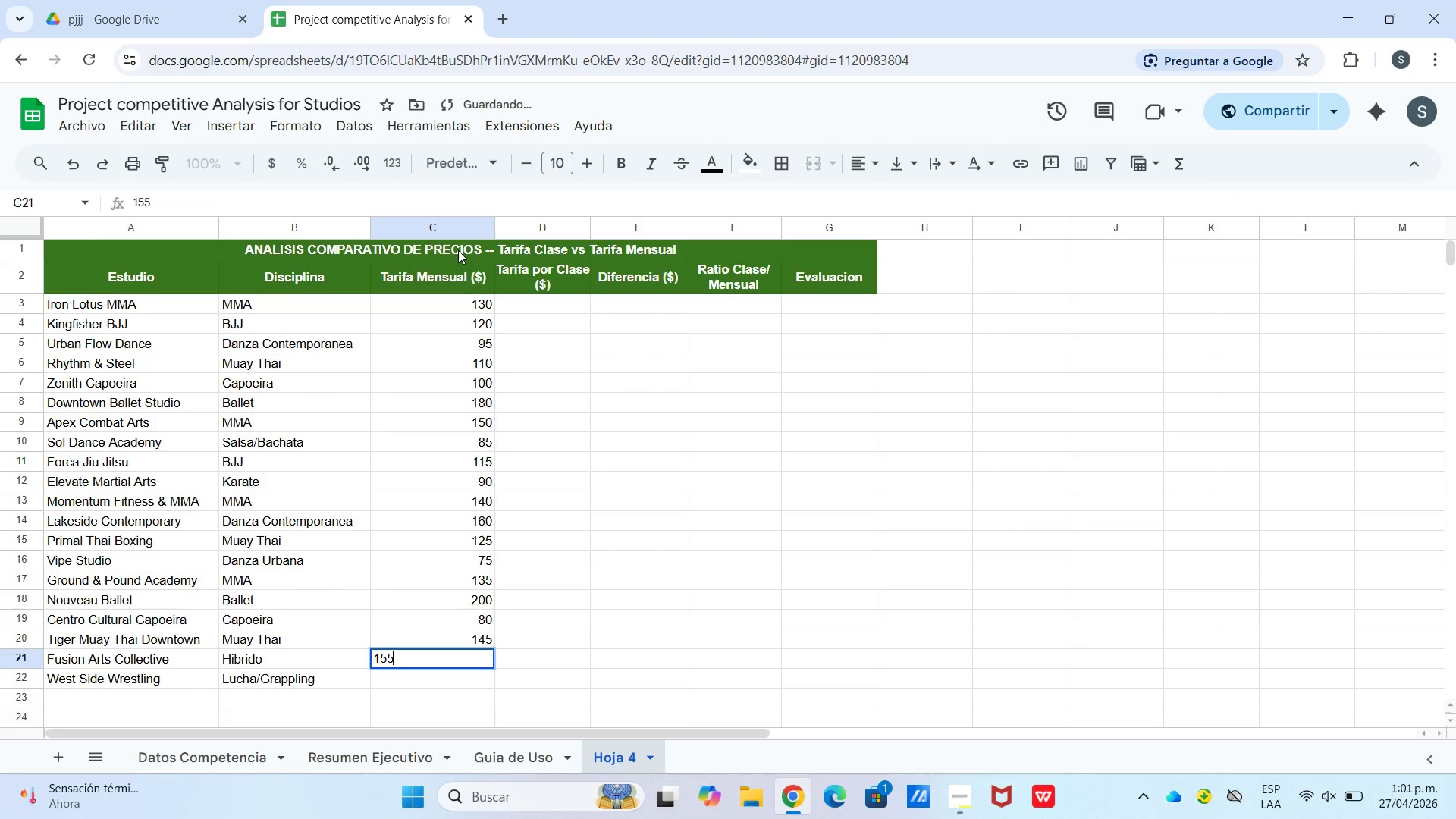 
key(Numpad5)
 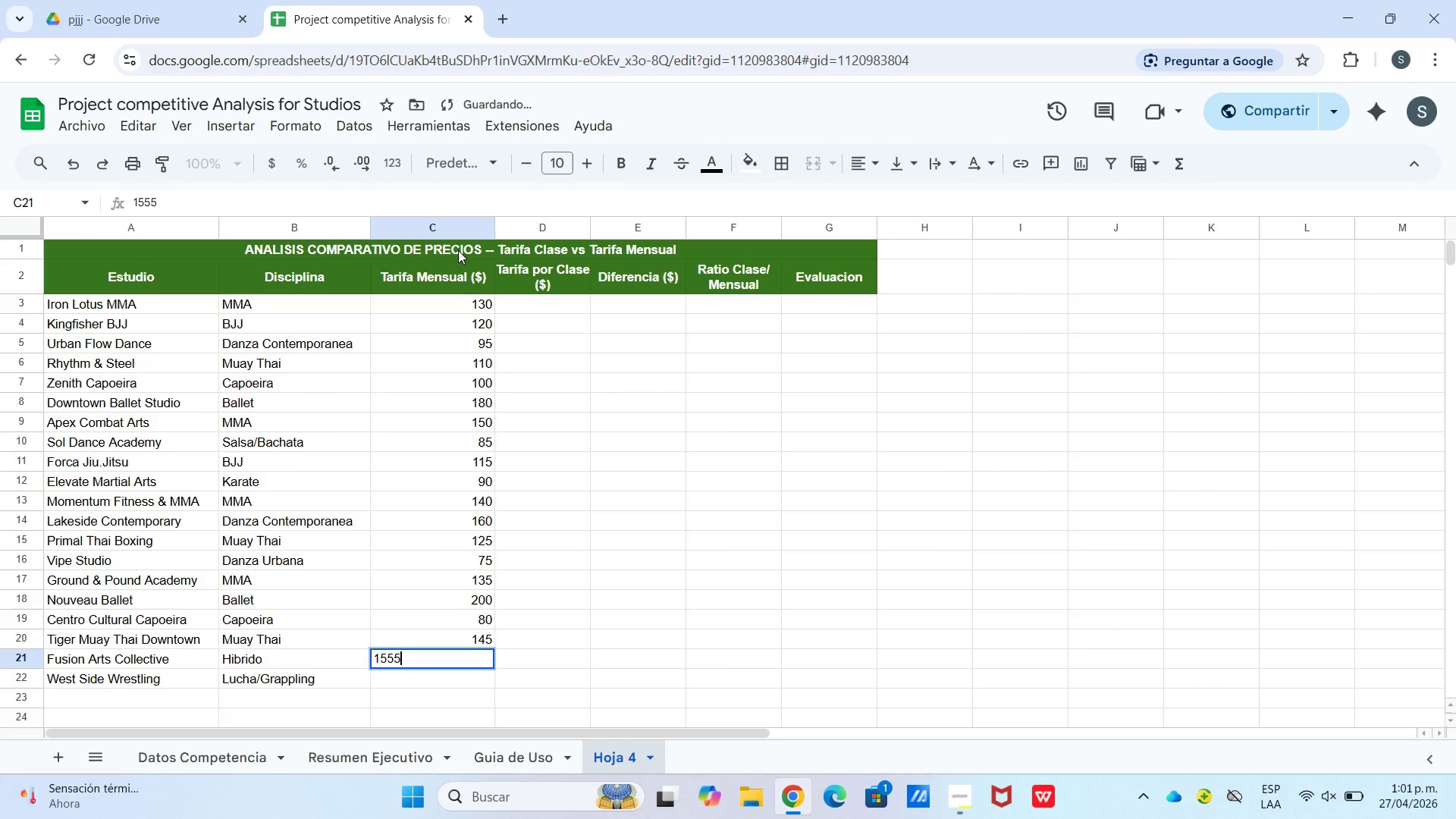 
key(Backspace)
 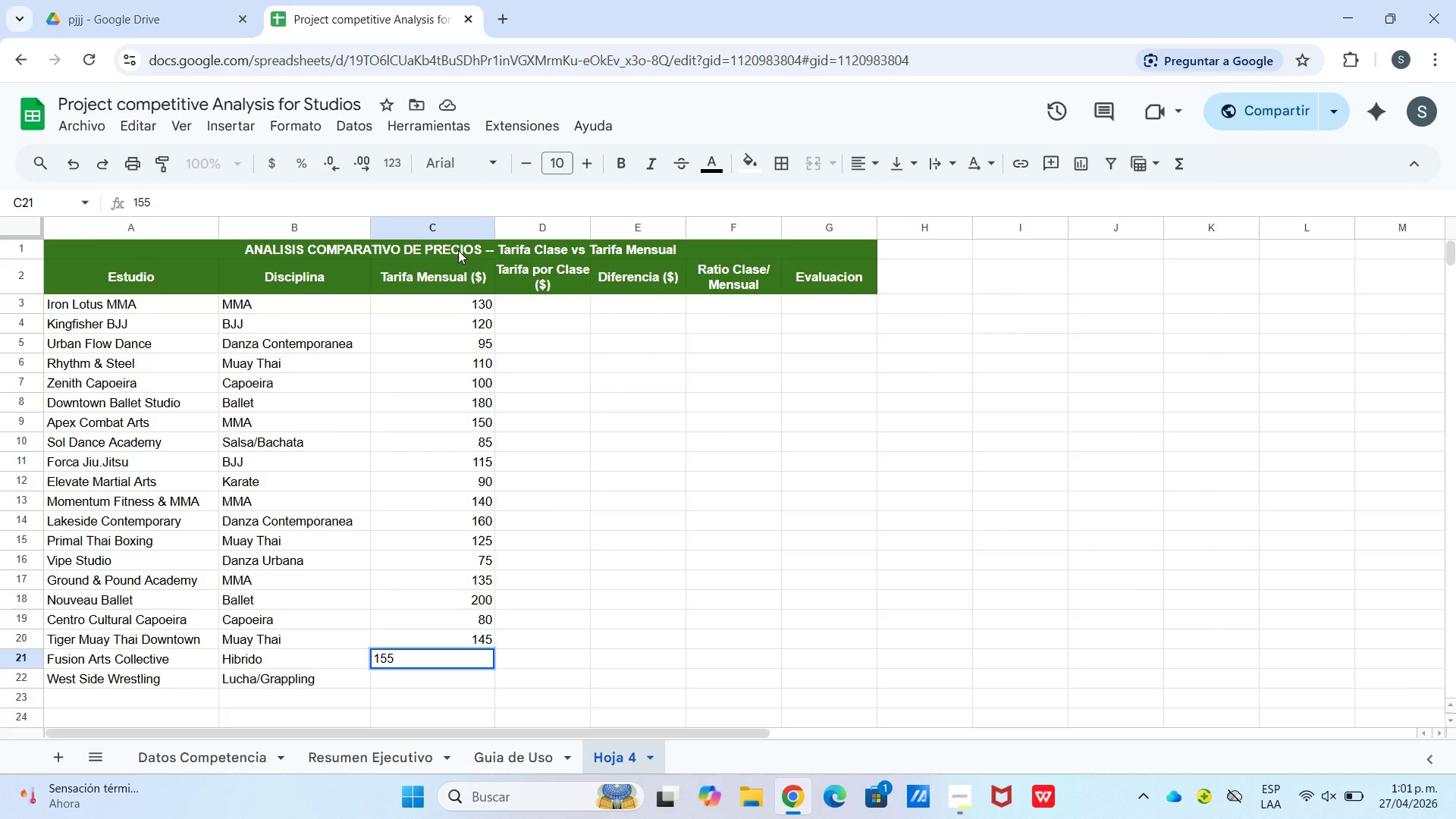 
key(Enter)
 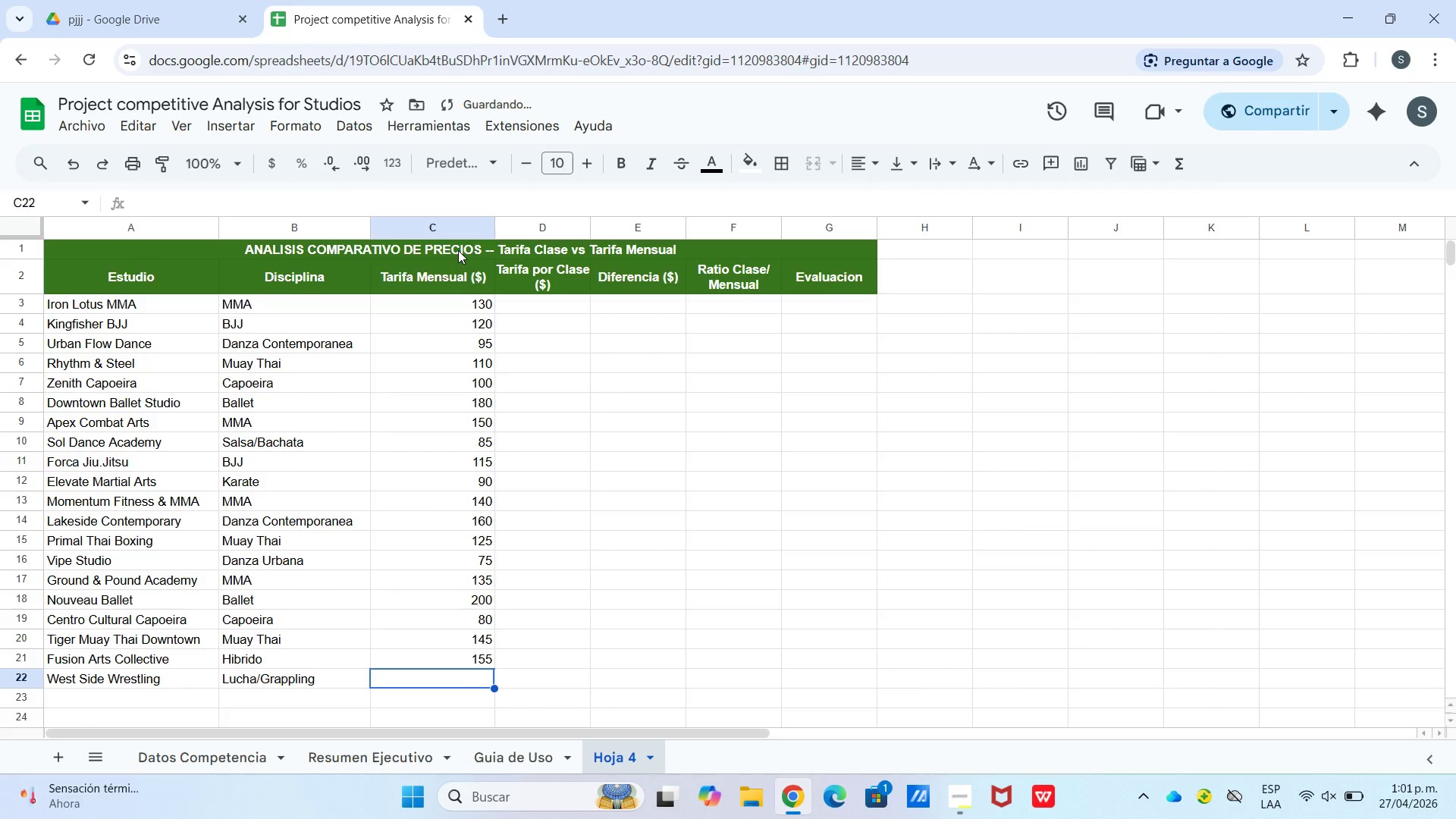 
key(Numpad0)
 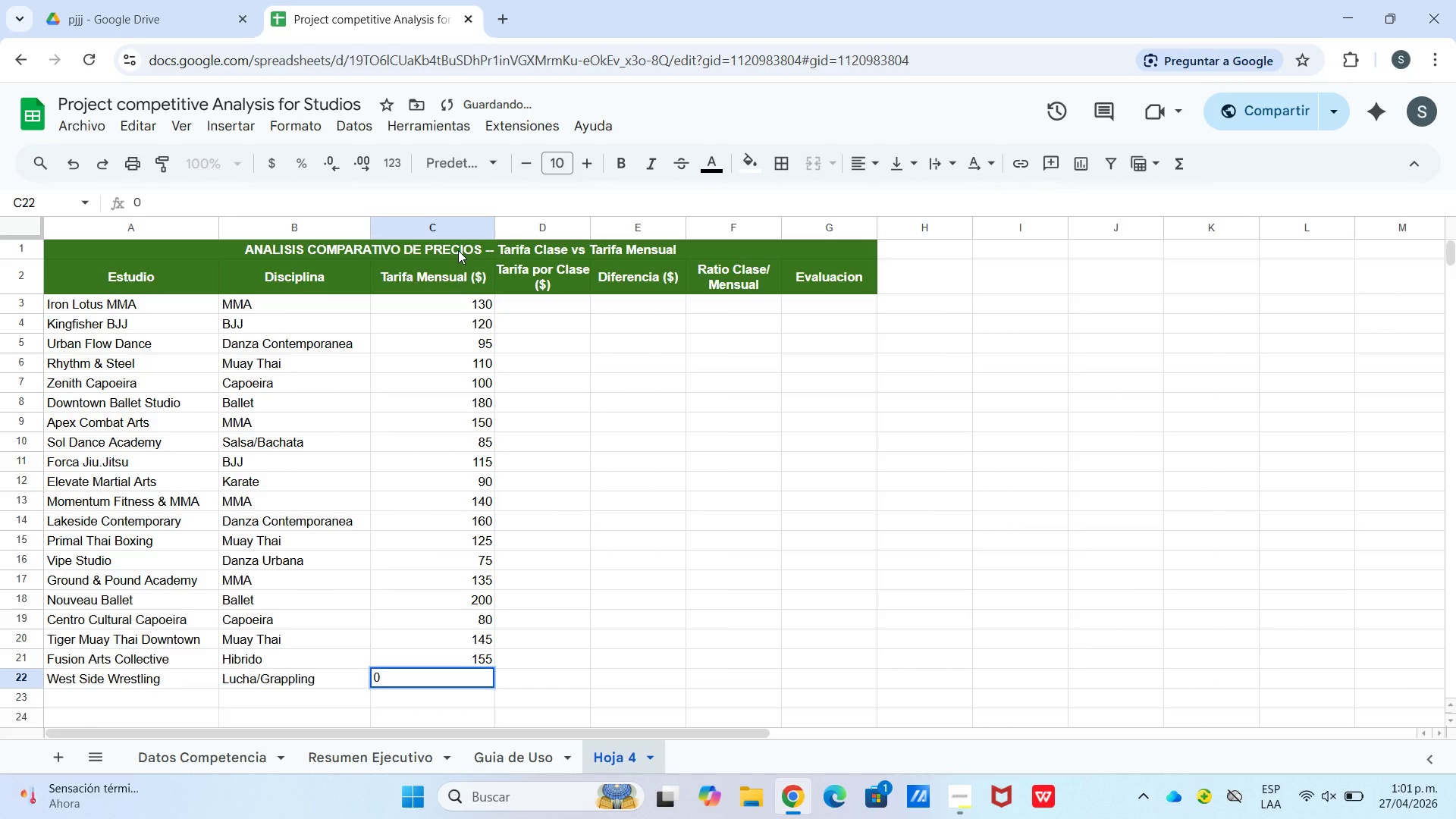 
key(Backspace)
 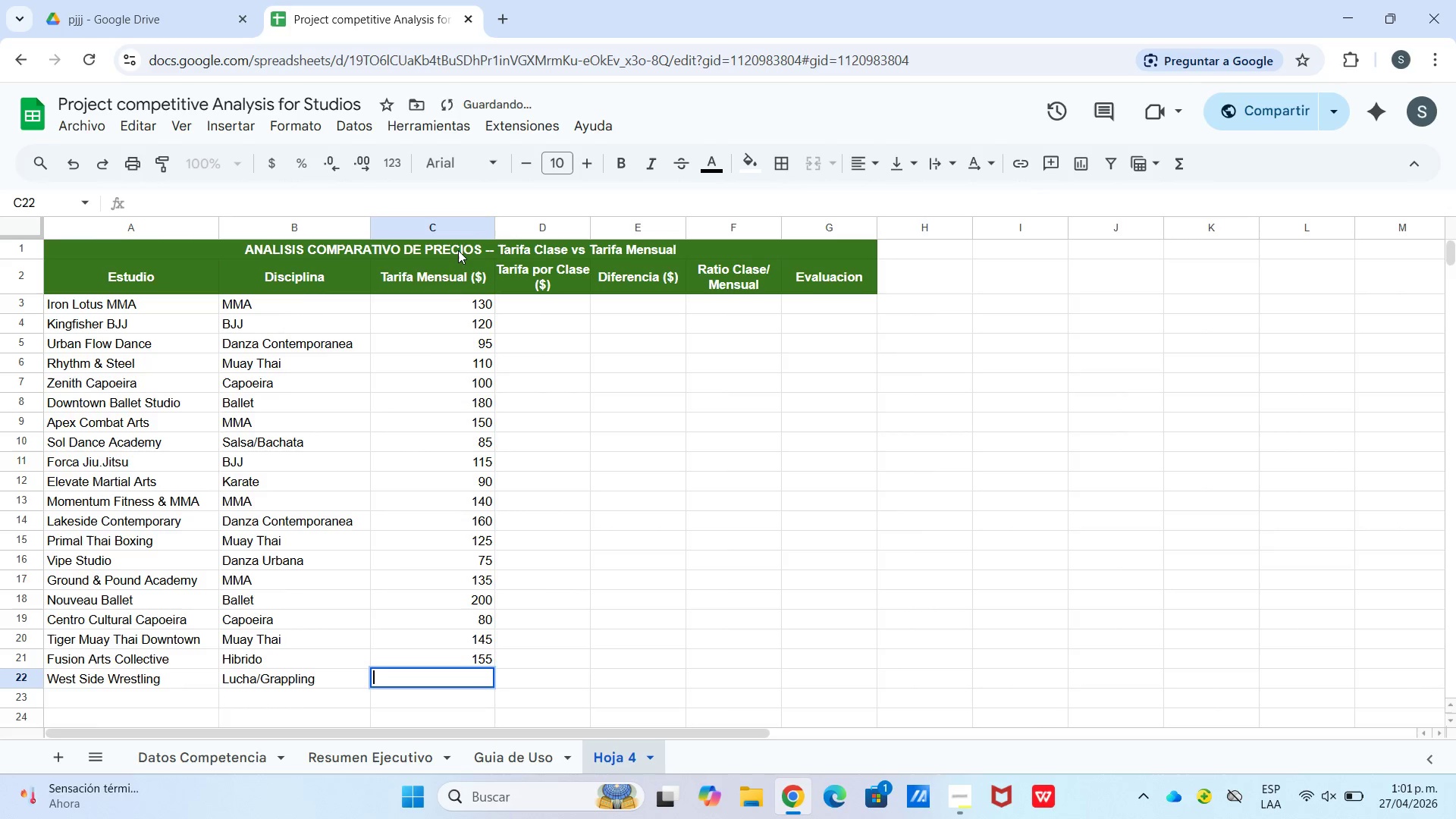 
key(Numpad1)
 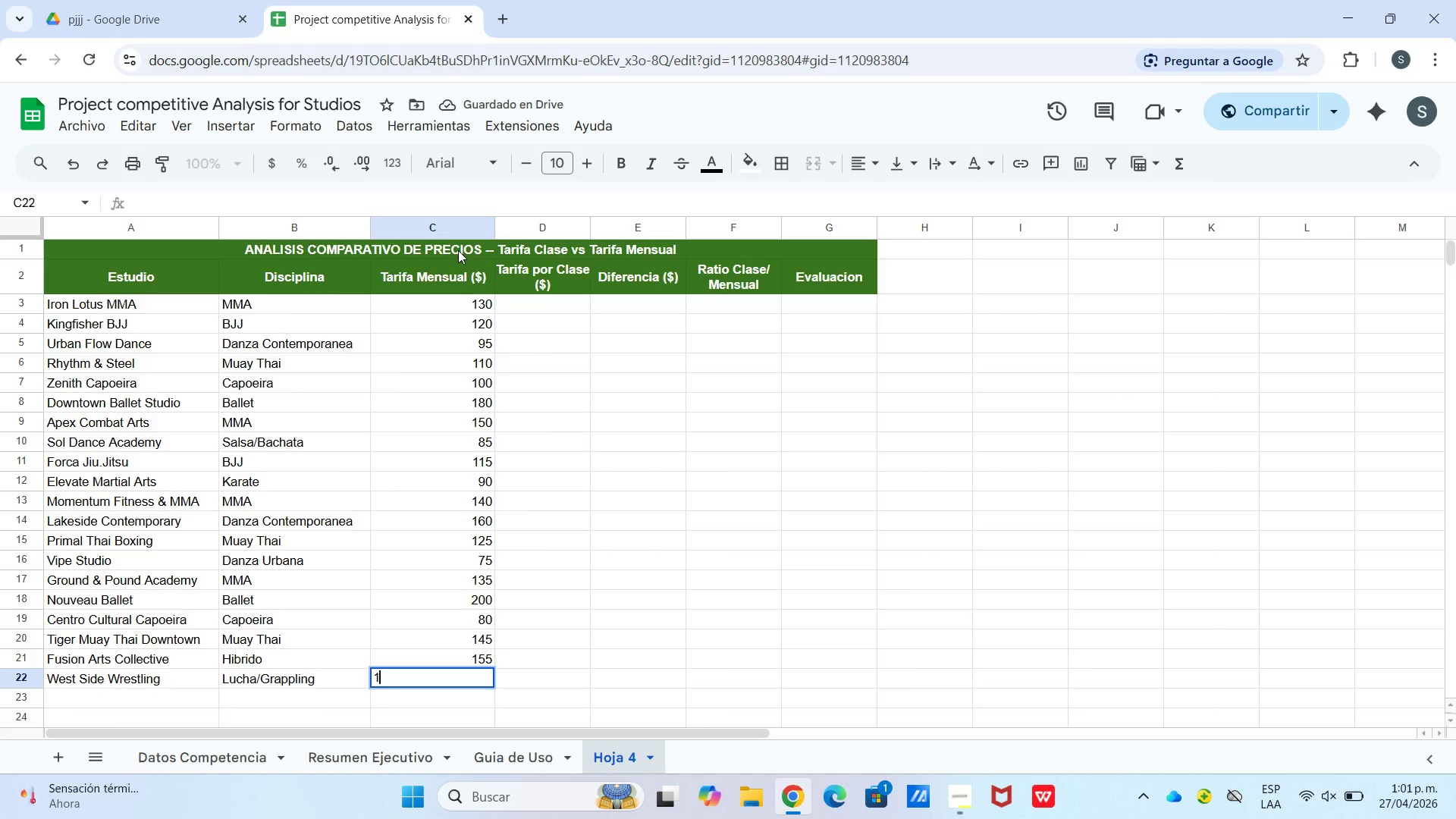 
key(Numpad0)
 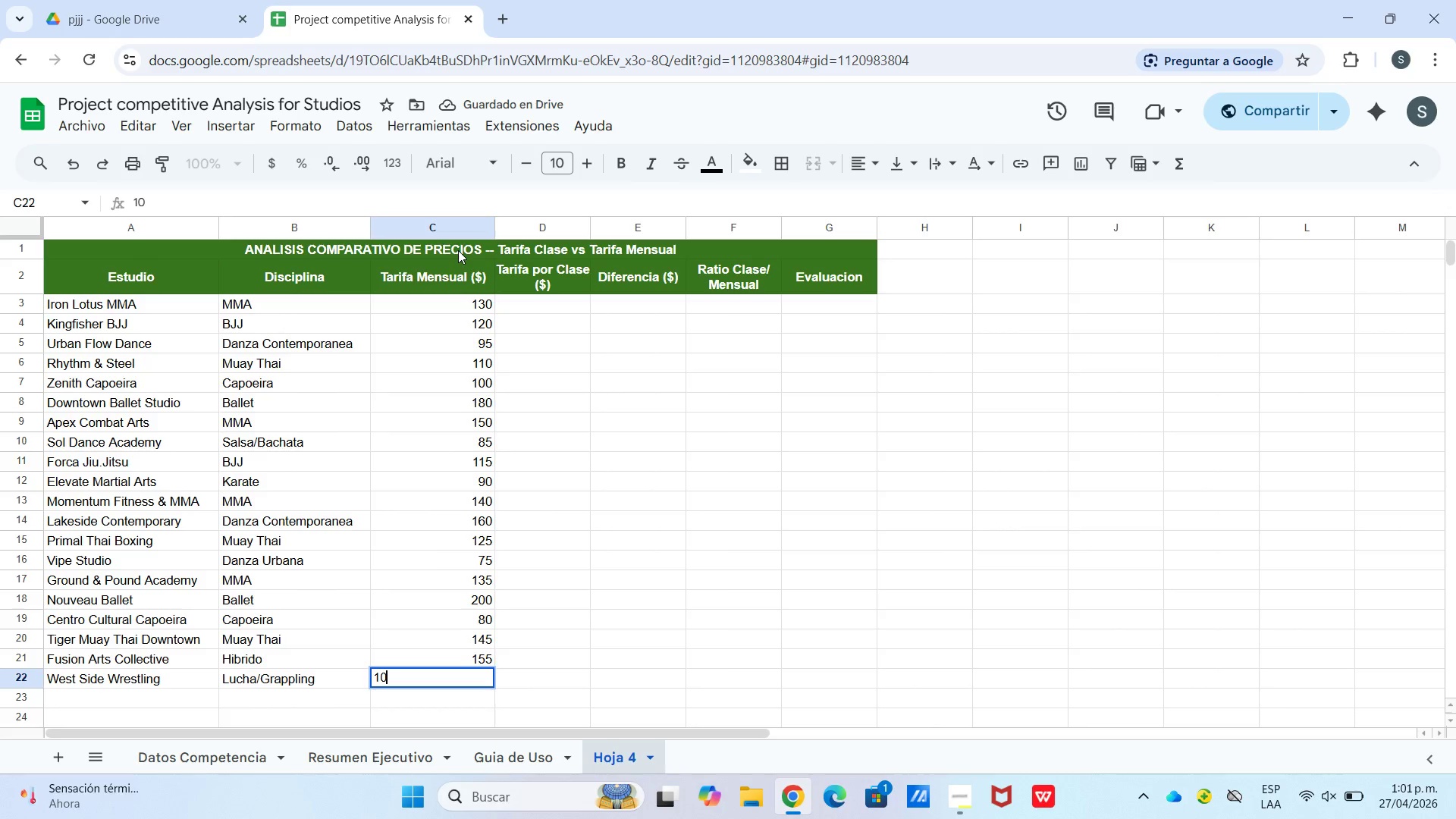 
key(Numpad5)
 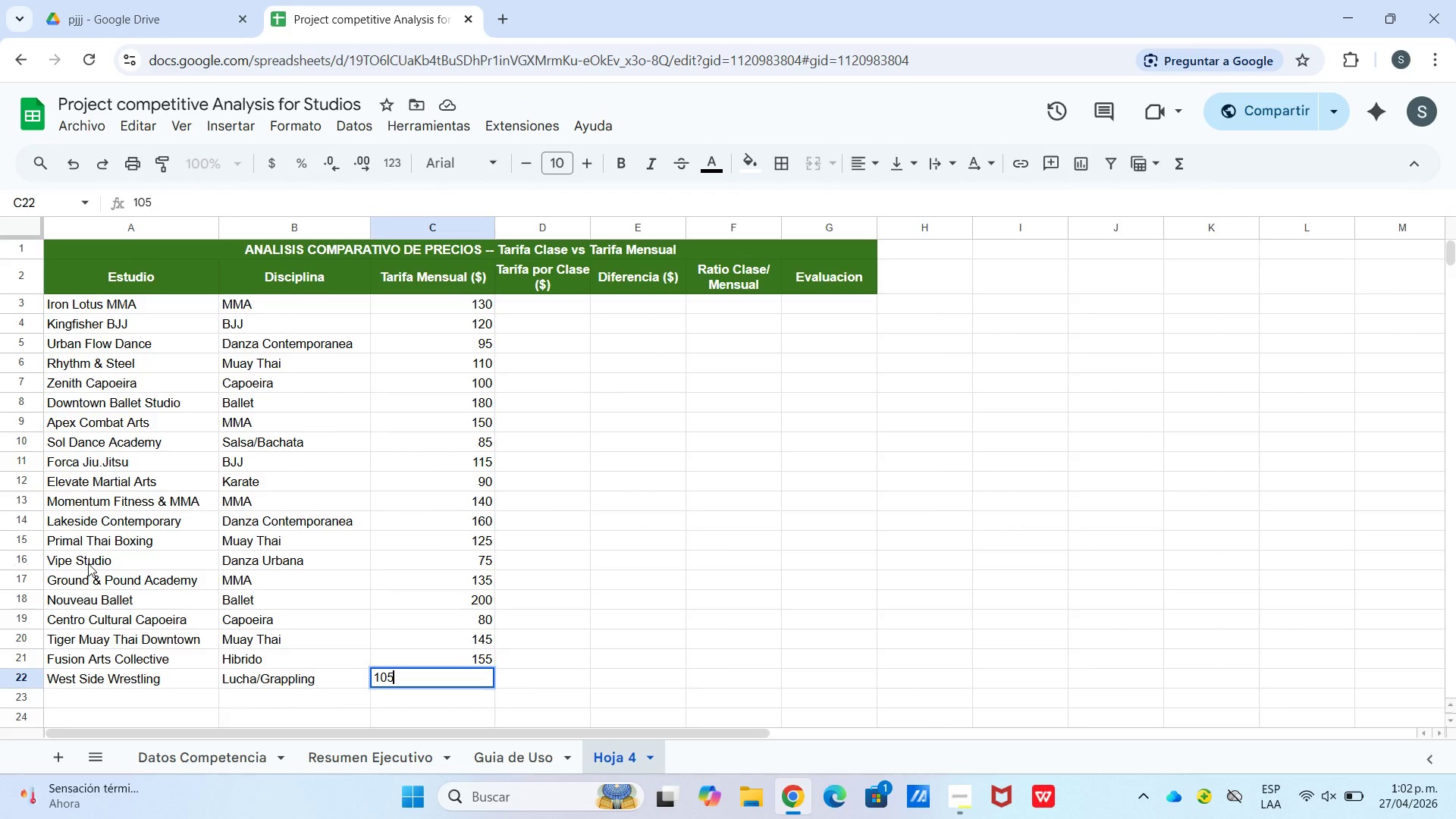 
wait(11.44)
 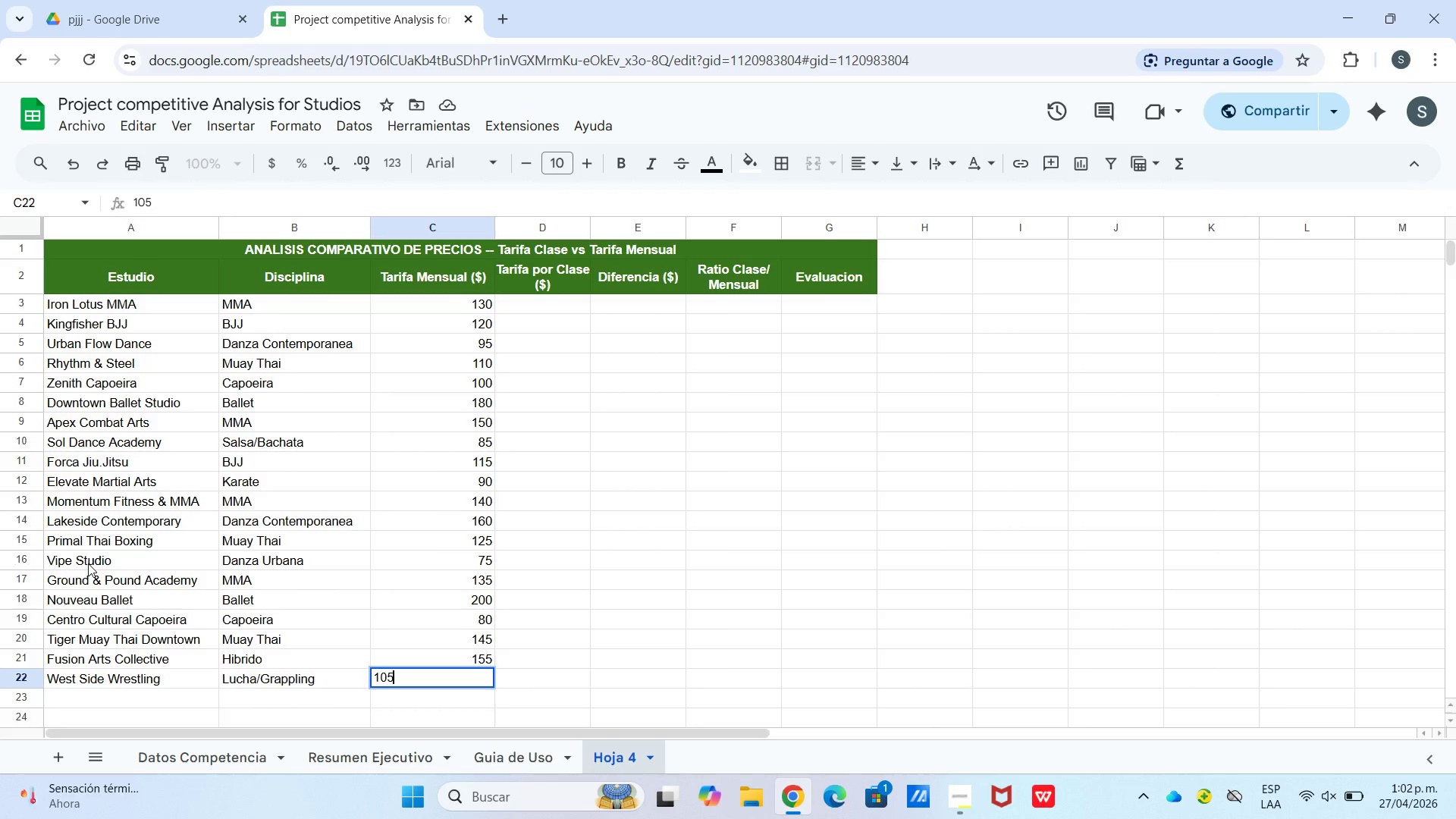 
double_click([555, 305])
 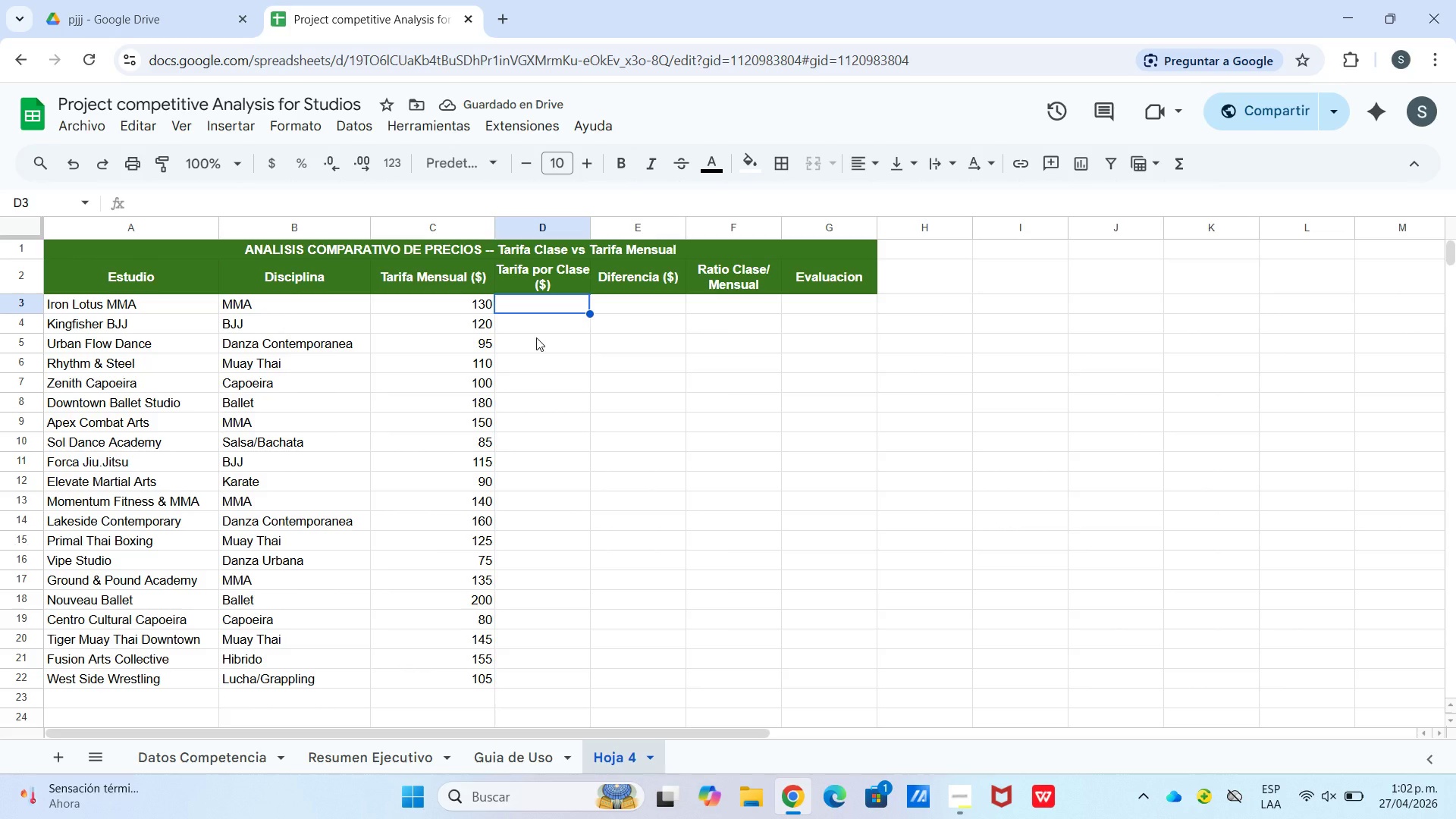 
wait(5.3)
 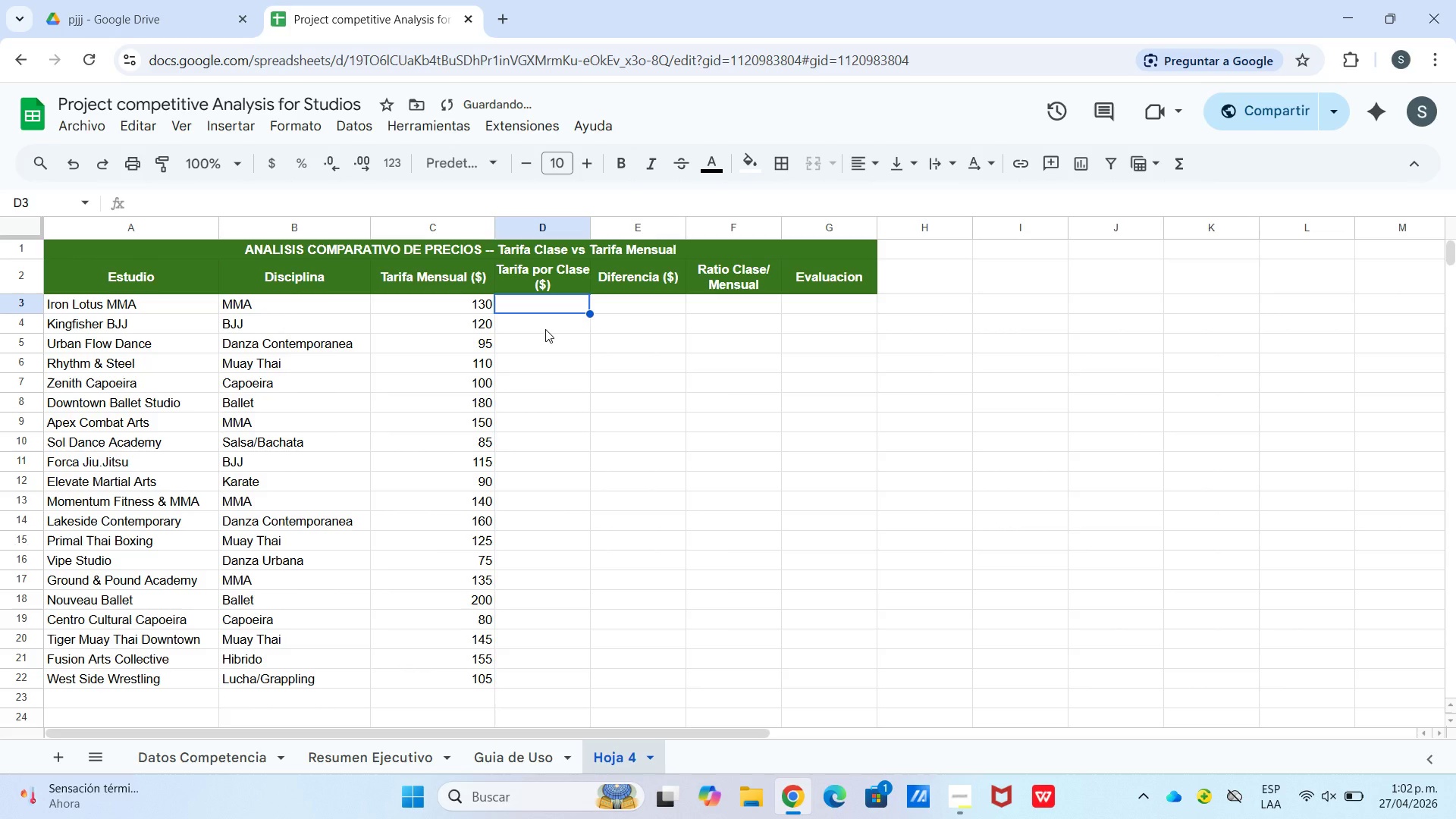 
key(Numpad2)
 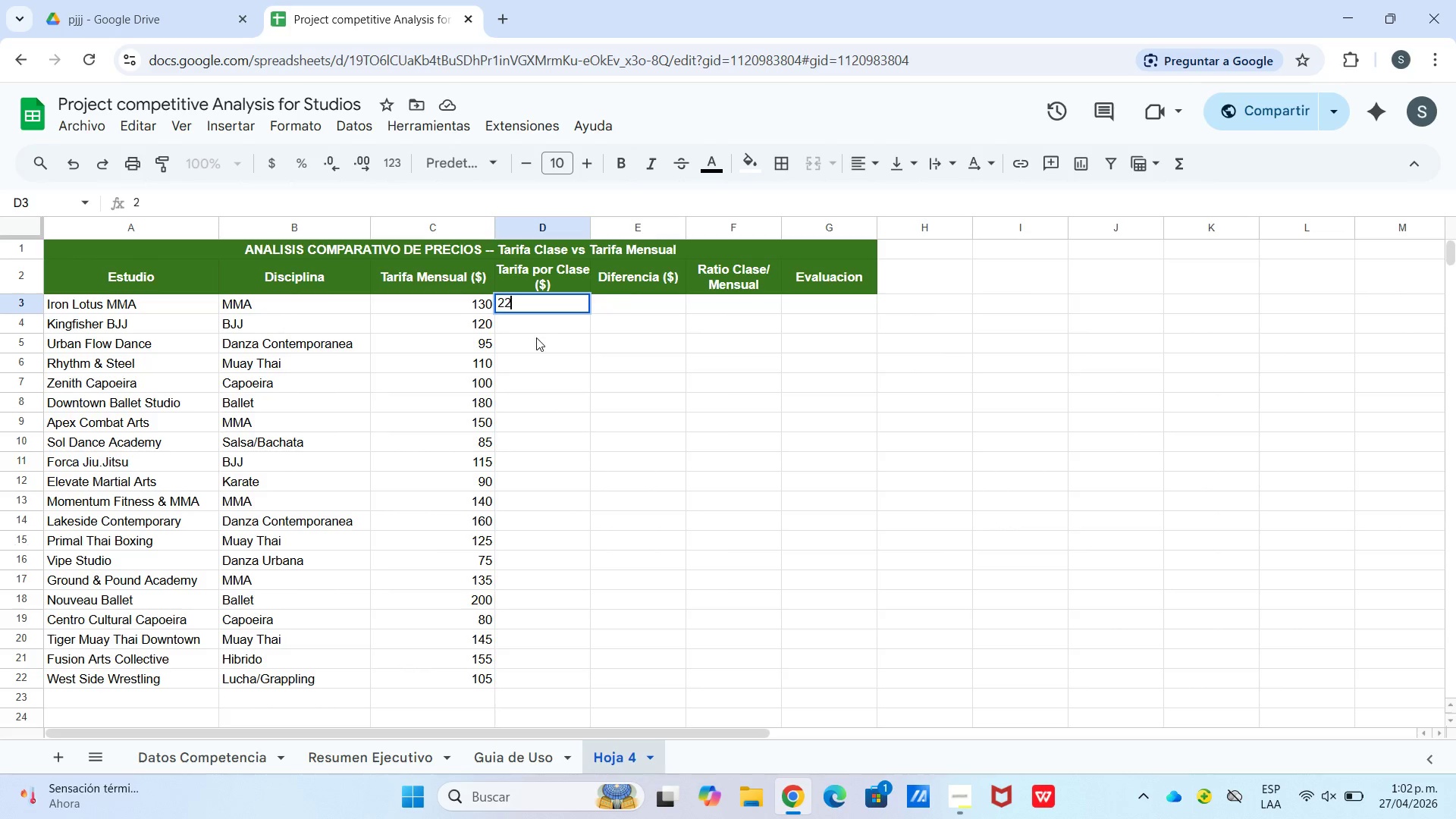 
key(Numpad2)
 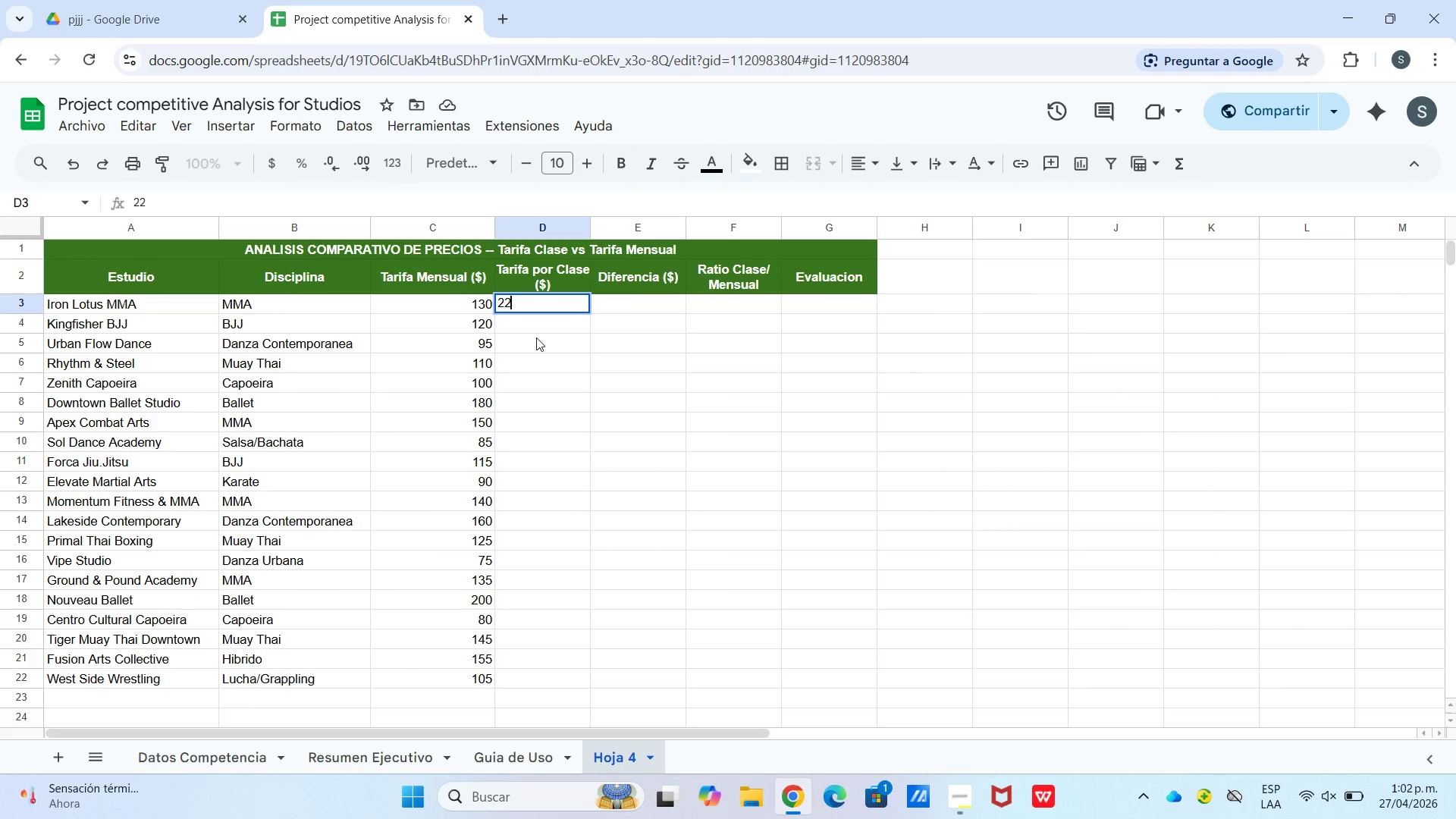 
key(Enter)
 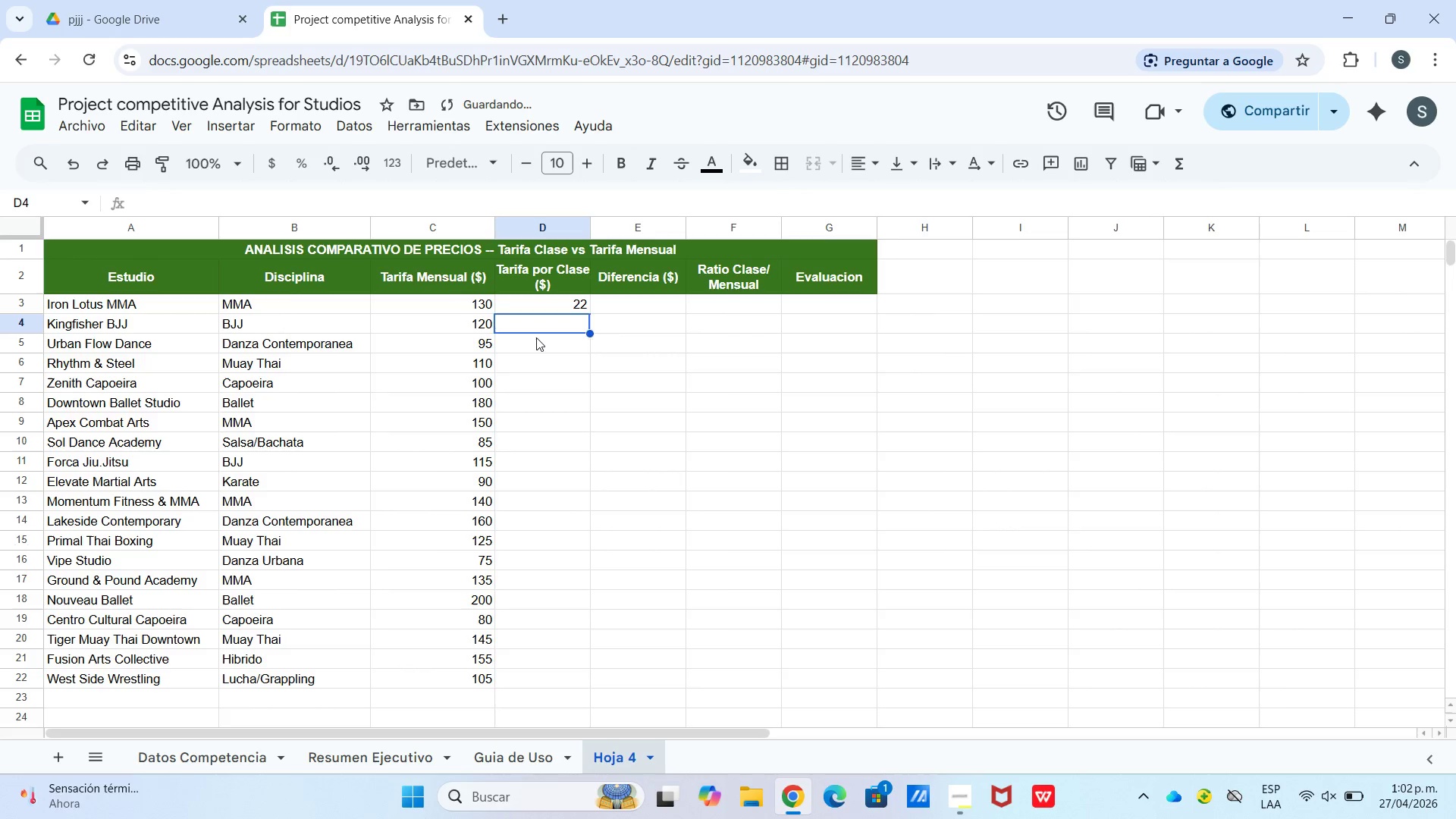 
key(Numpad1)
 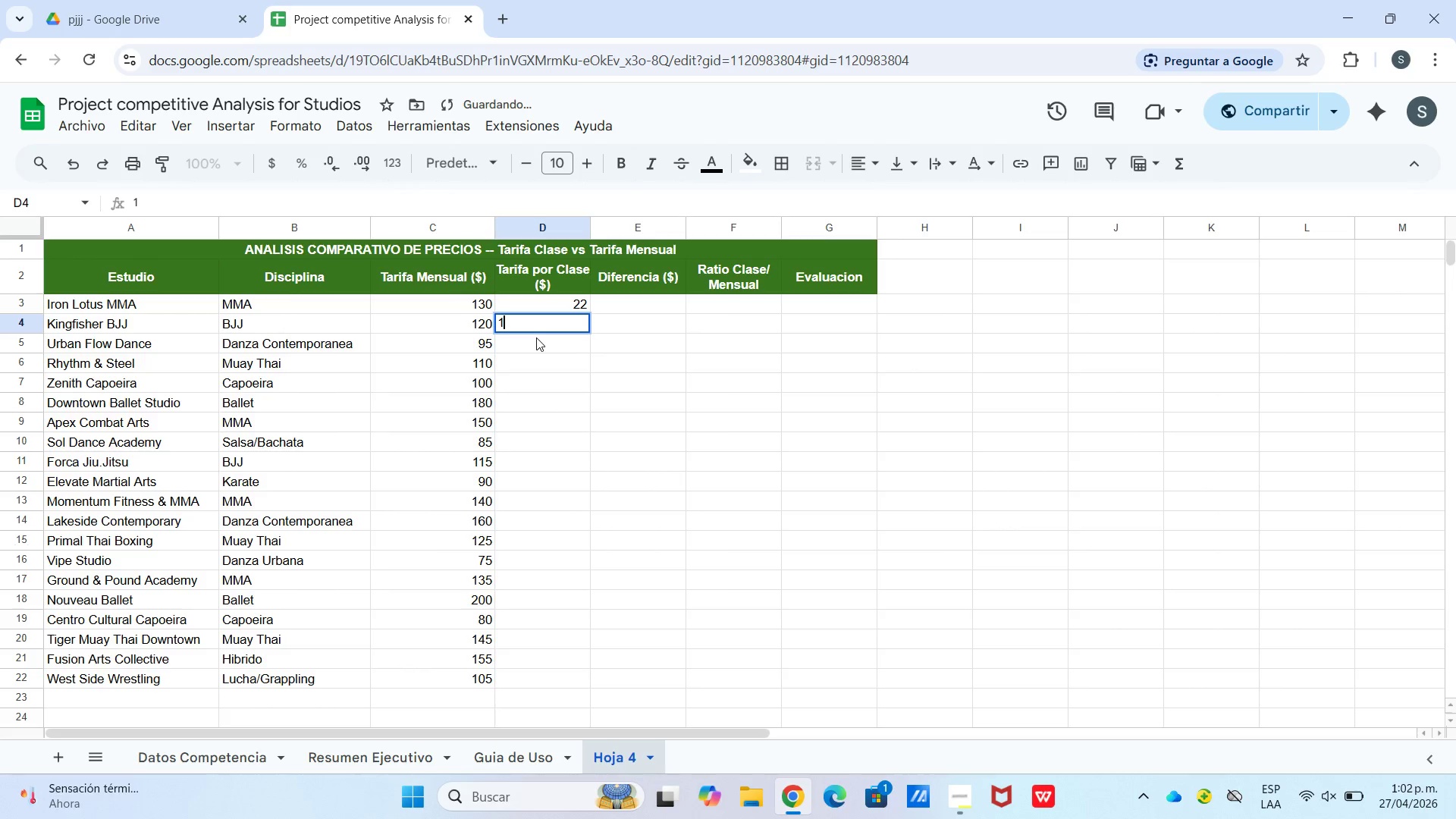 
key(Numpad8)
 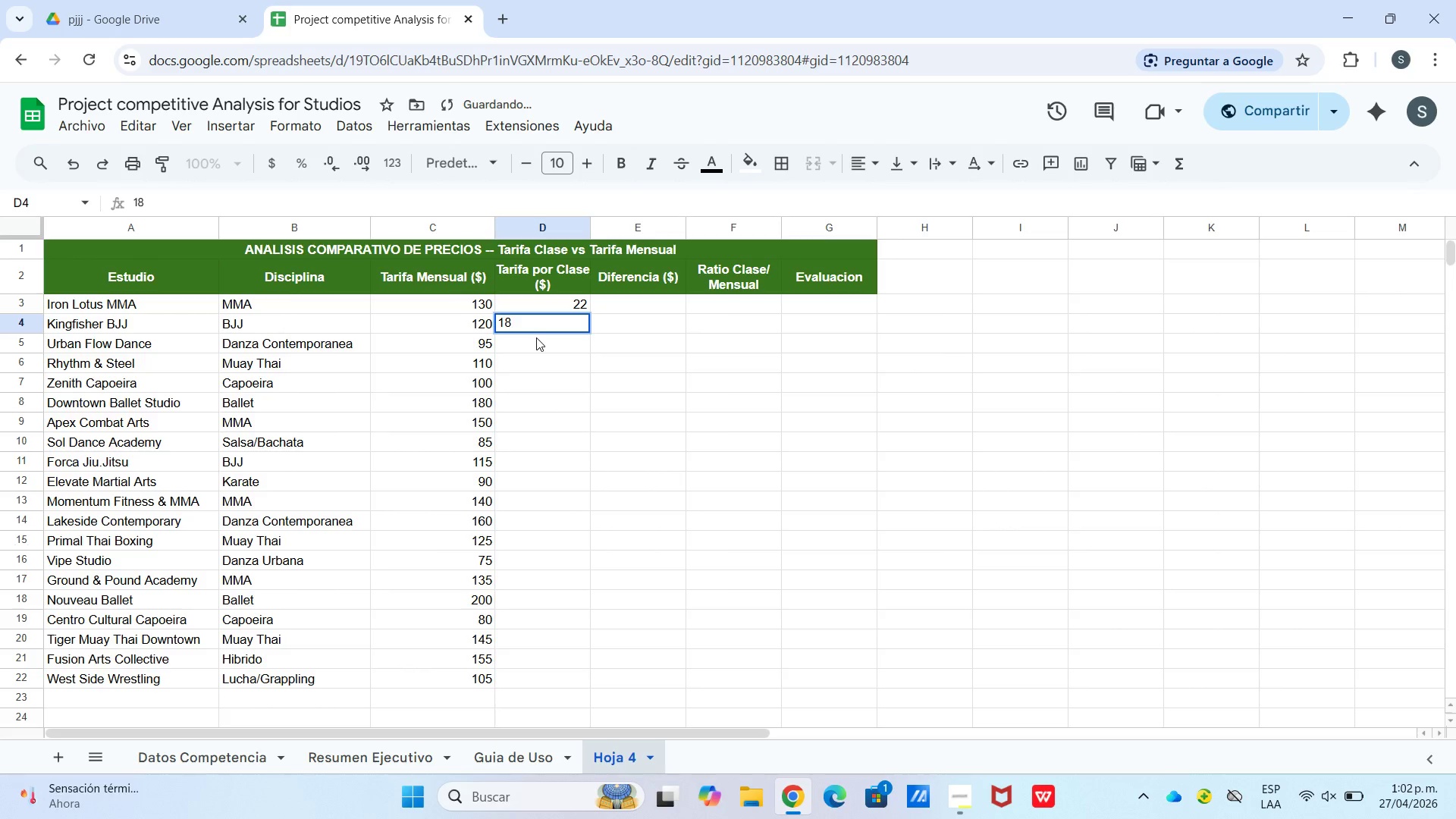 
key(Enter)
 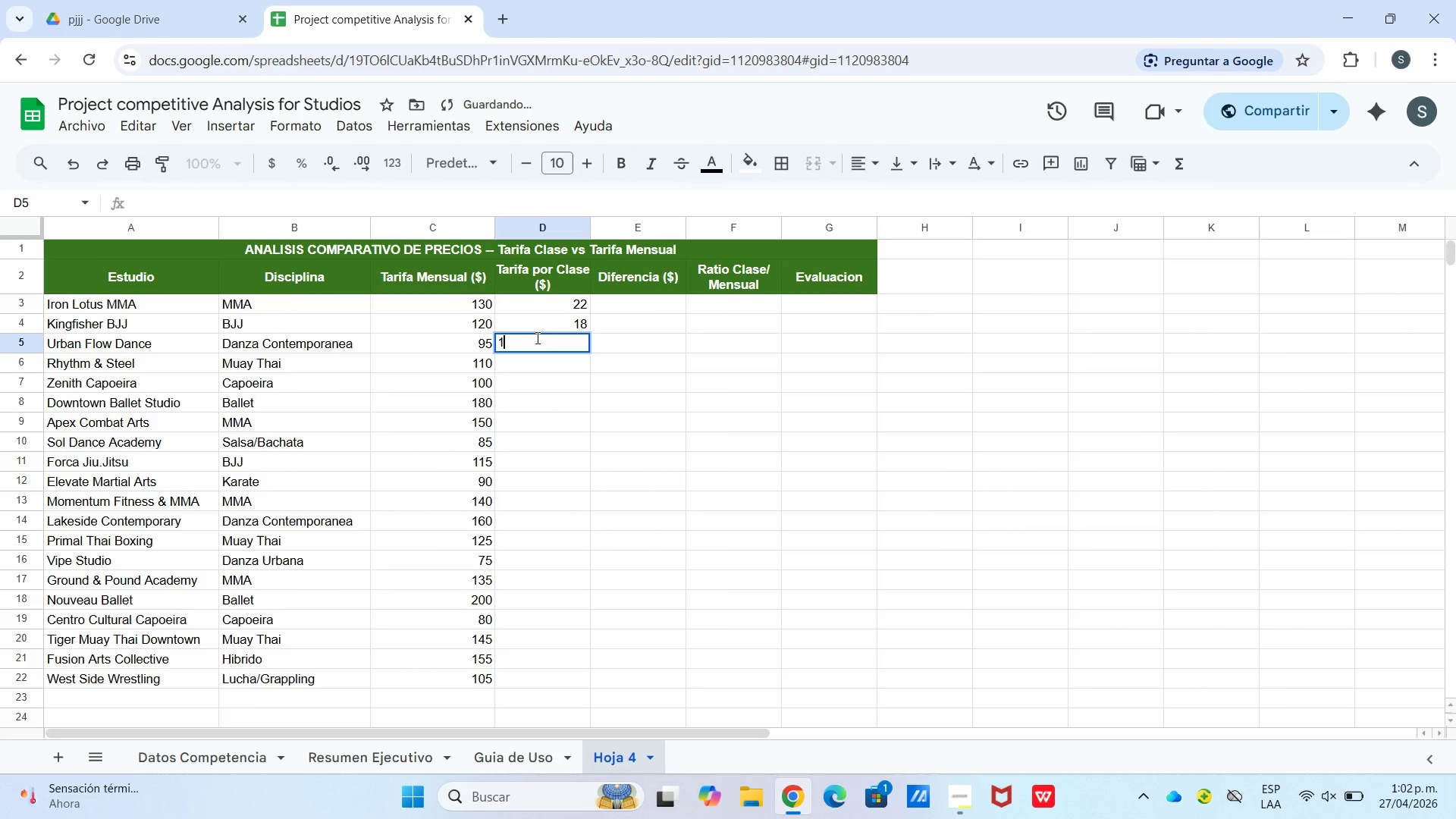 
key(Numpad1)
 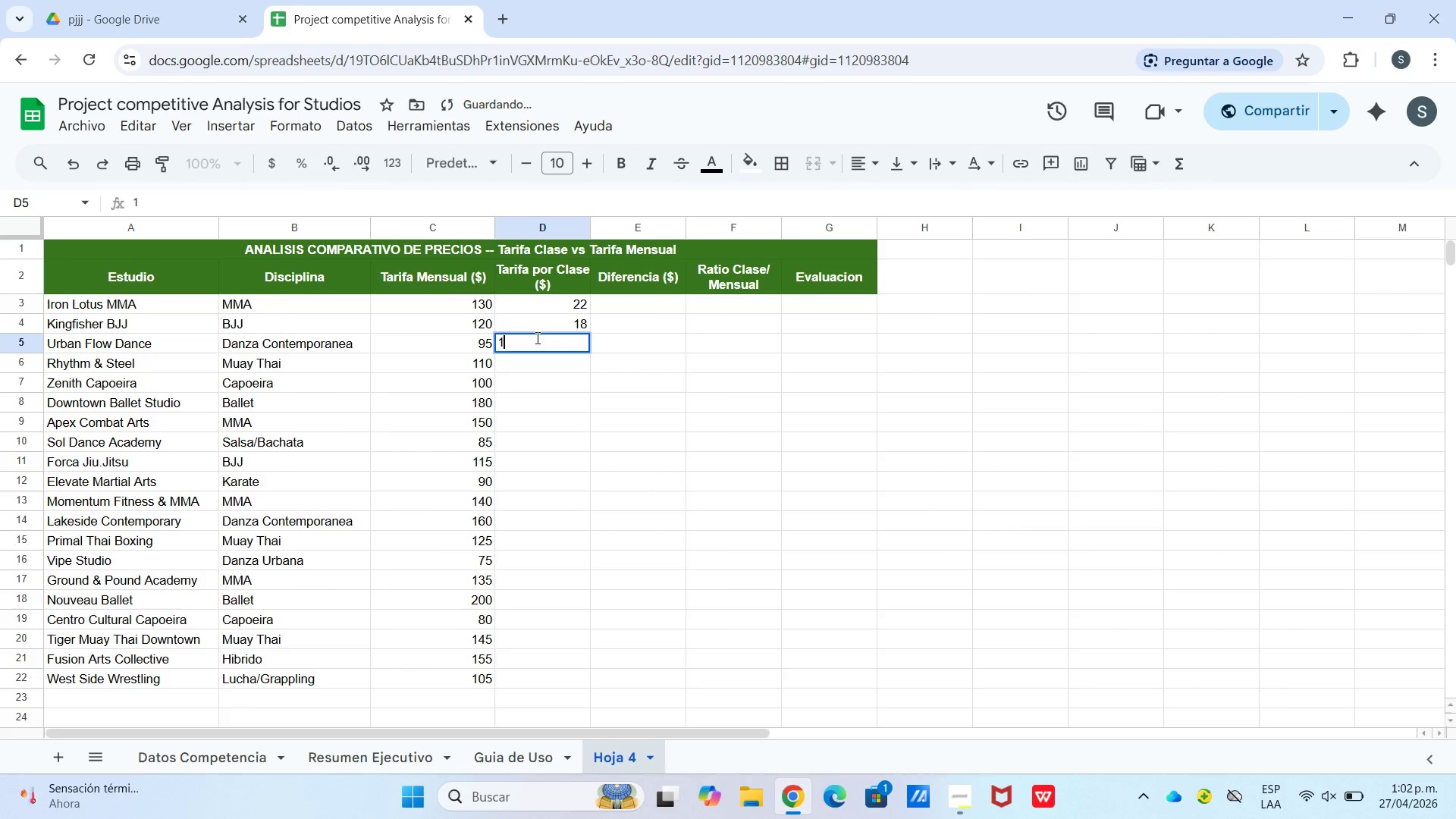 
key(Numpad4)
 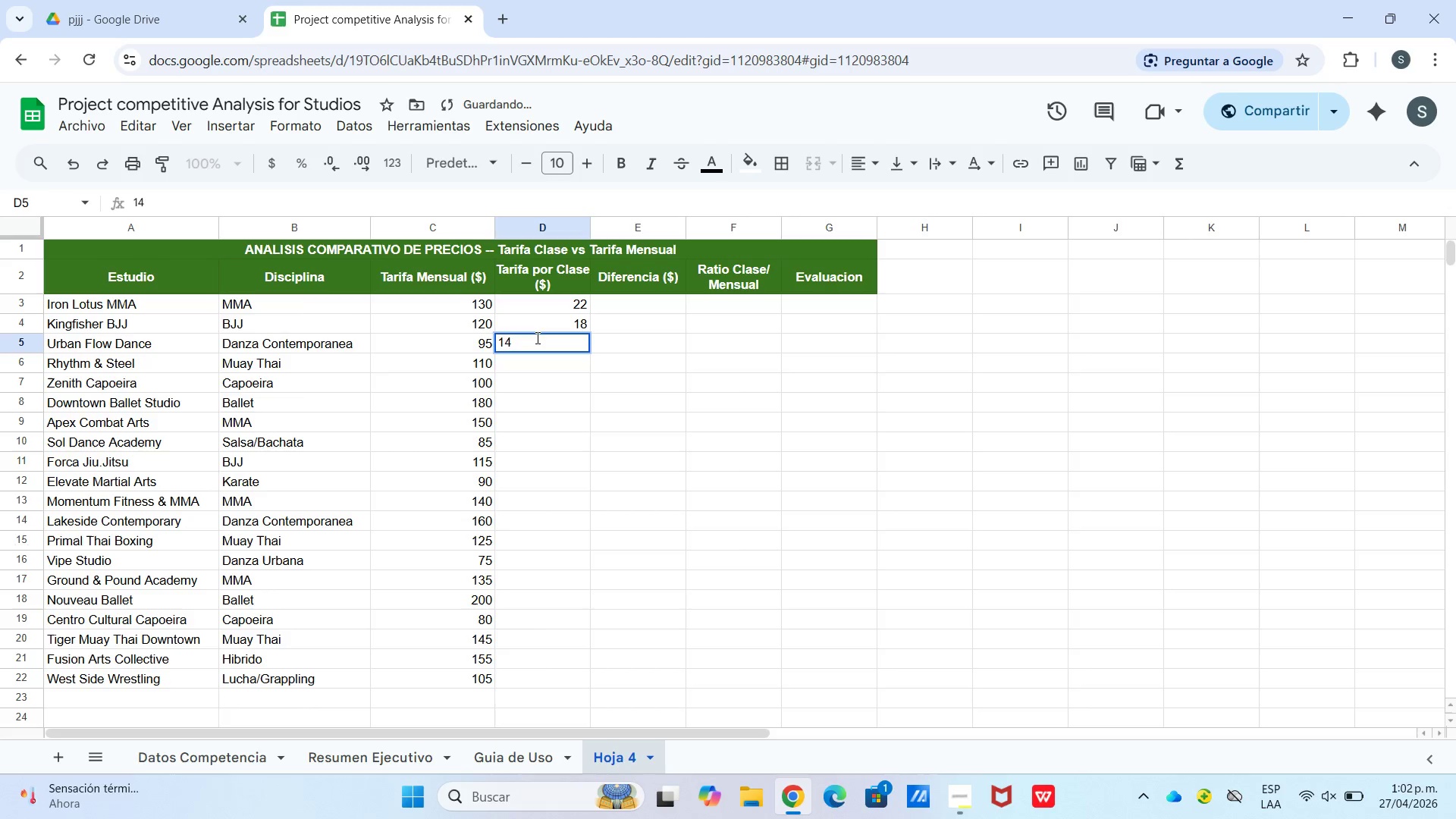 
key(Enter)
 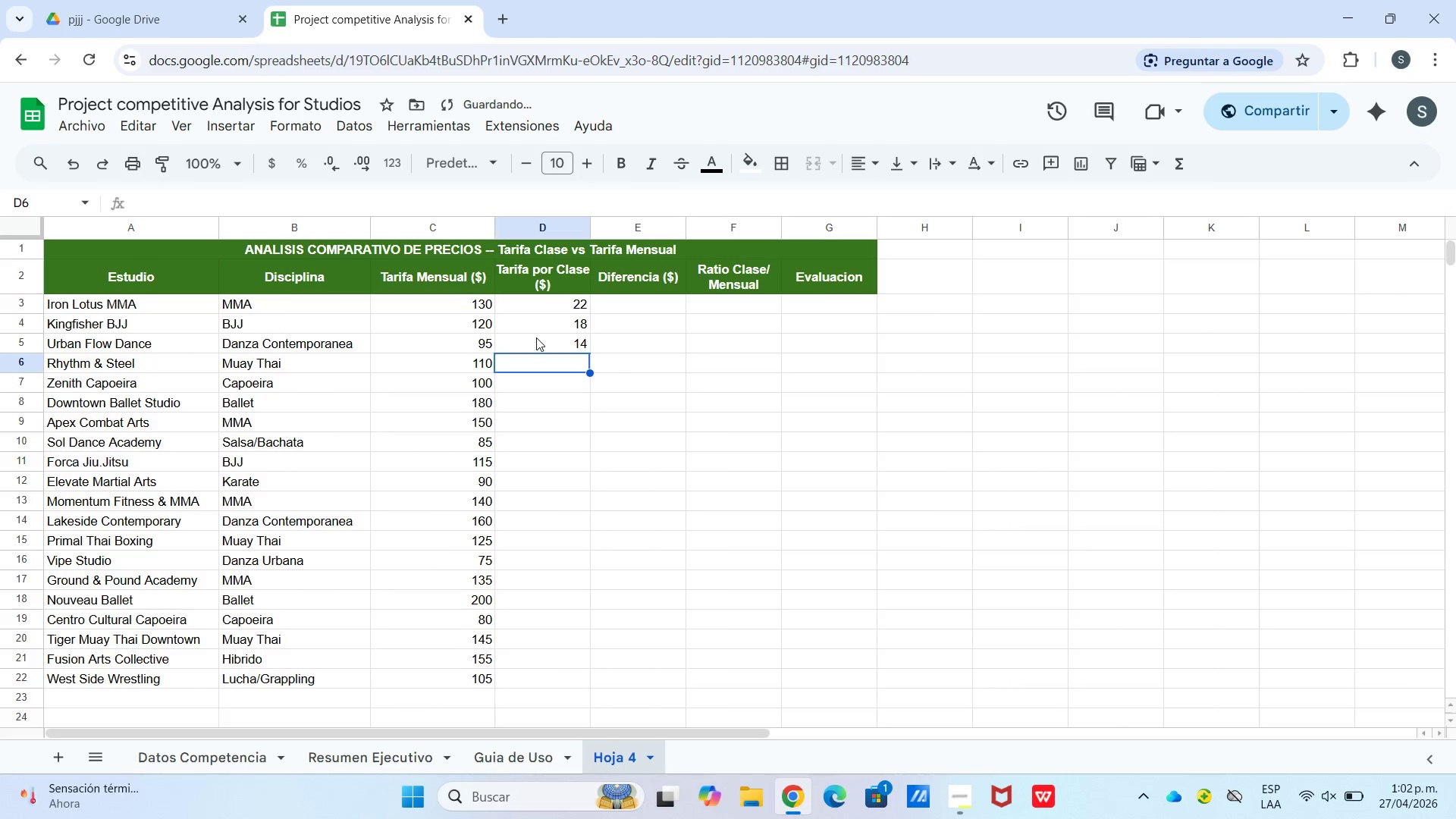 
key(Numpad1)
 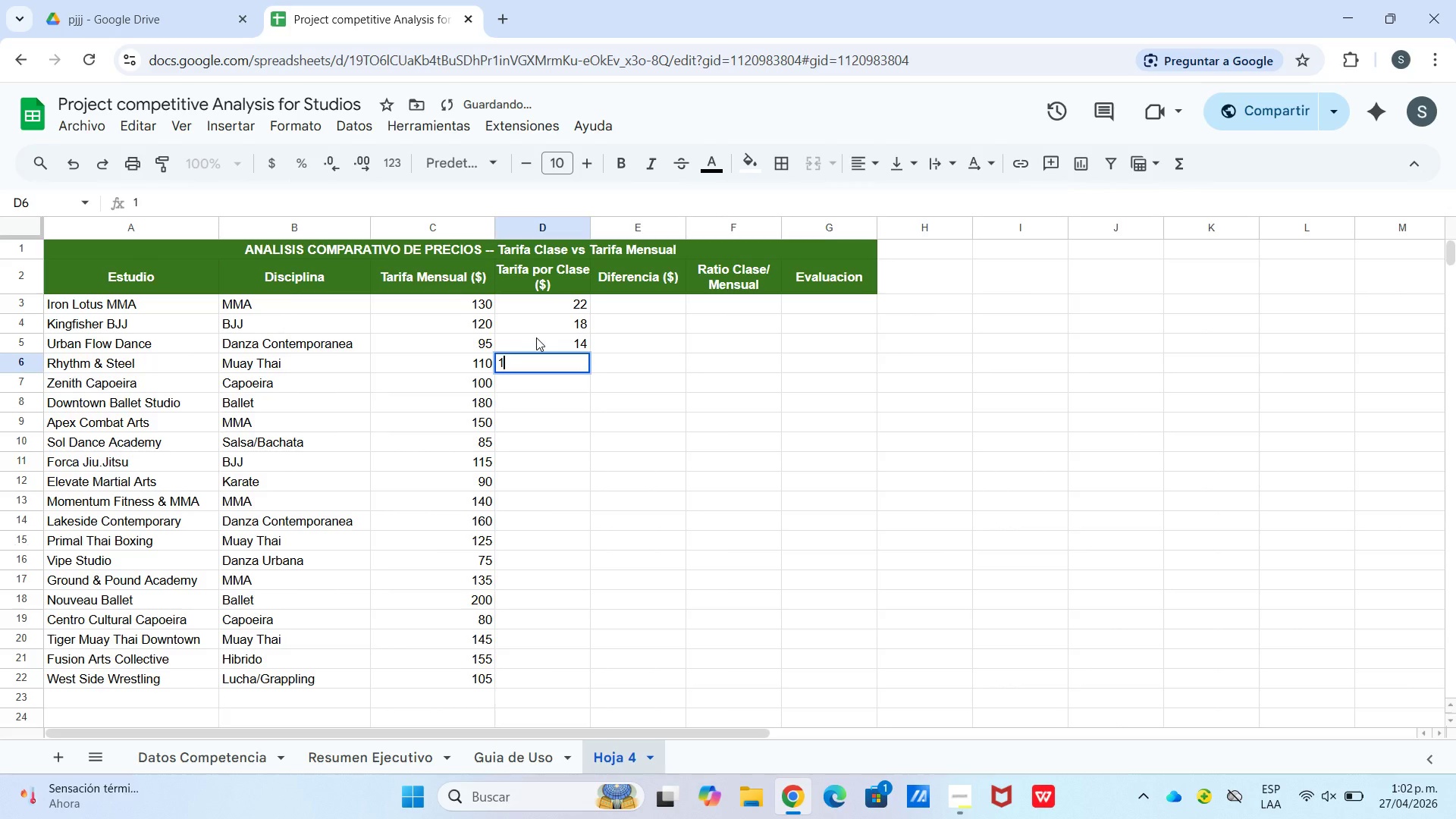 
key(Numpad7)
 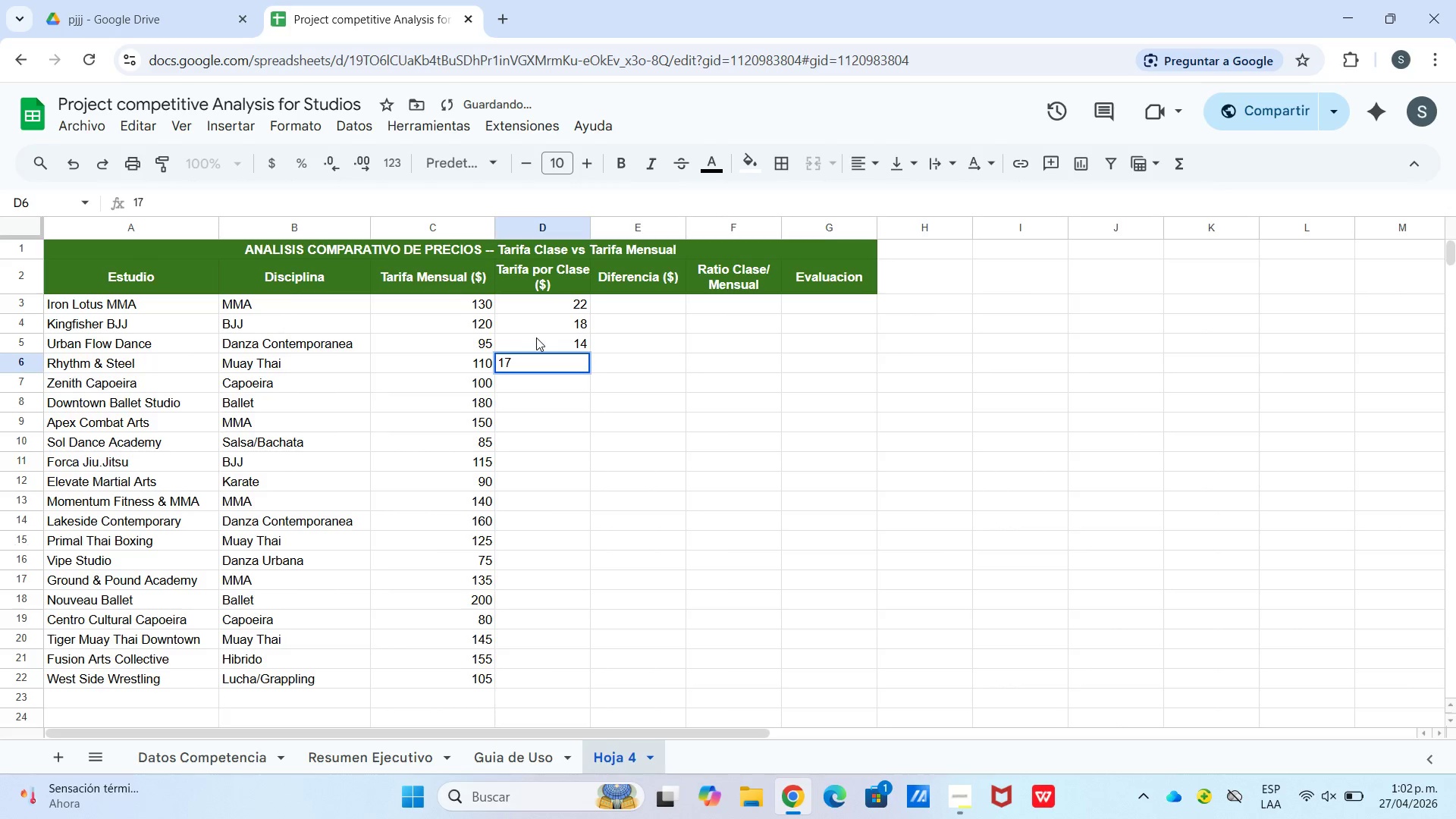 
key(Enter)
 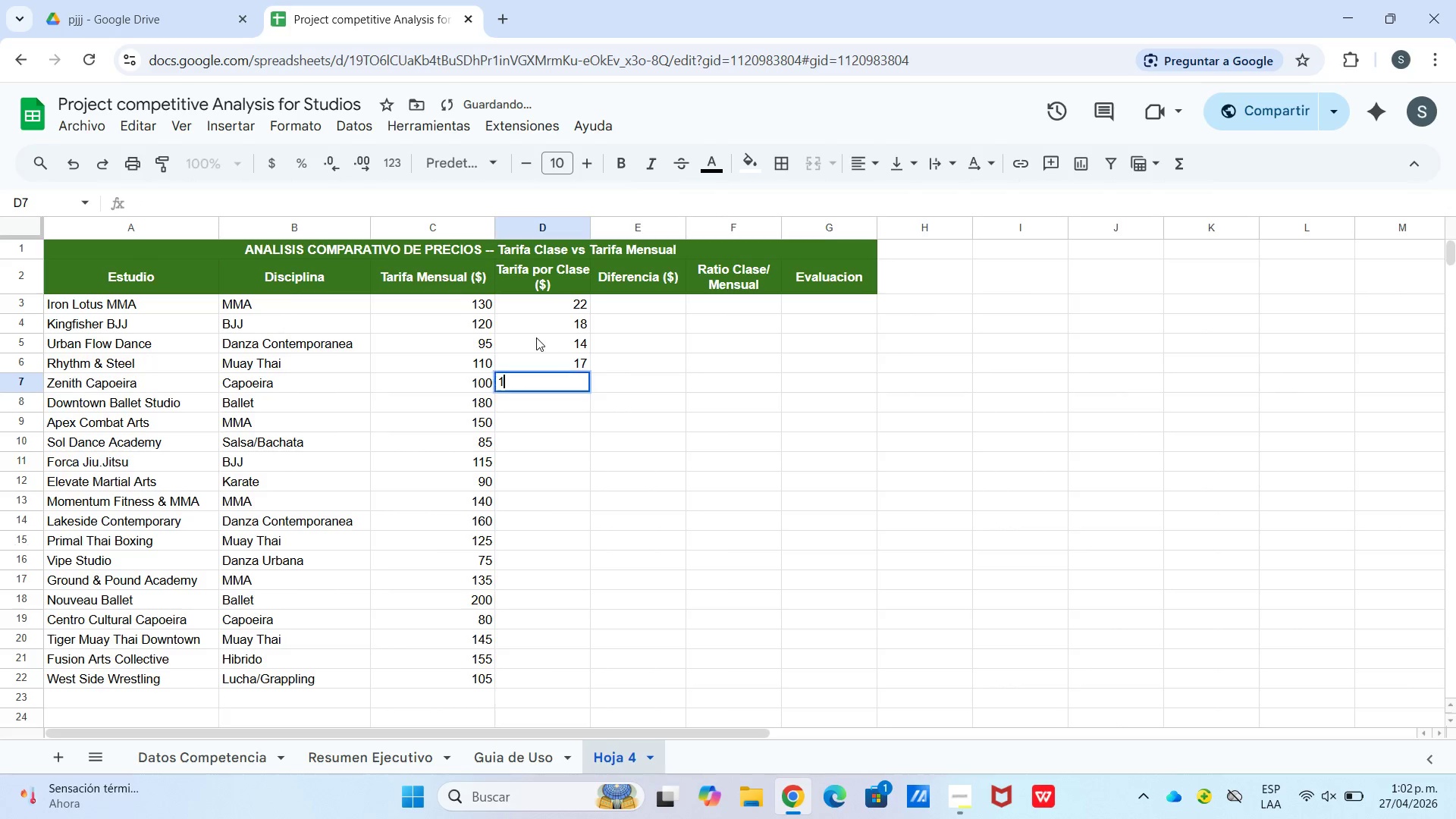 
key(Numpad1)
 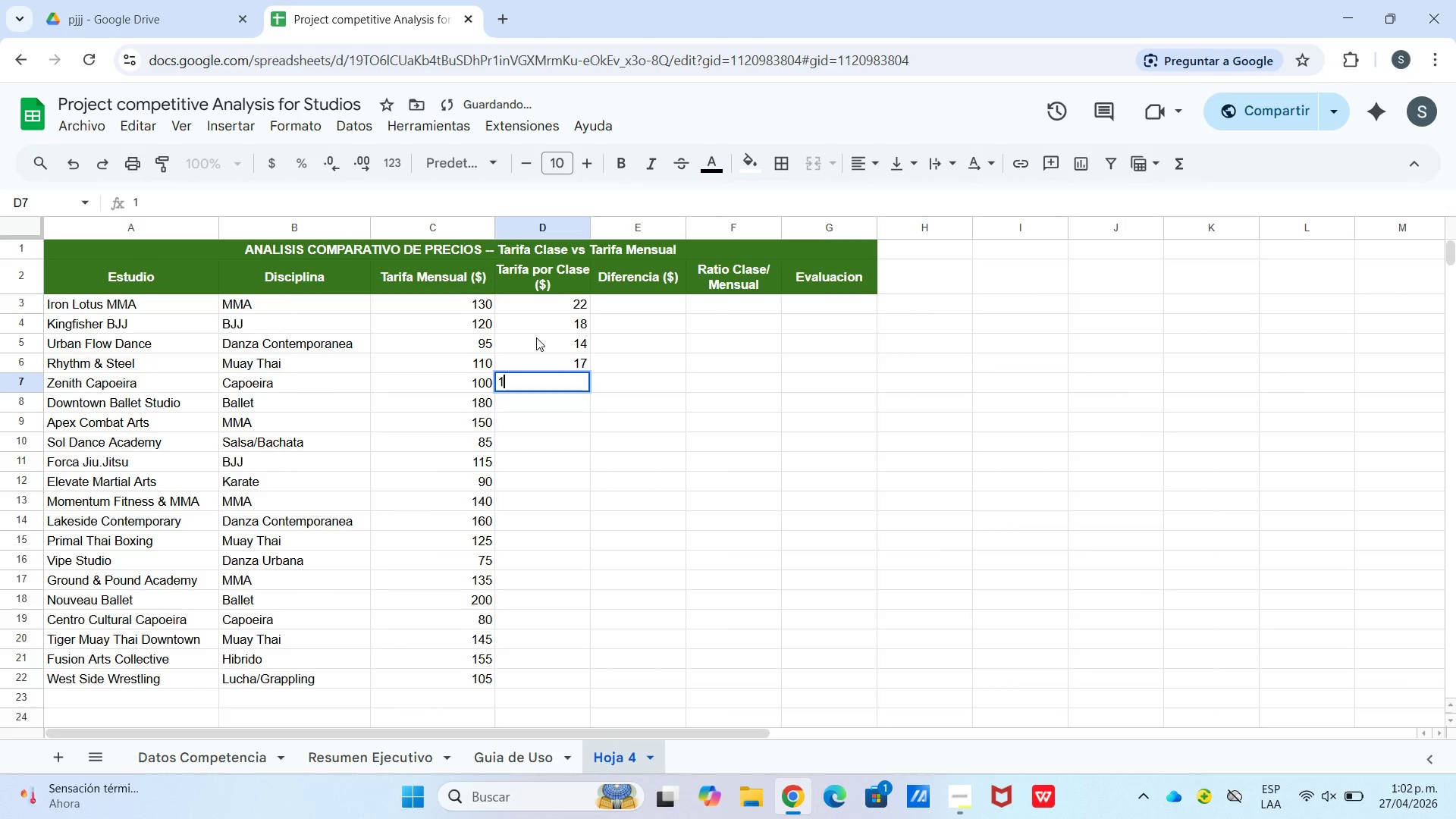 
key(Numpad5)
 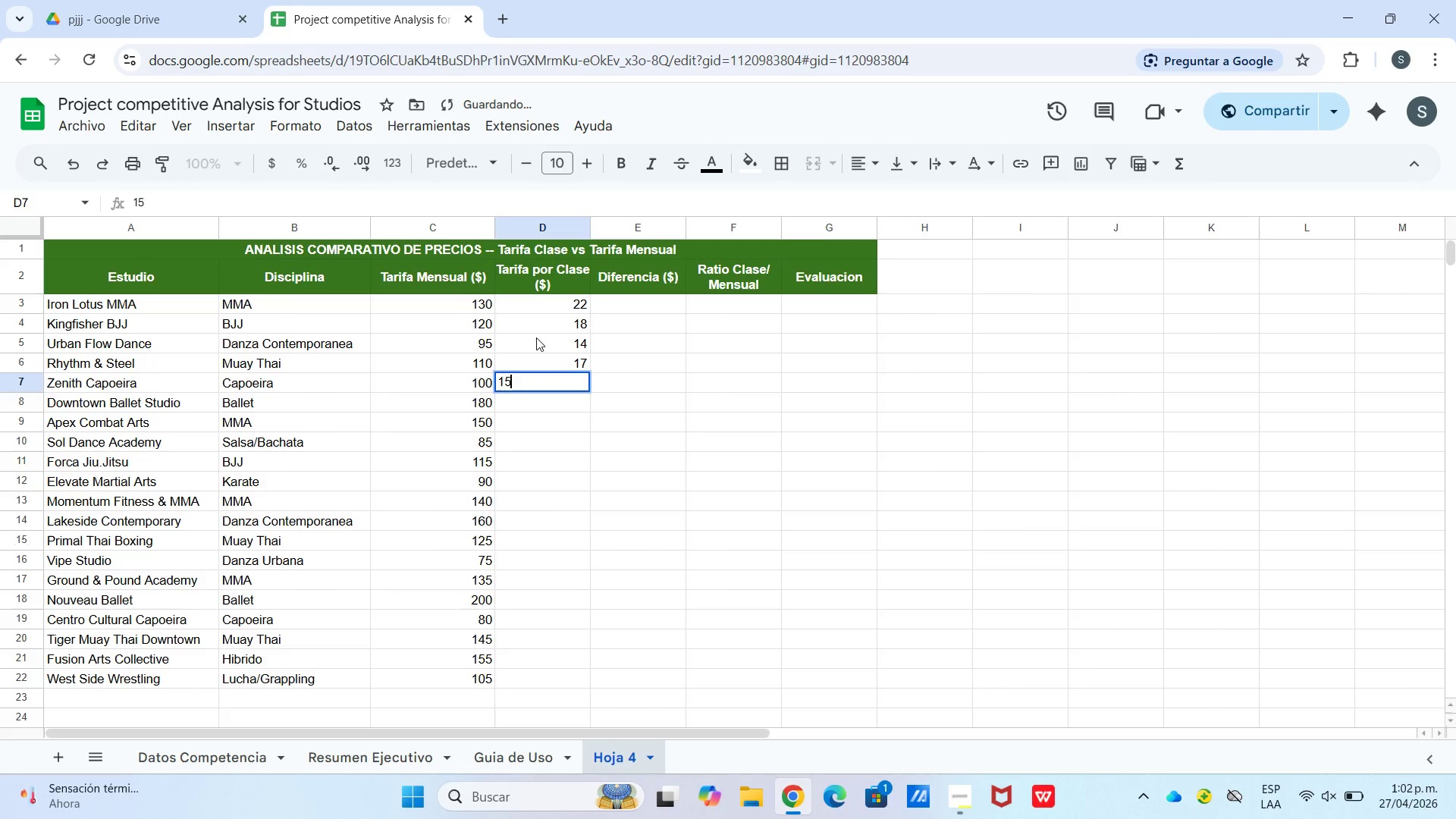 
key(Enter)
 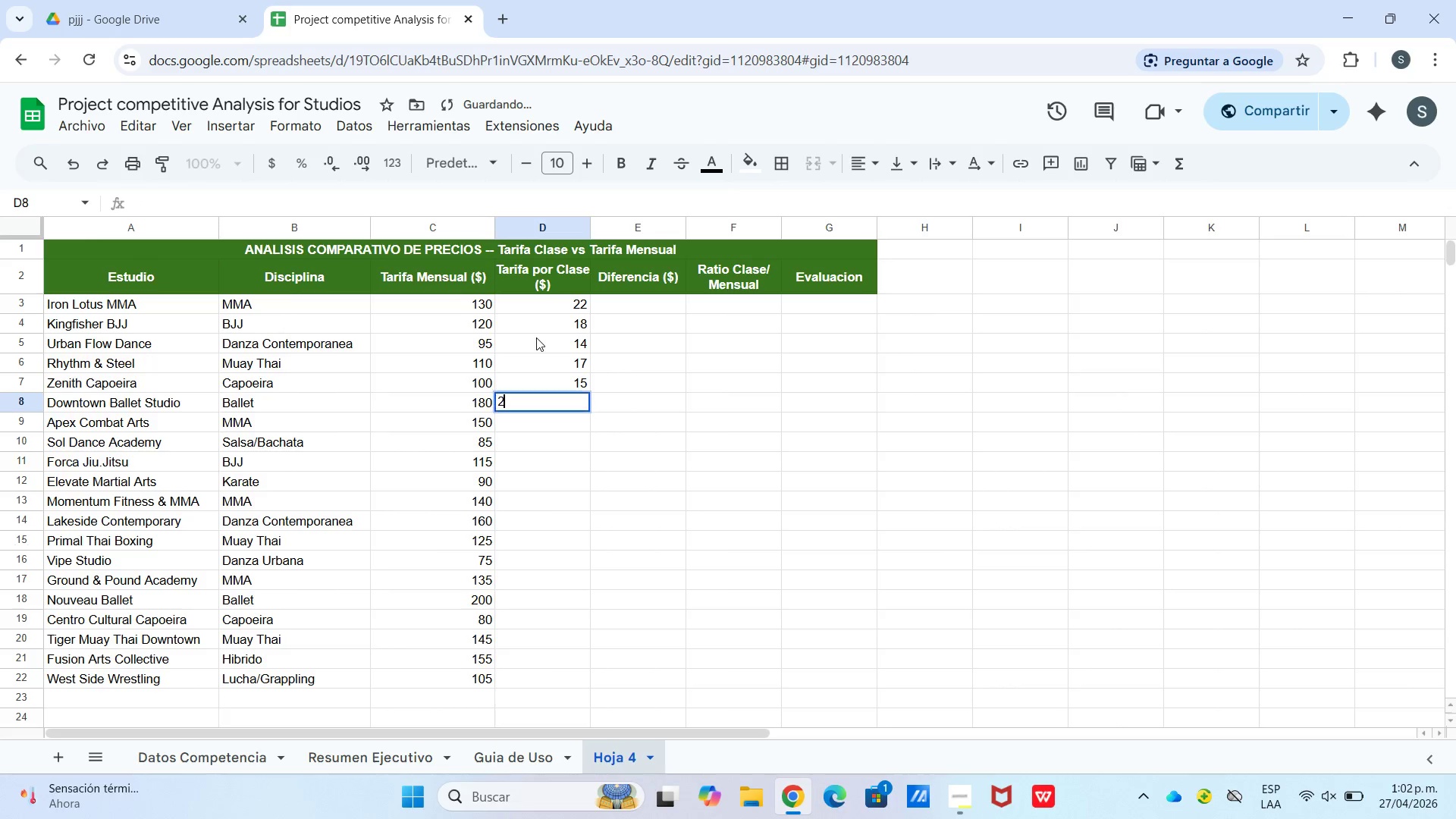 
key(Numpad2)
 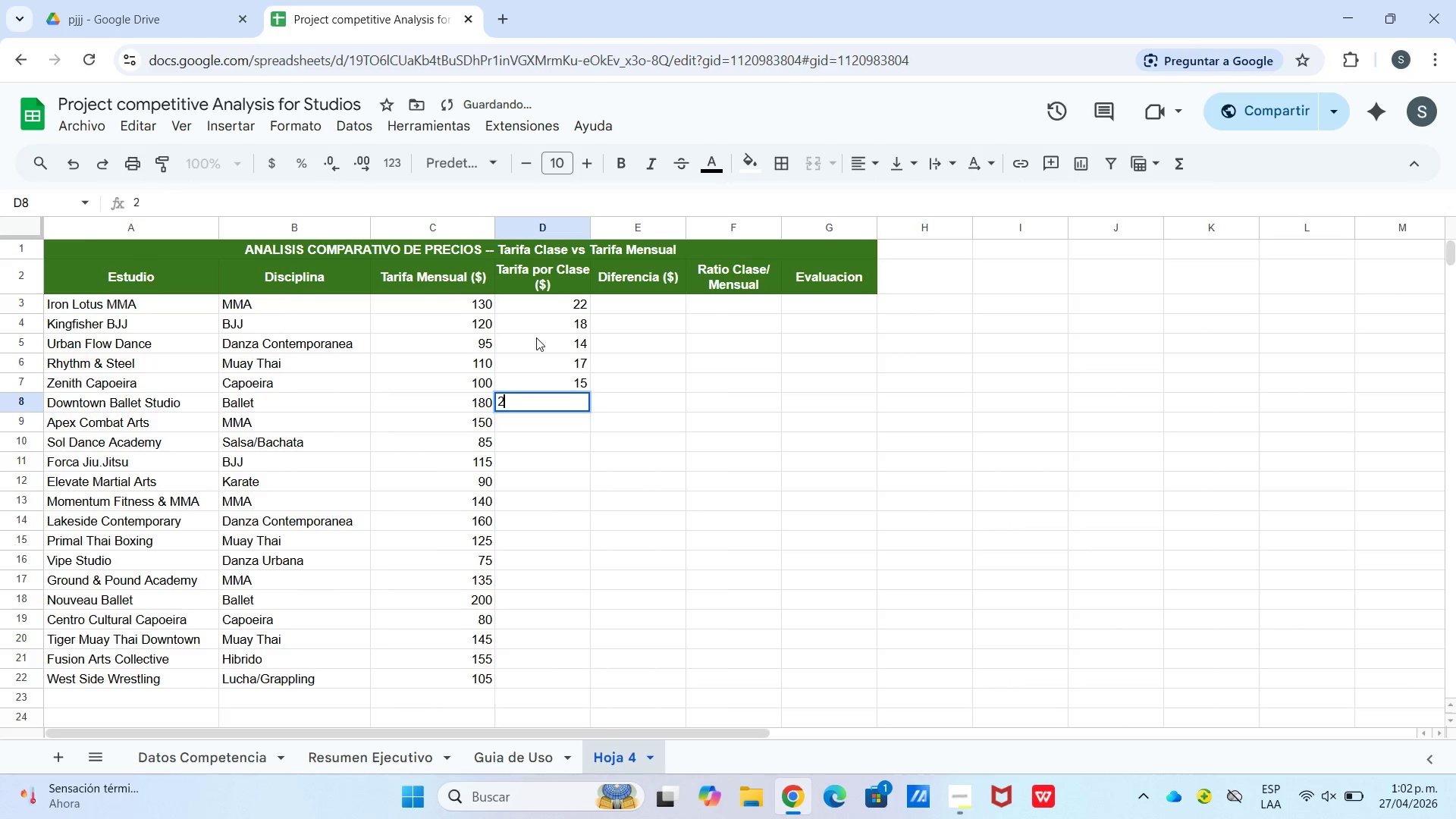 
key(Numpad8)
 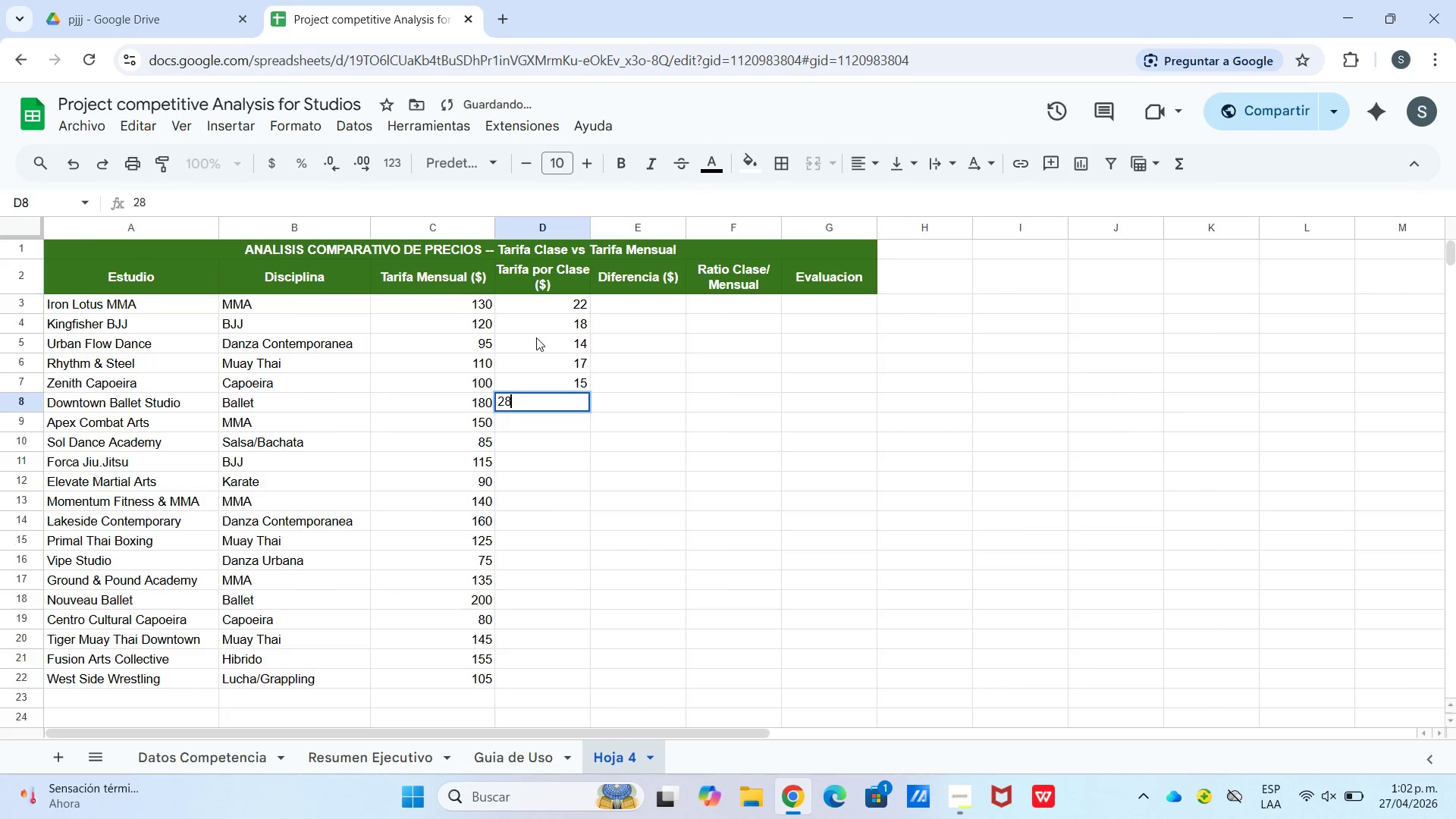 
key(Enter)
 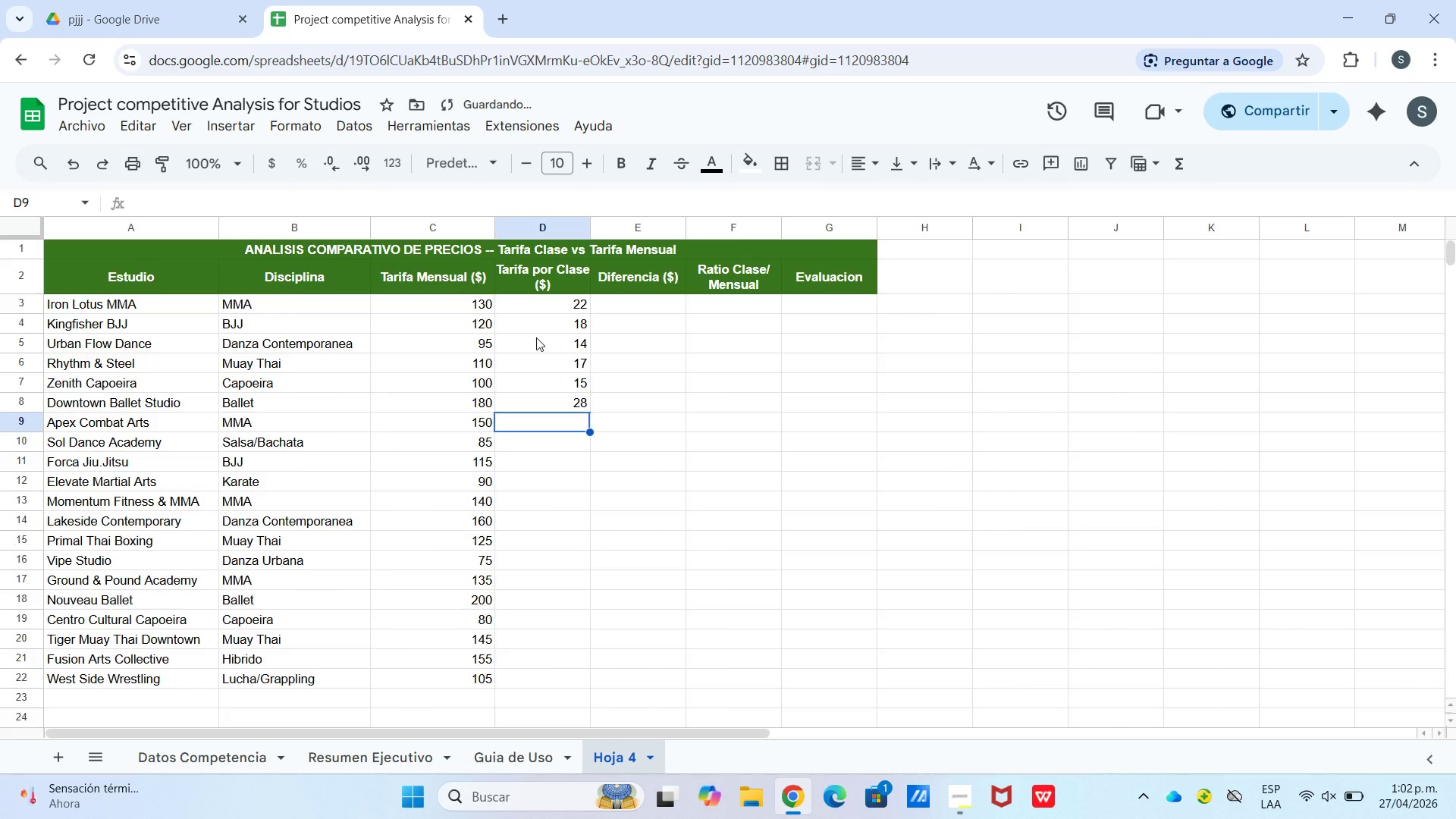 
key(Numpad2)
 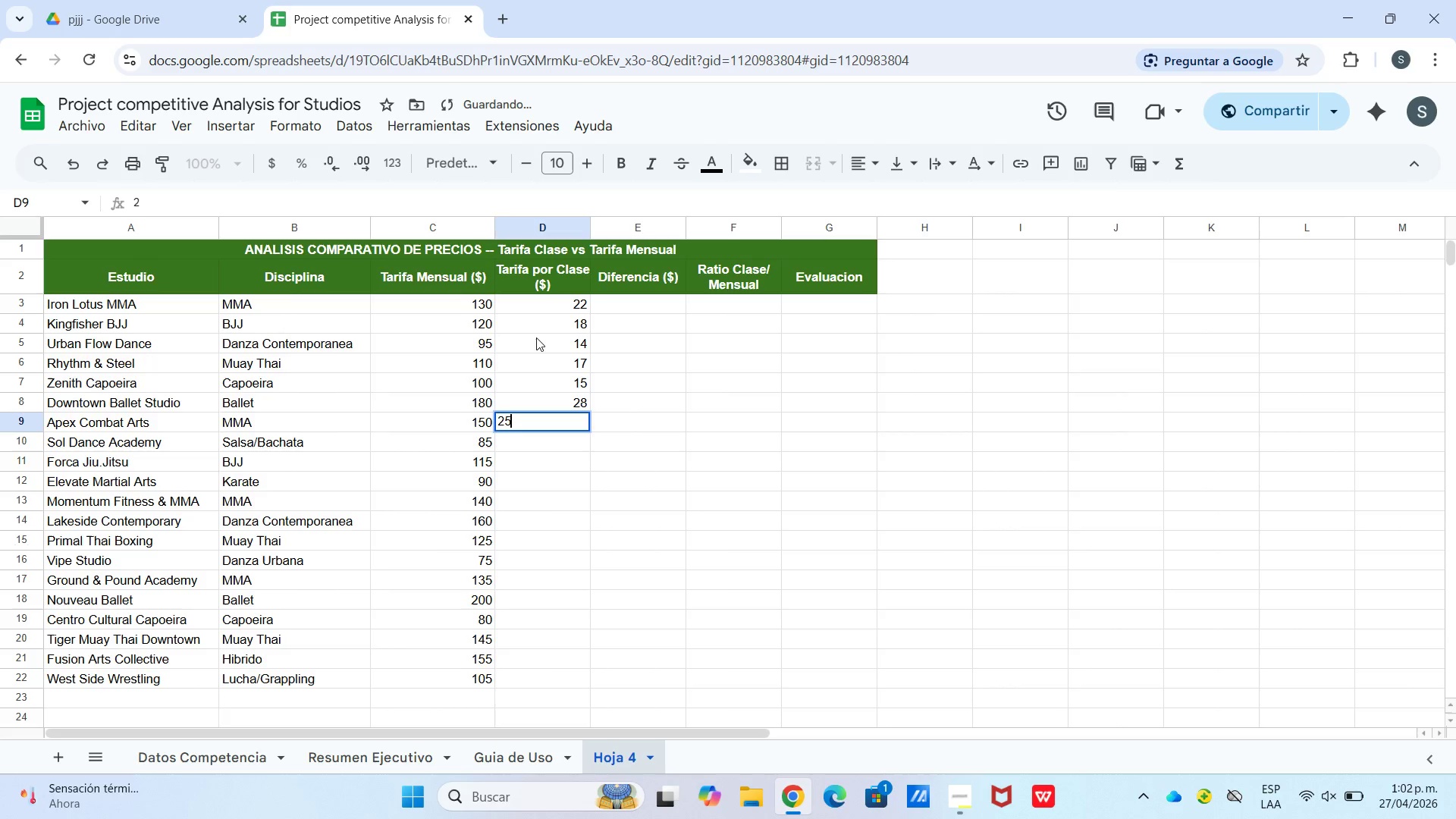 
key(Numpad5)
 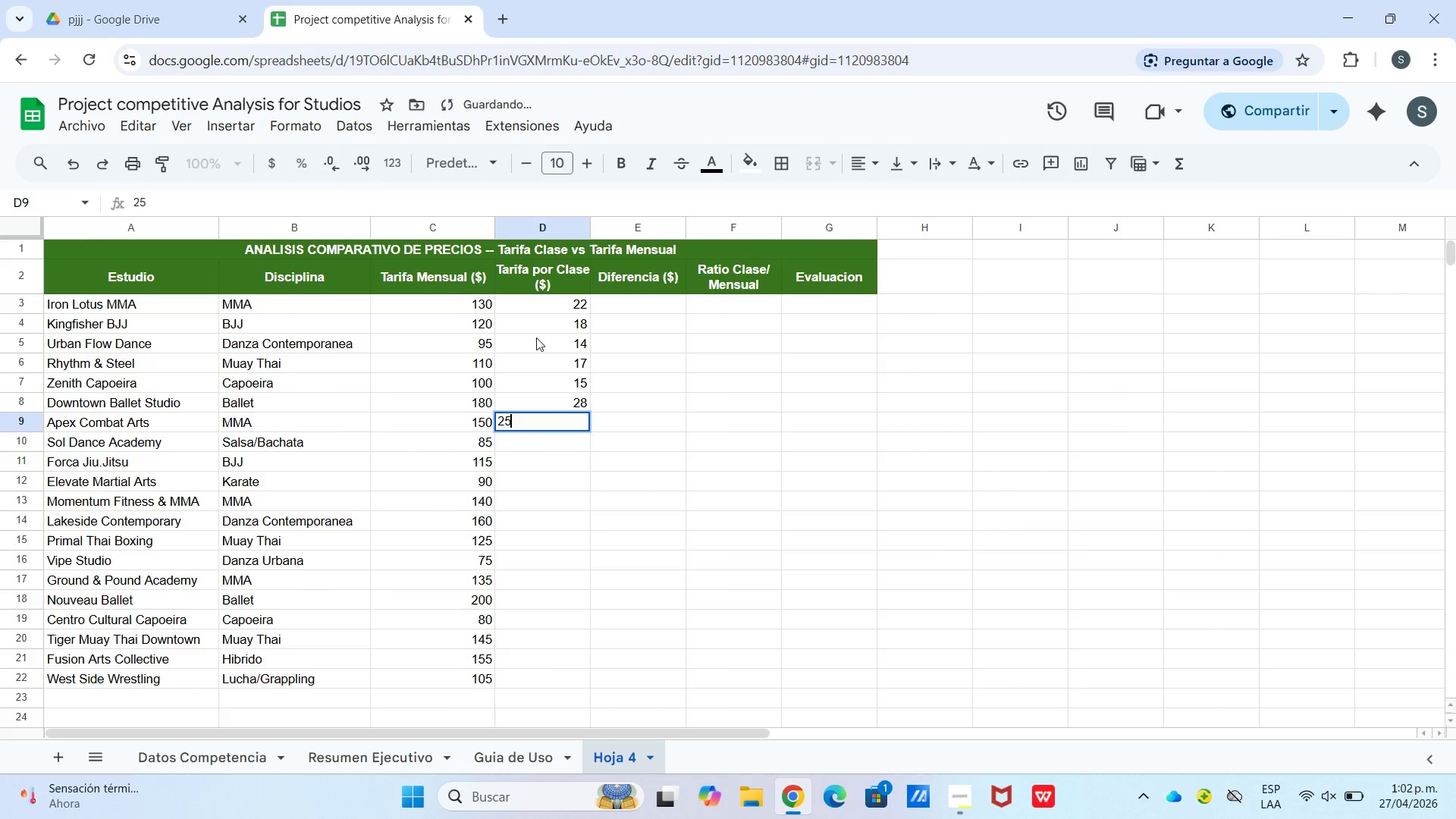 
key(Enter)
 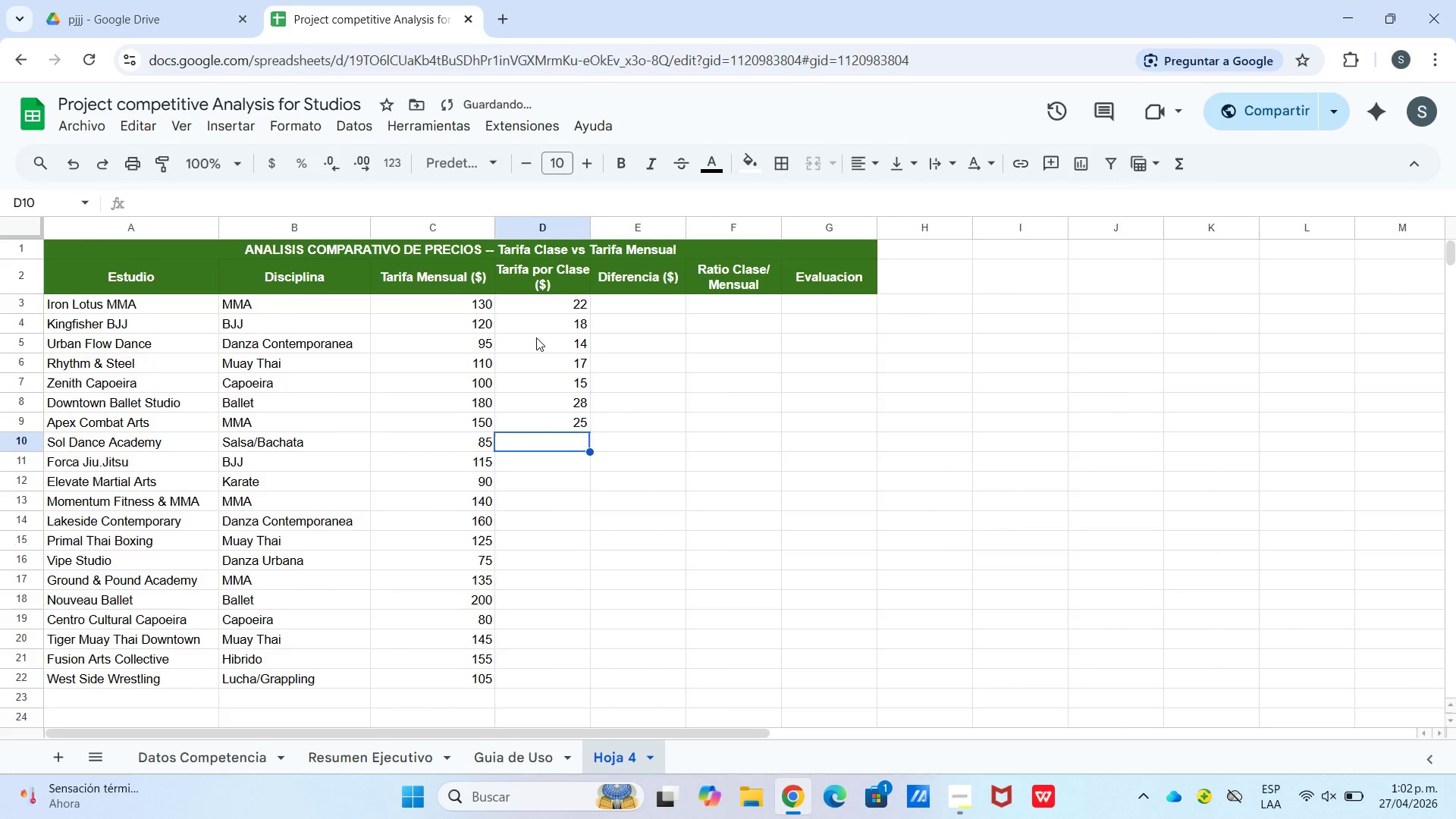 
key(Numpad1)
 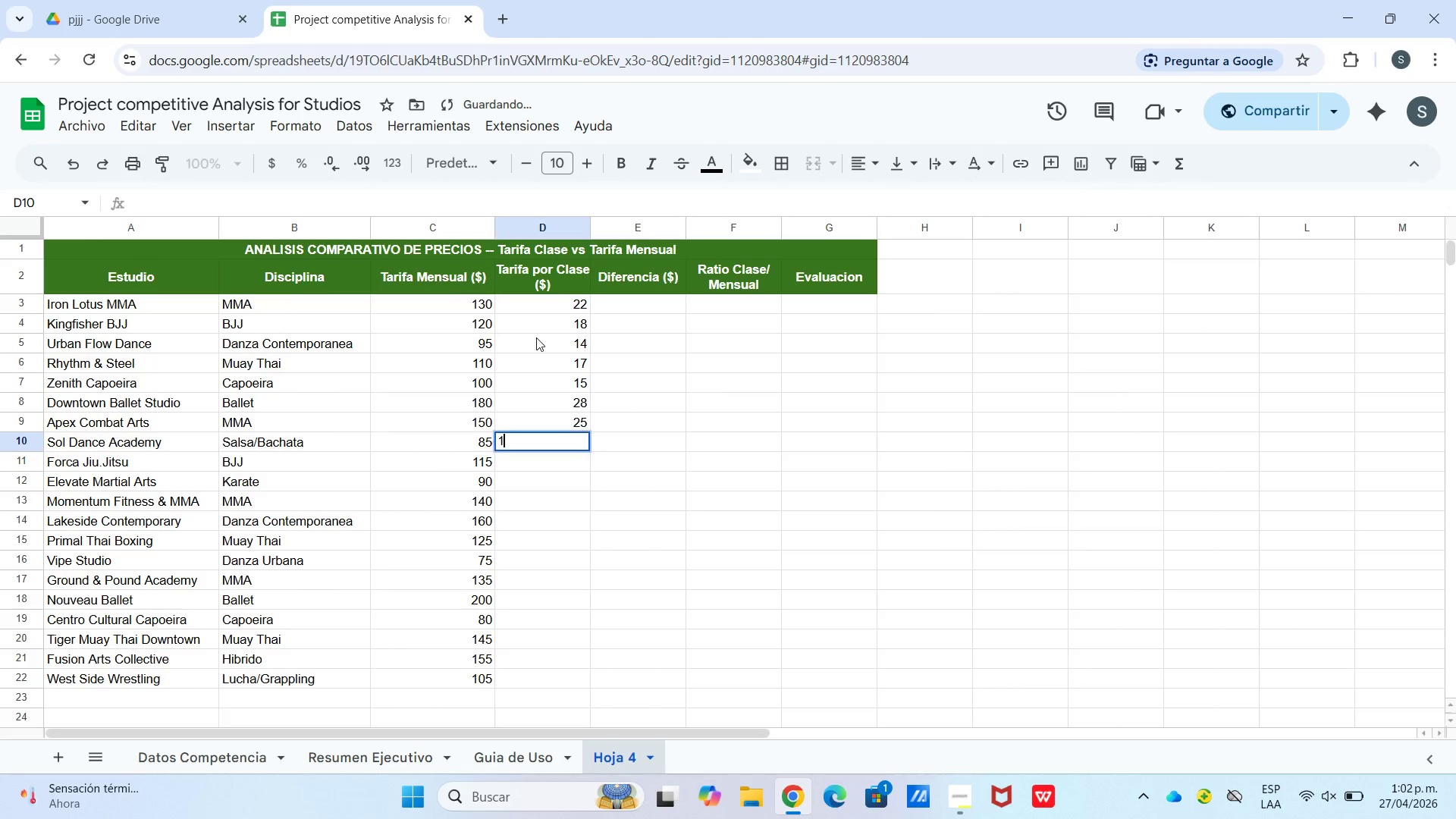 
key(Numpad2)
 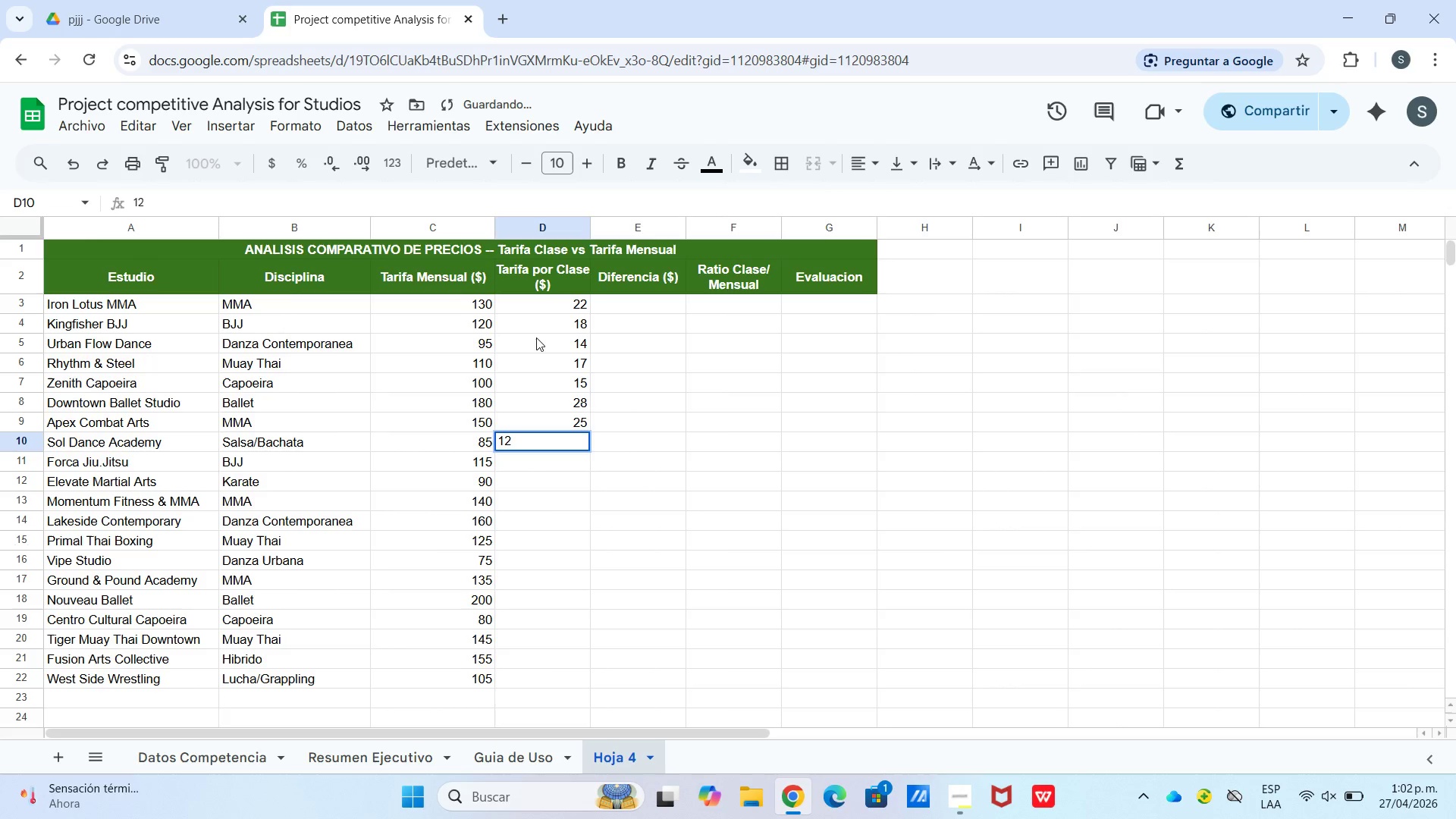 
key(Enter)
 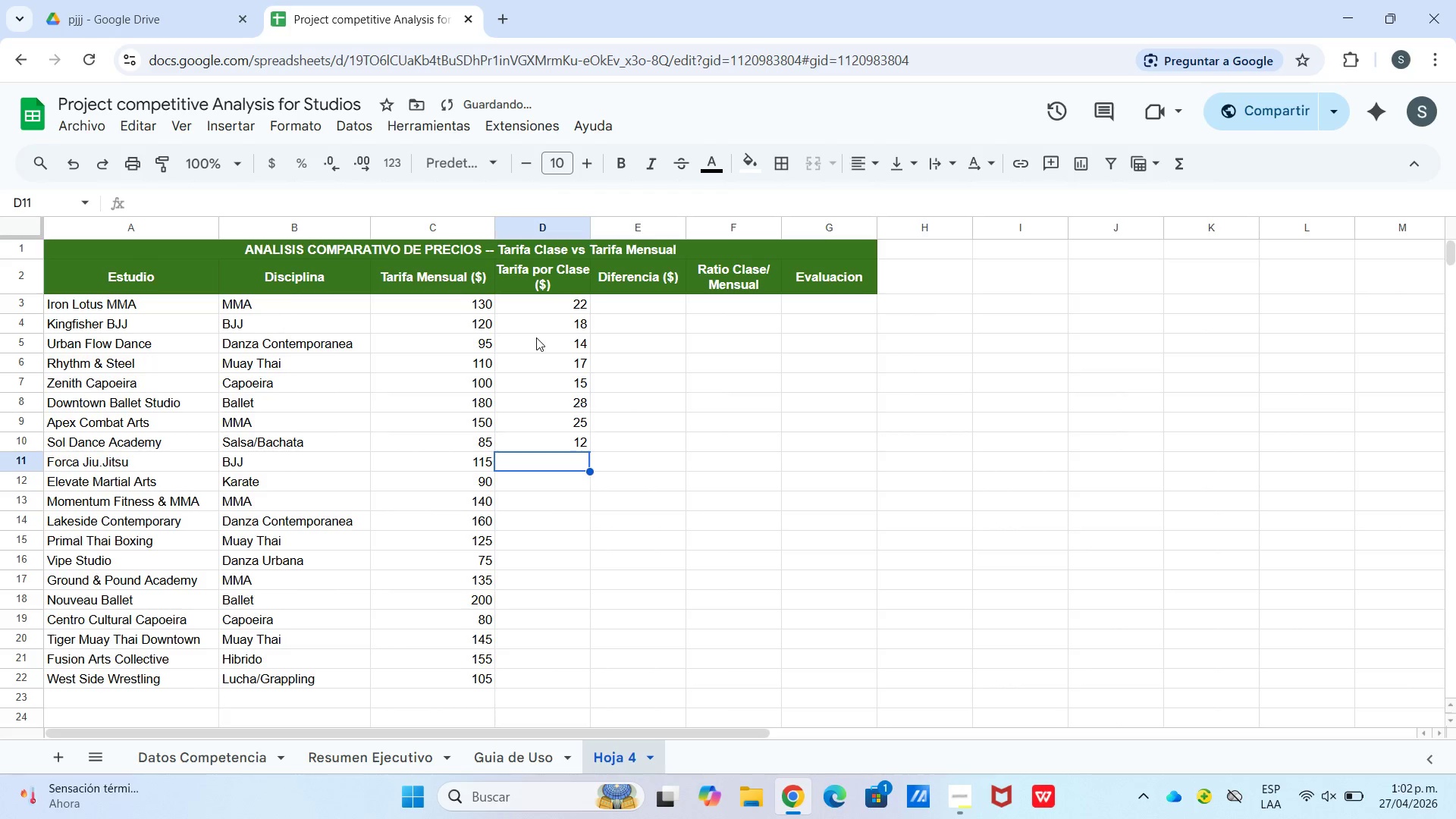 
key(Numpad1)
 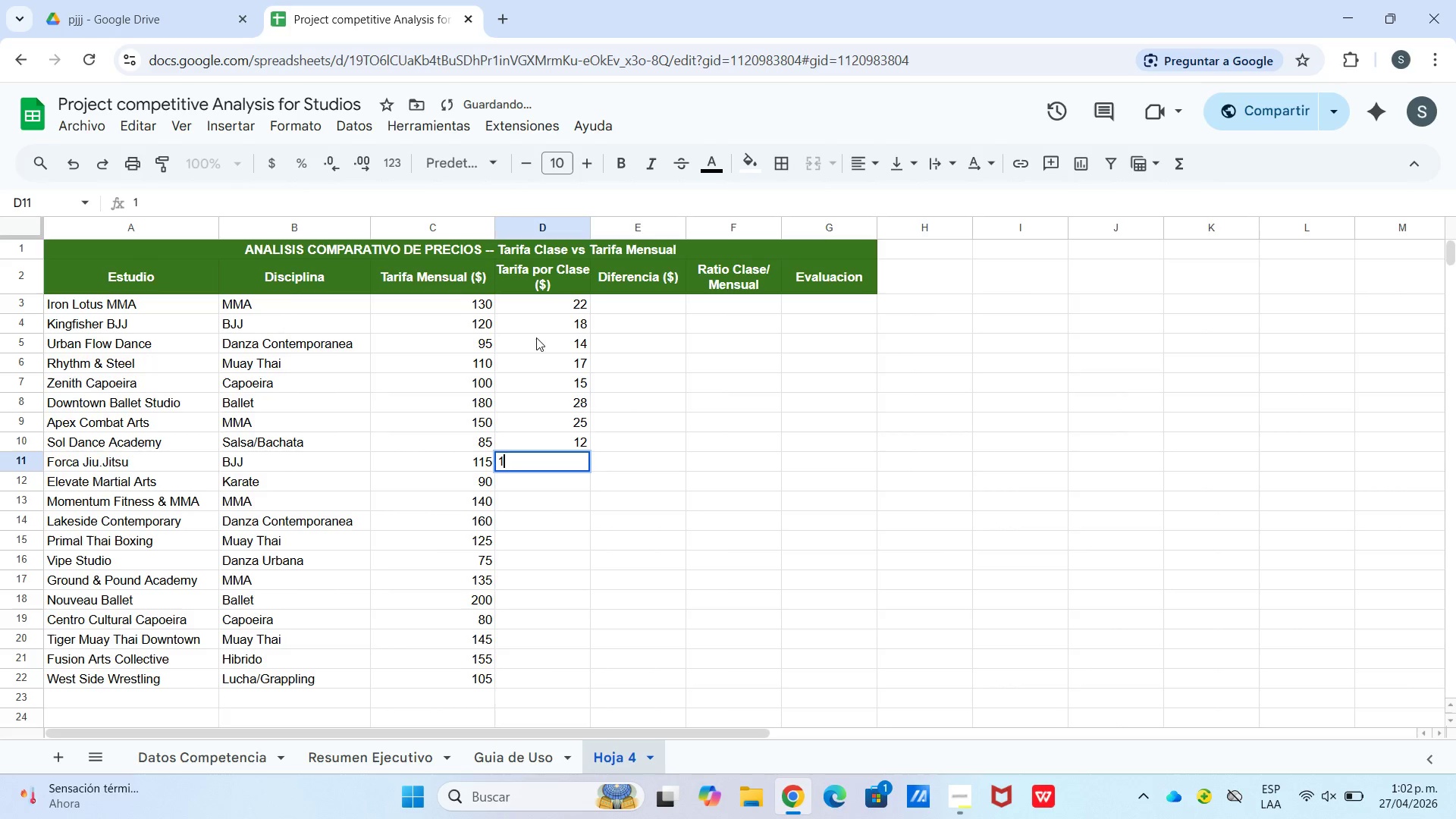 
key(Numpad6)
 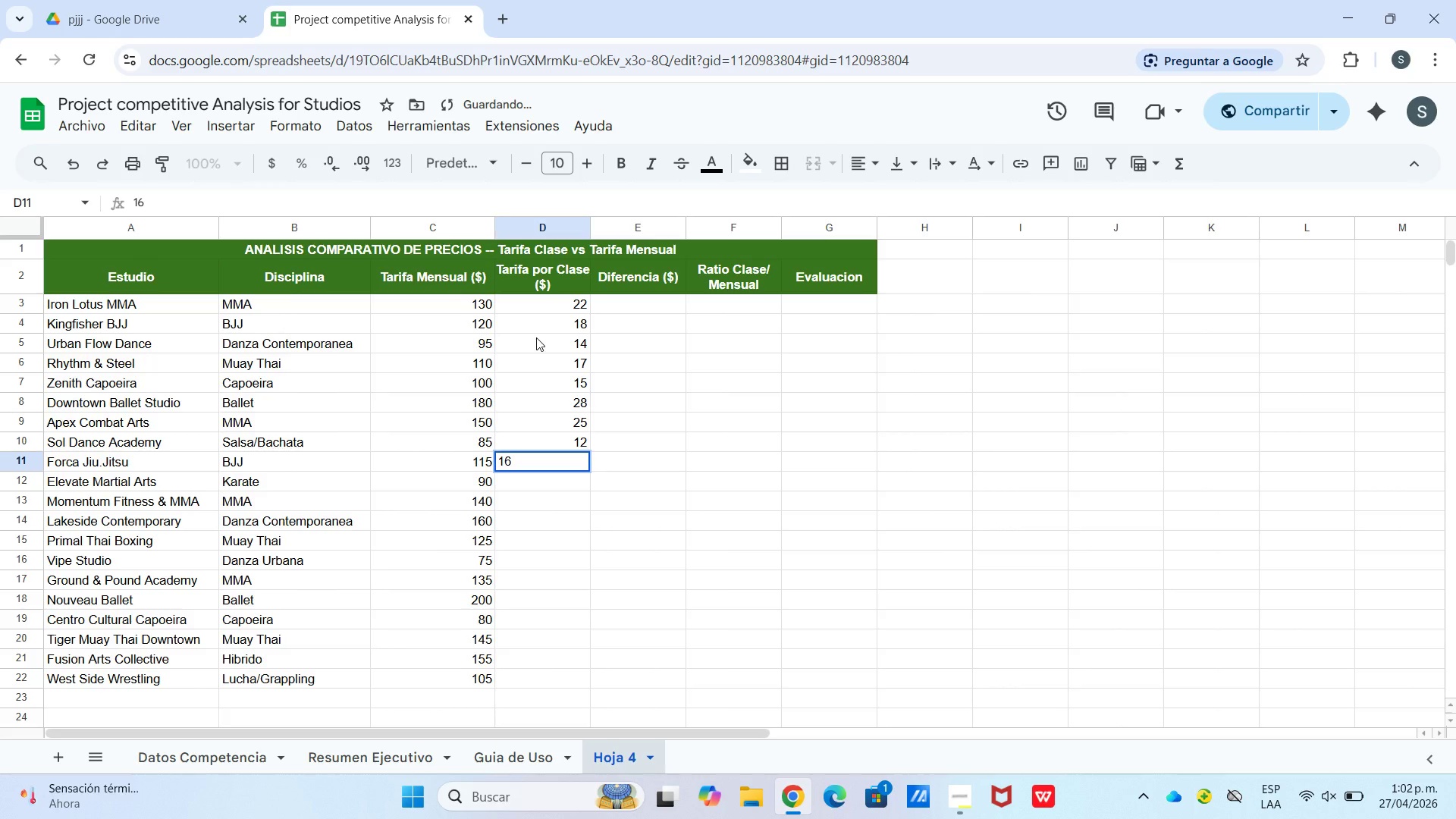 
key(Enter)
 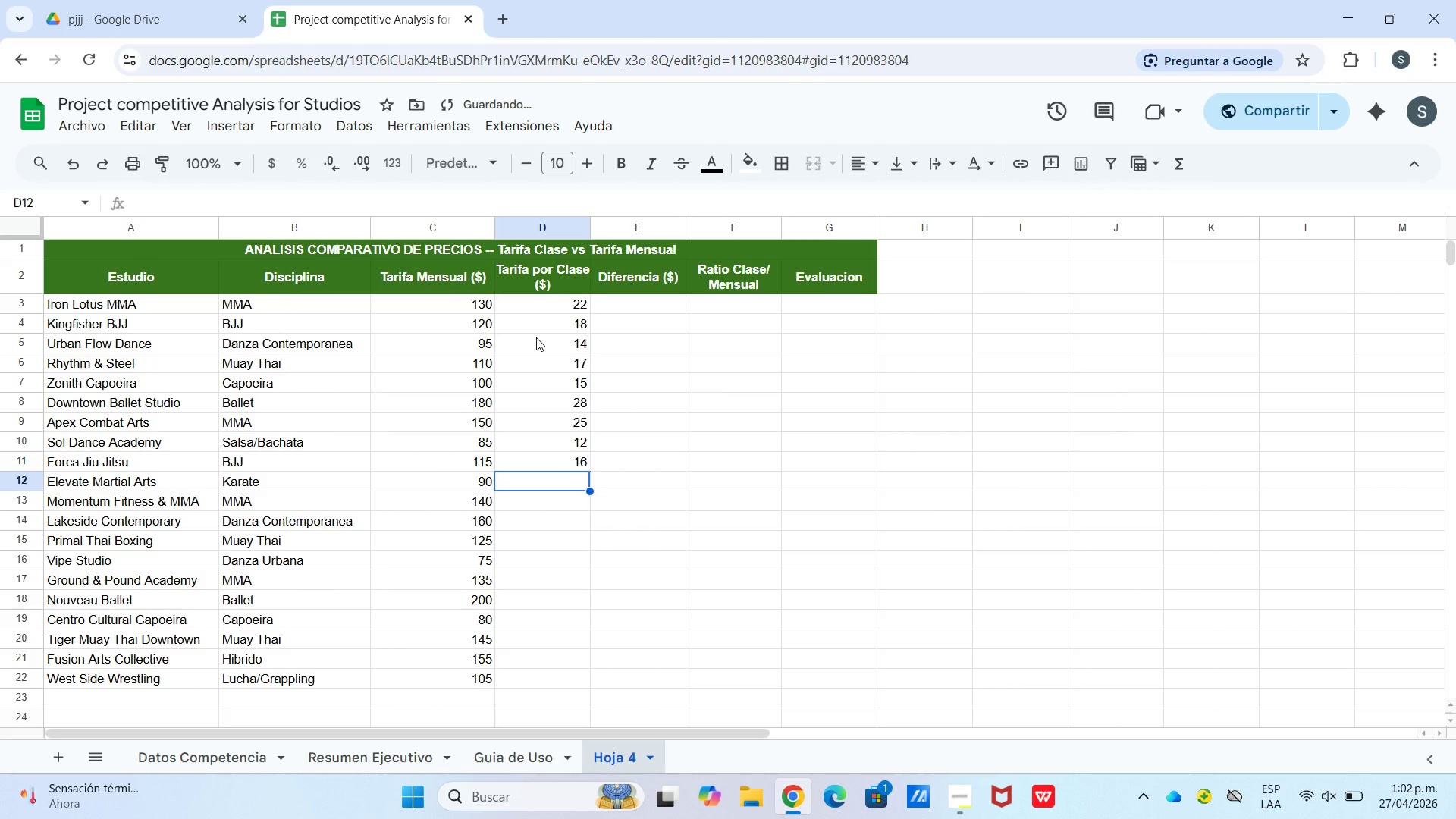 
key(Numpad1)
 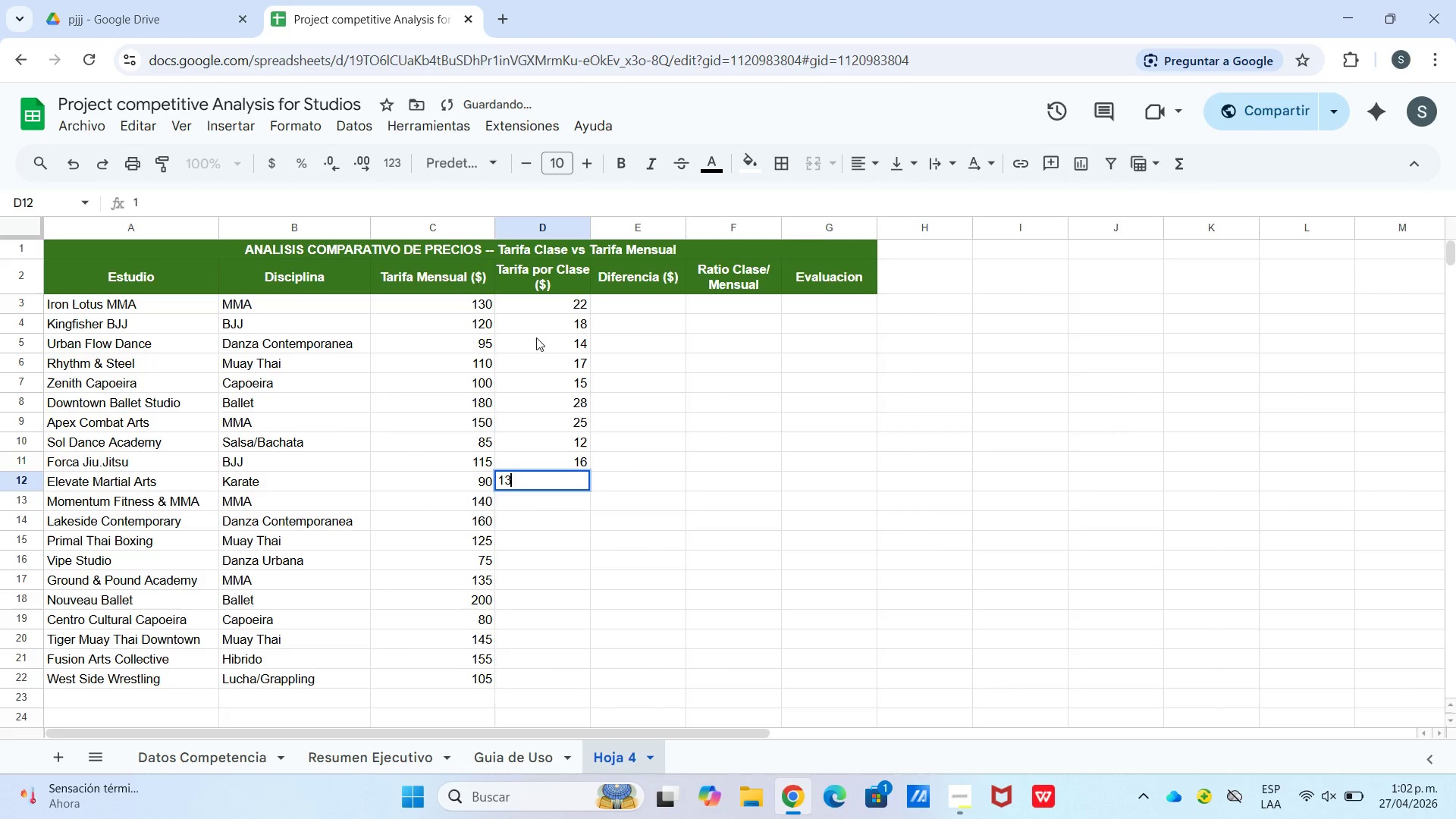 
key(Numpad3)
 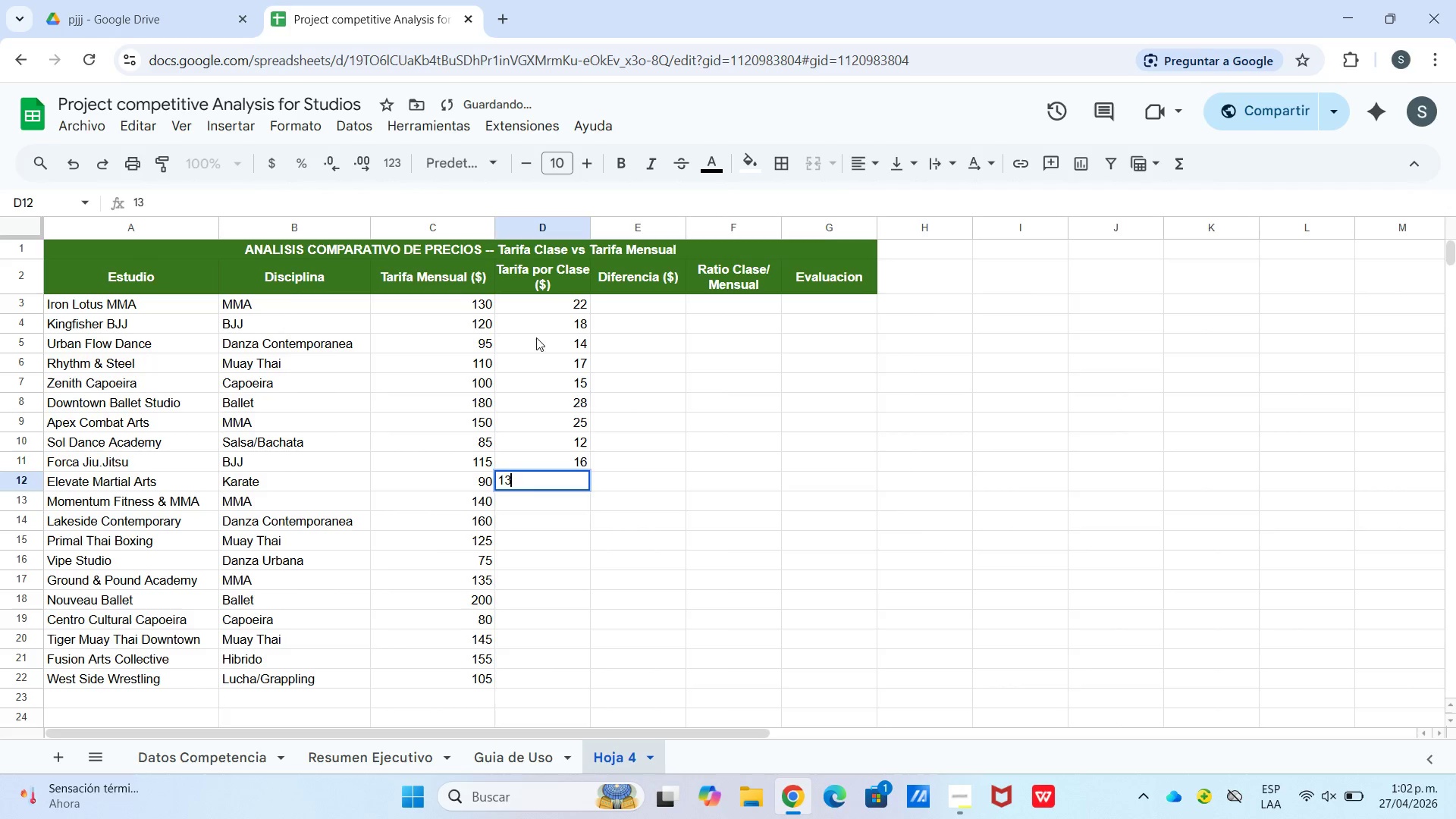 
key(Enter)
 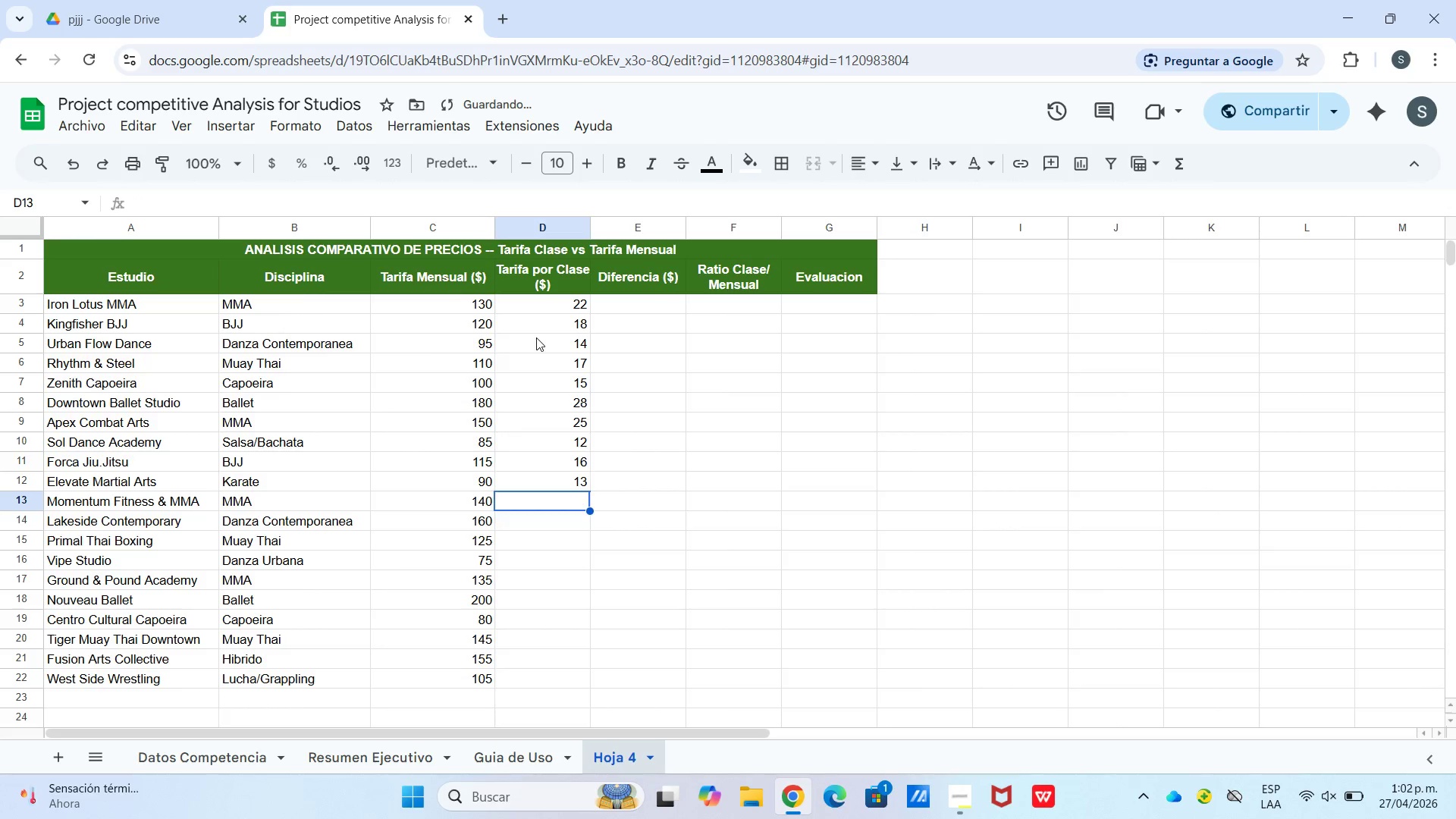 
key(Numpad2)
 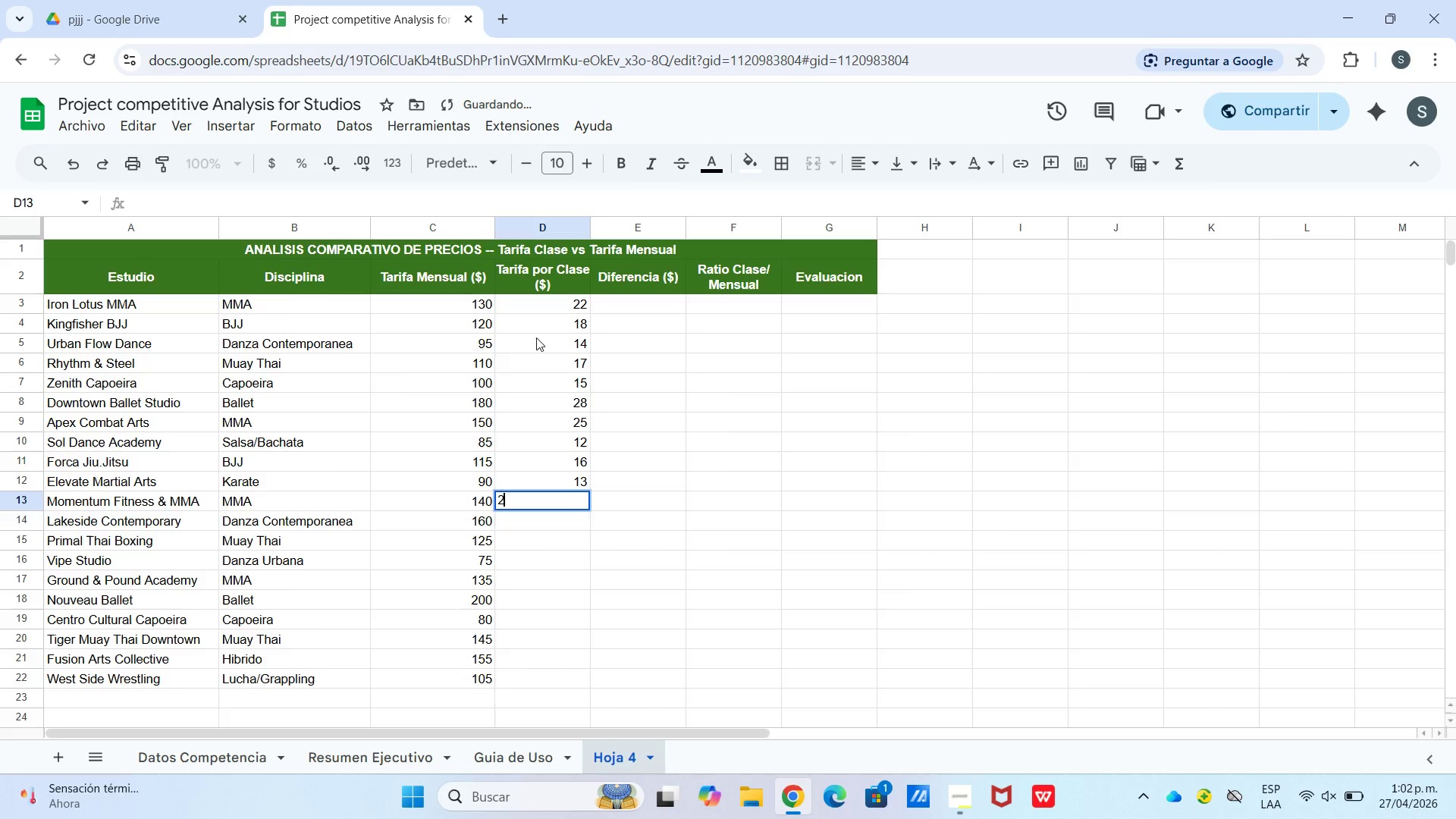 
key(Numpad2)
 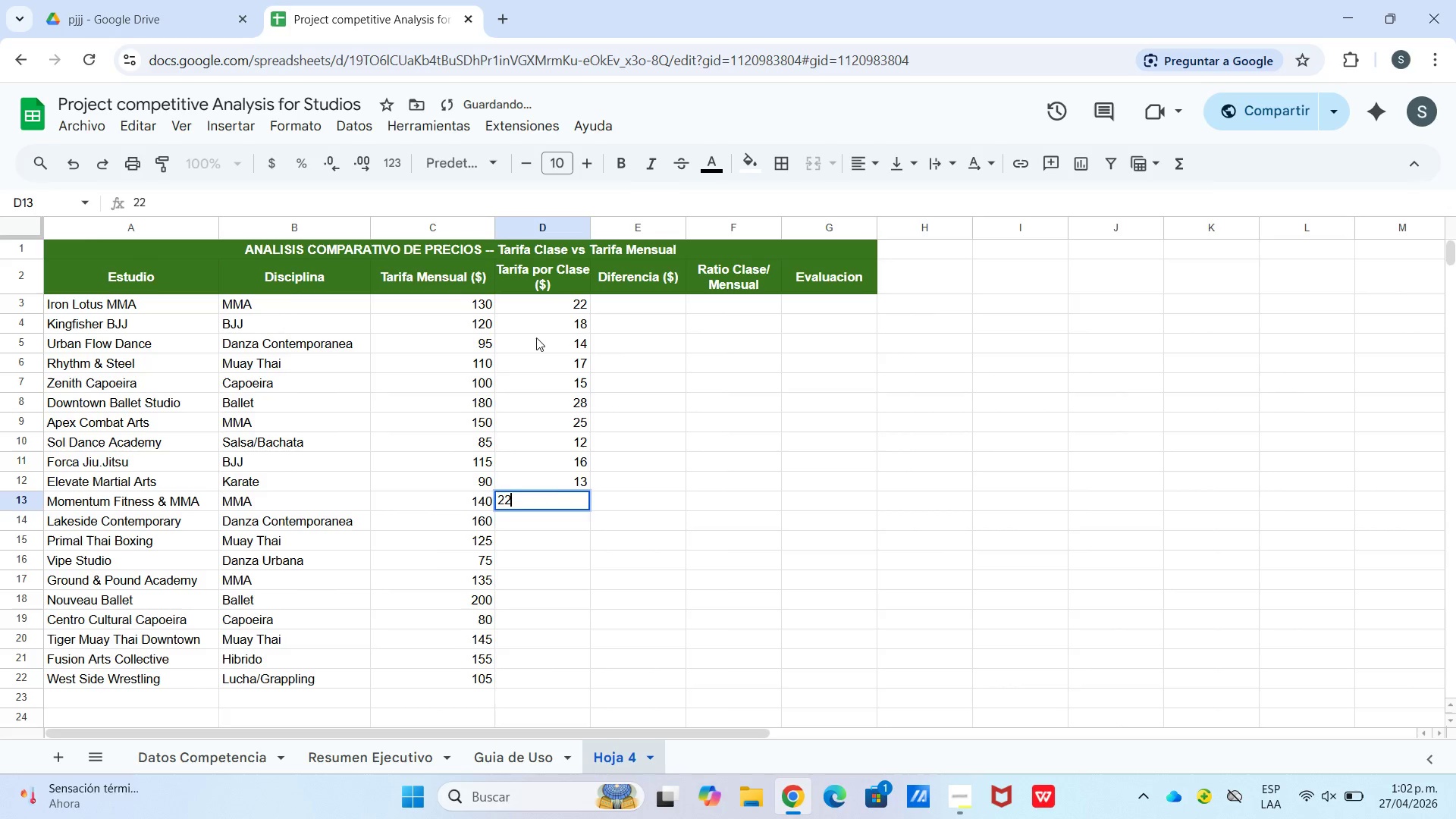 
key(Enter)
 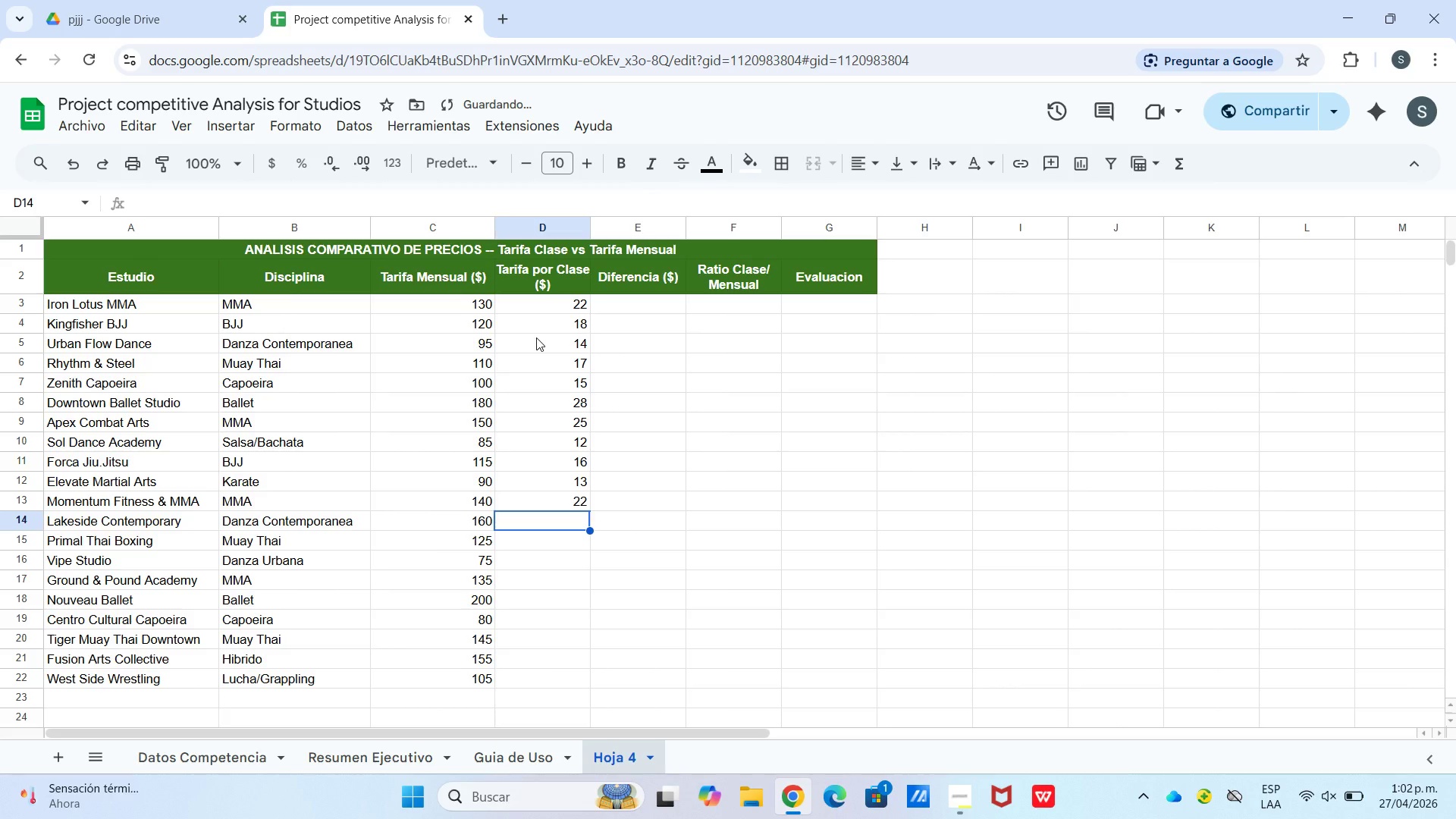 
key(Numpad2)
 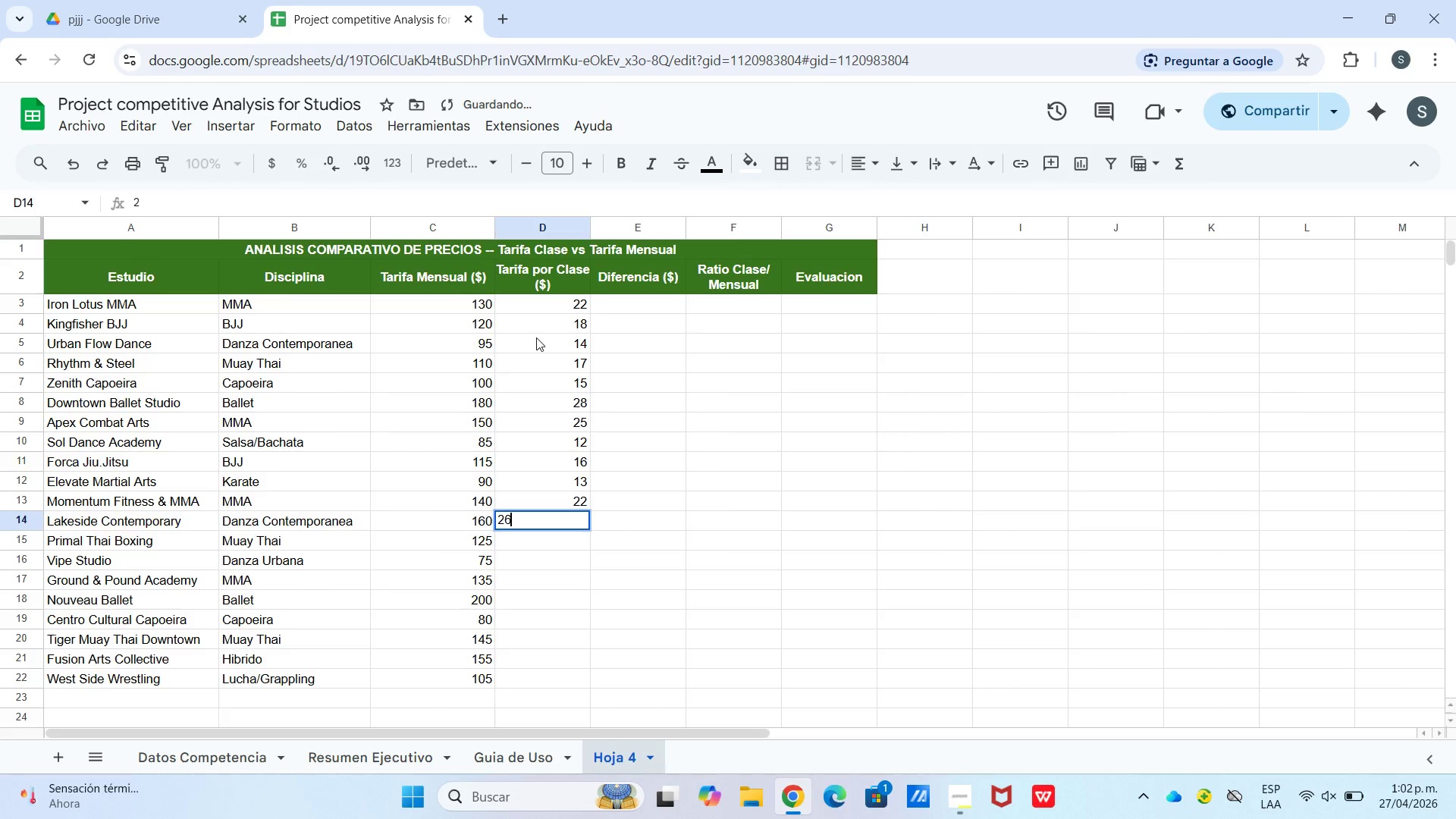 
key(Numpad6)
 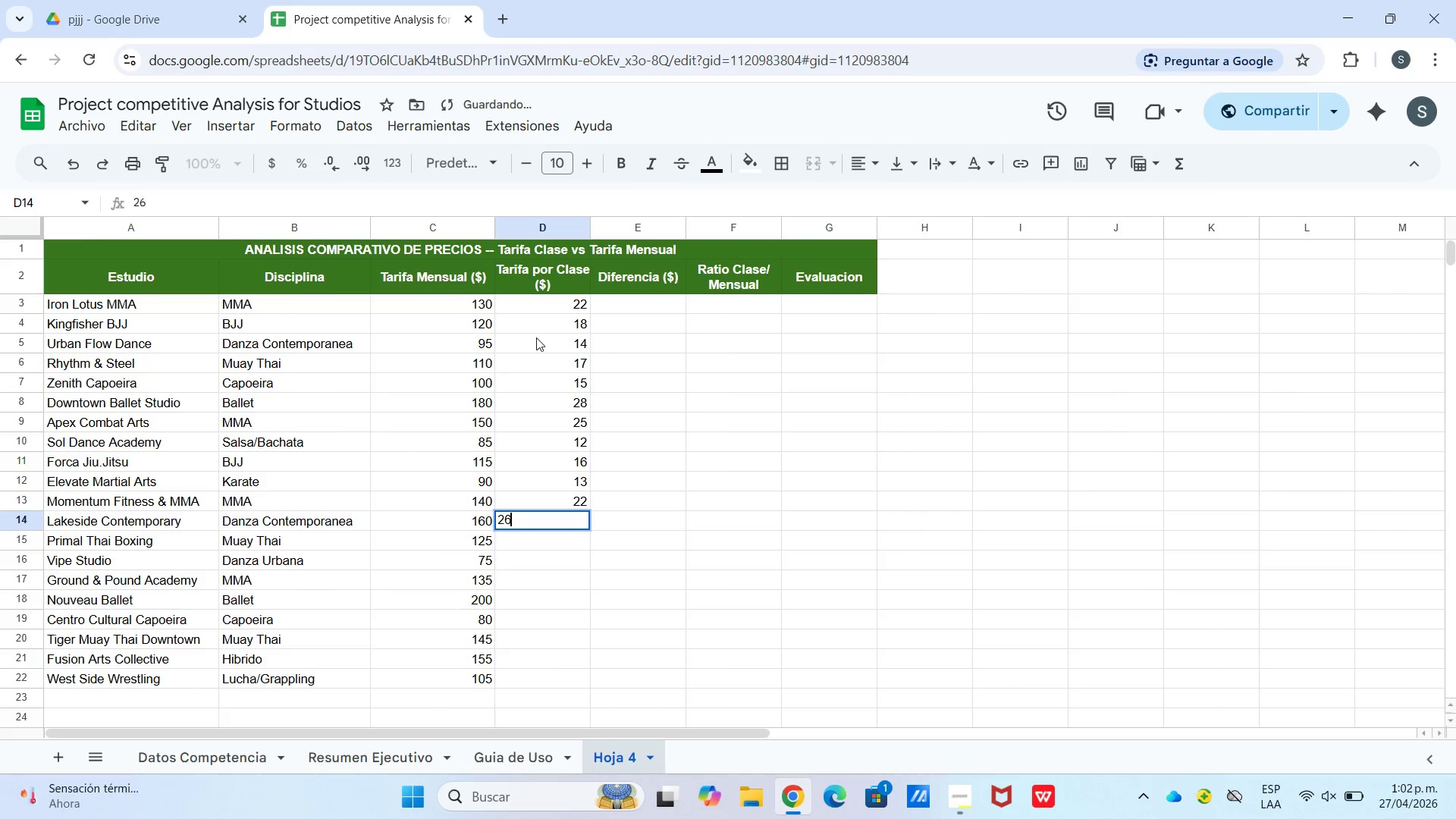 
key(Enter)
 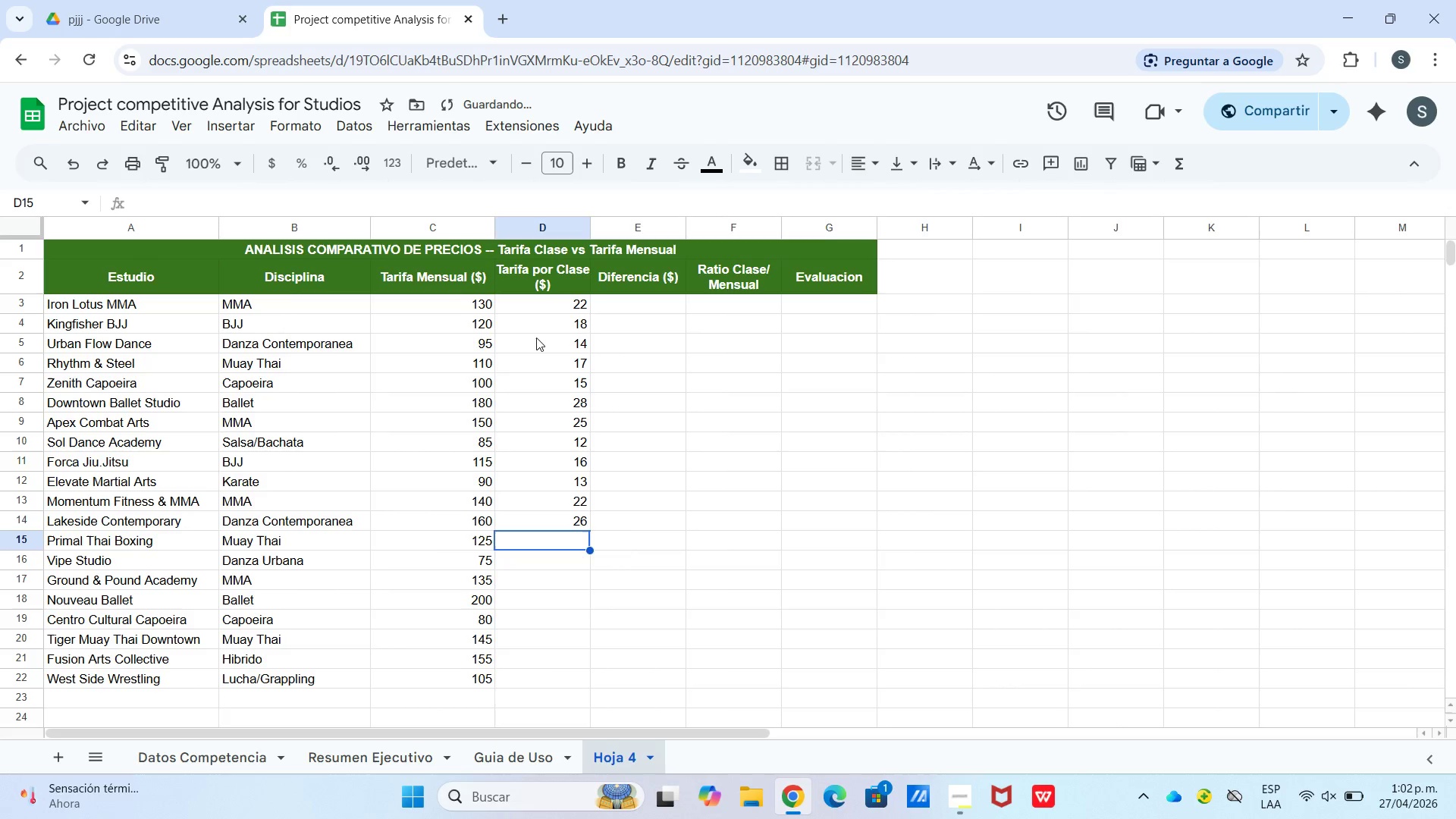 
key(Numpad2)
 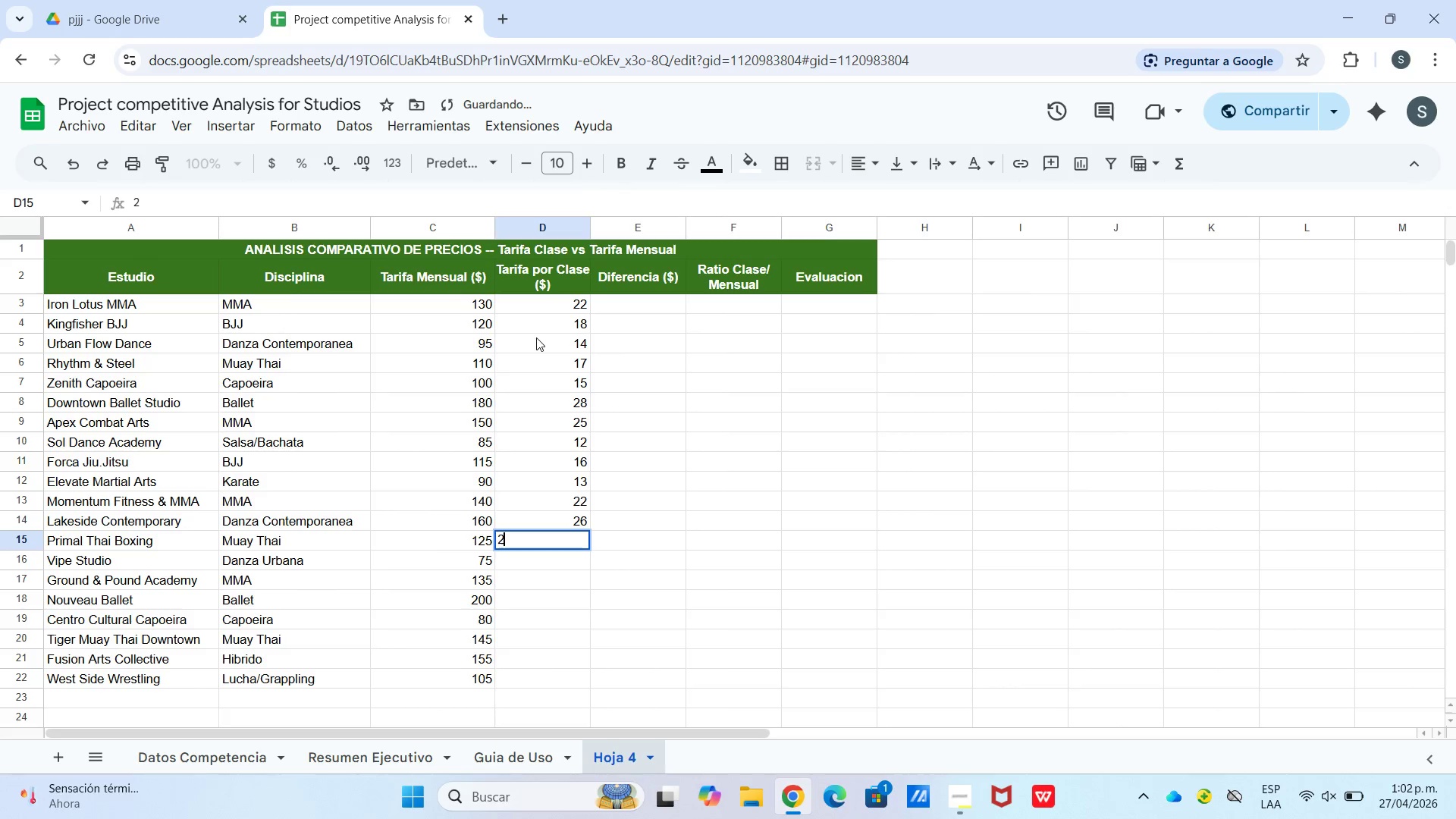 
key(Numpad0)
 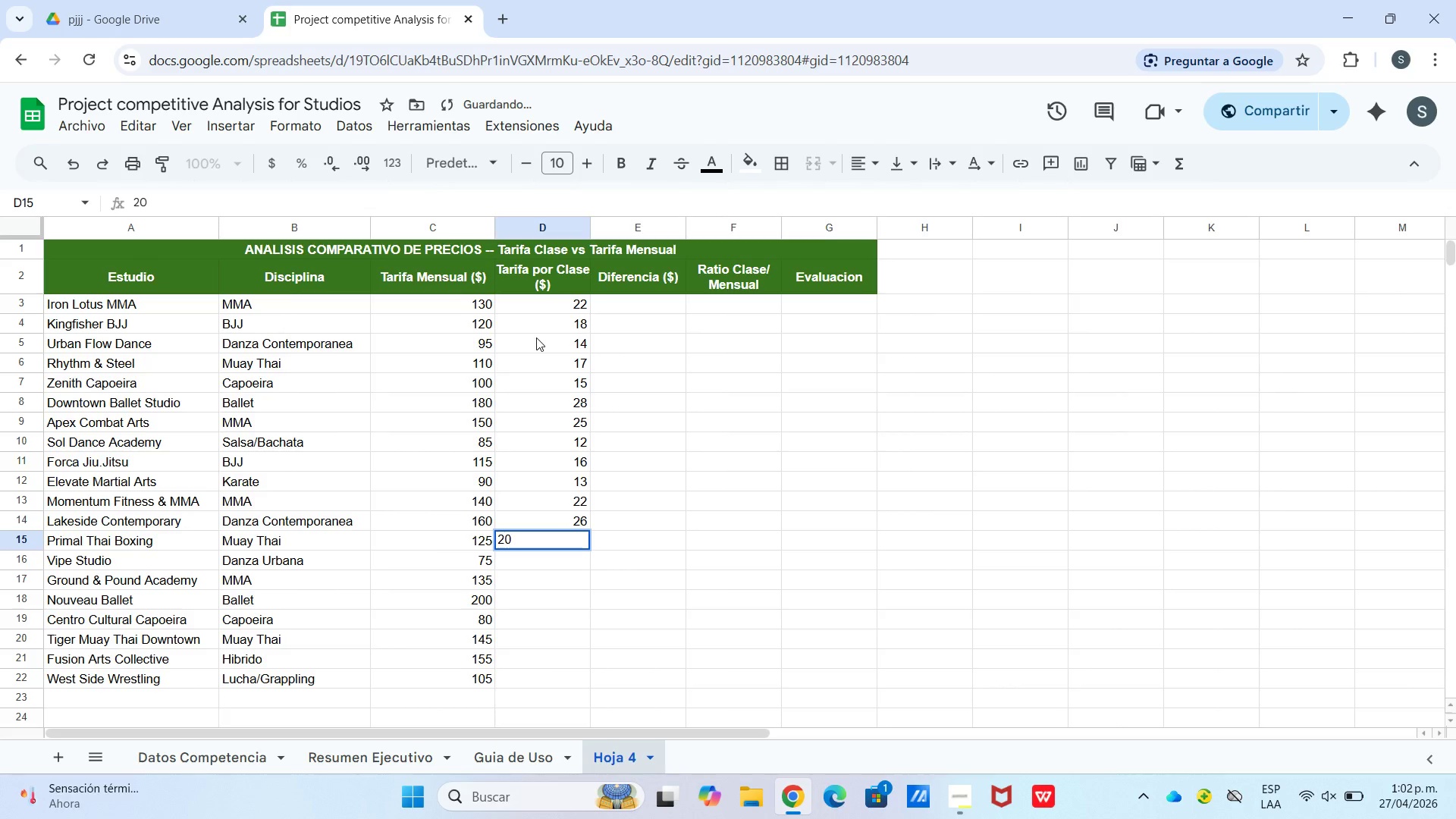 
key(Enter)
 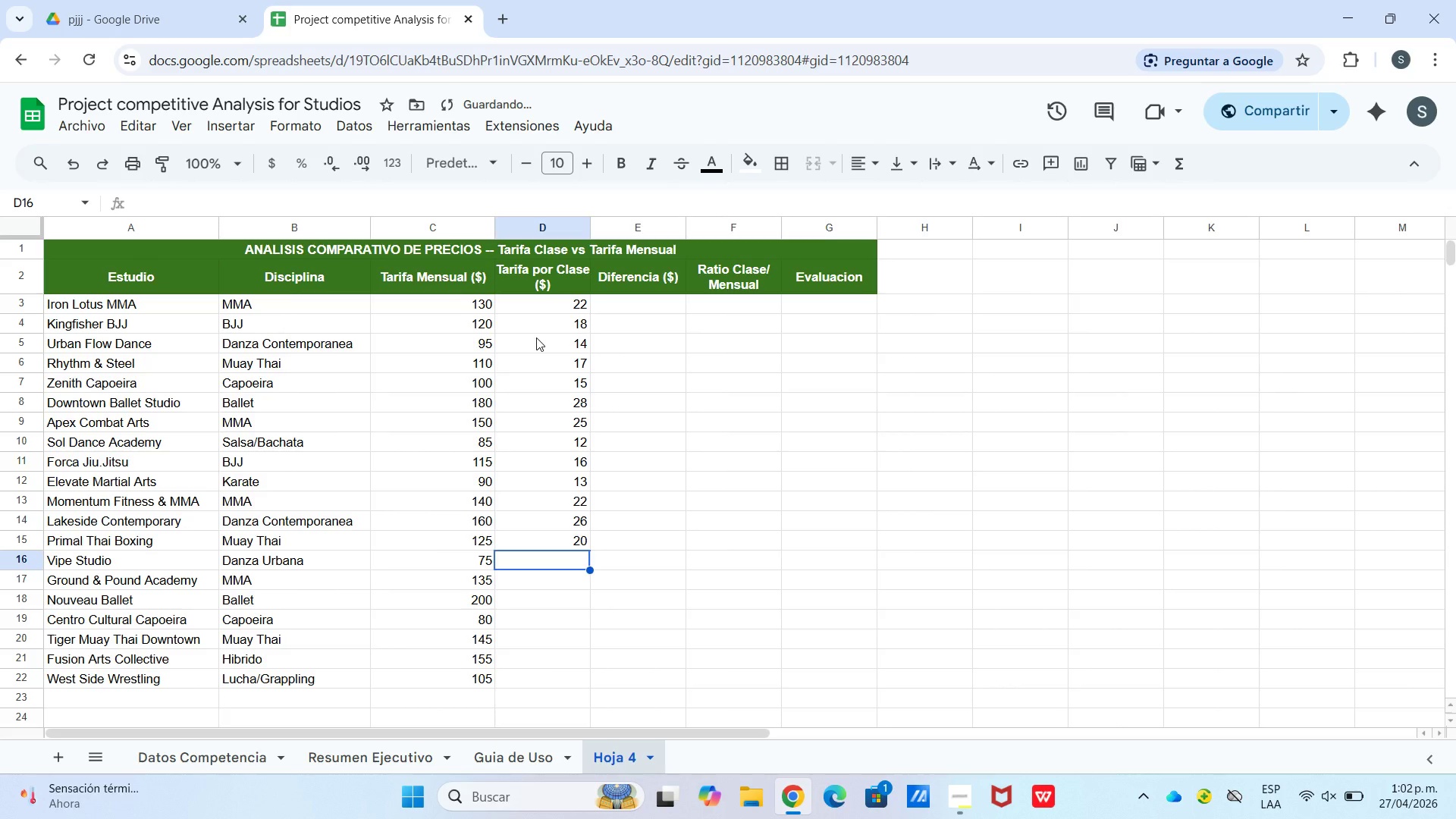 
key(Numpad1)
 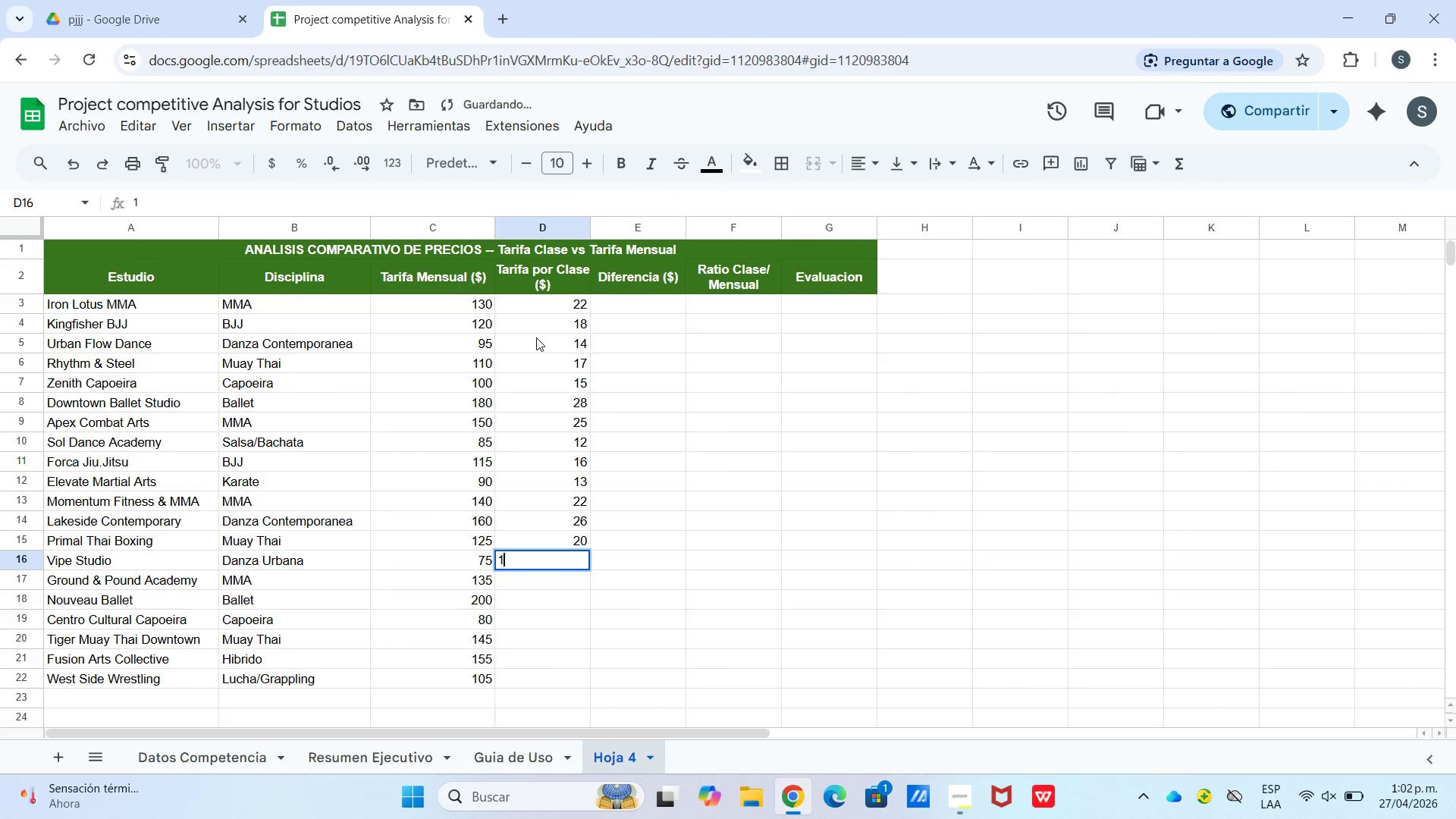 
key(Numpad0)
 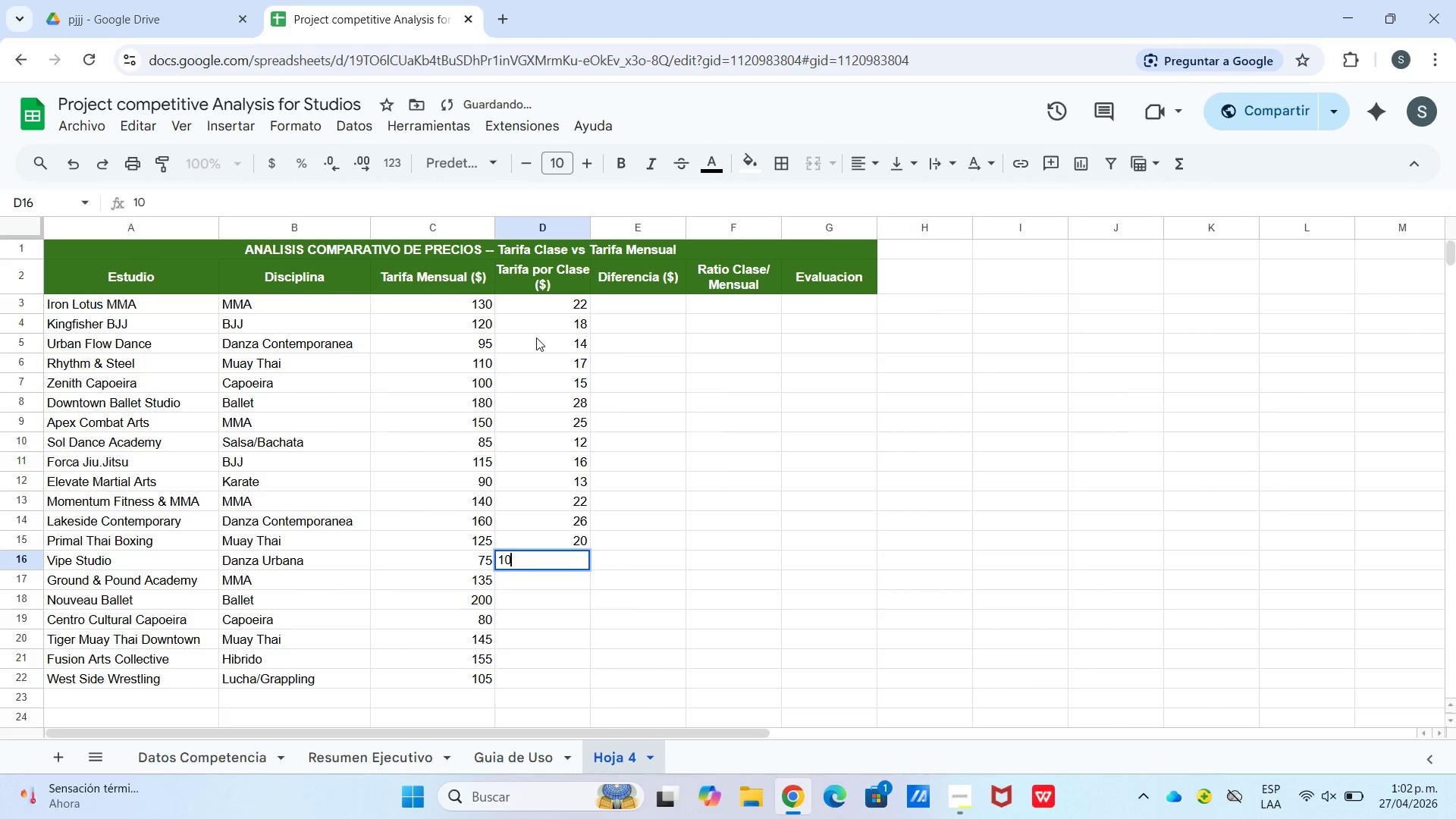 
key(Enter)
 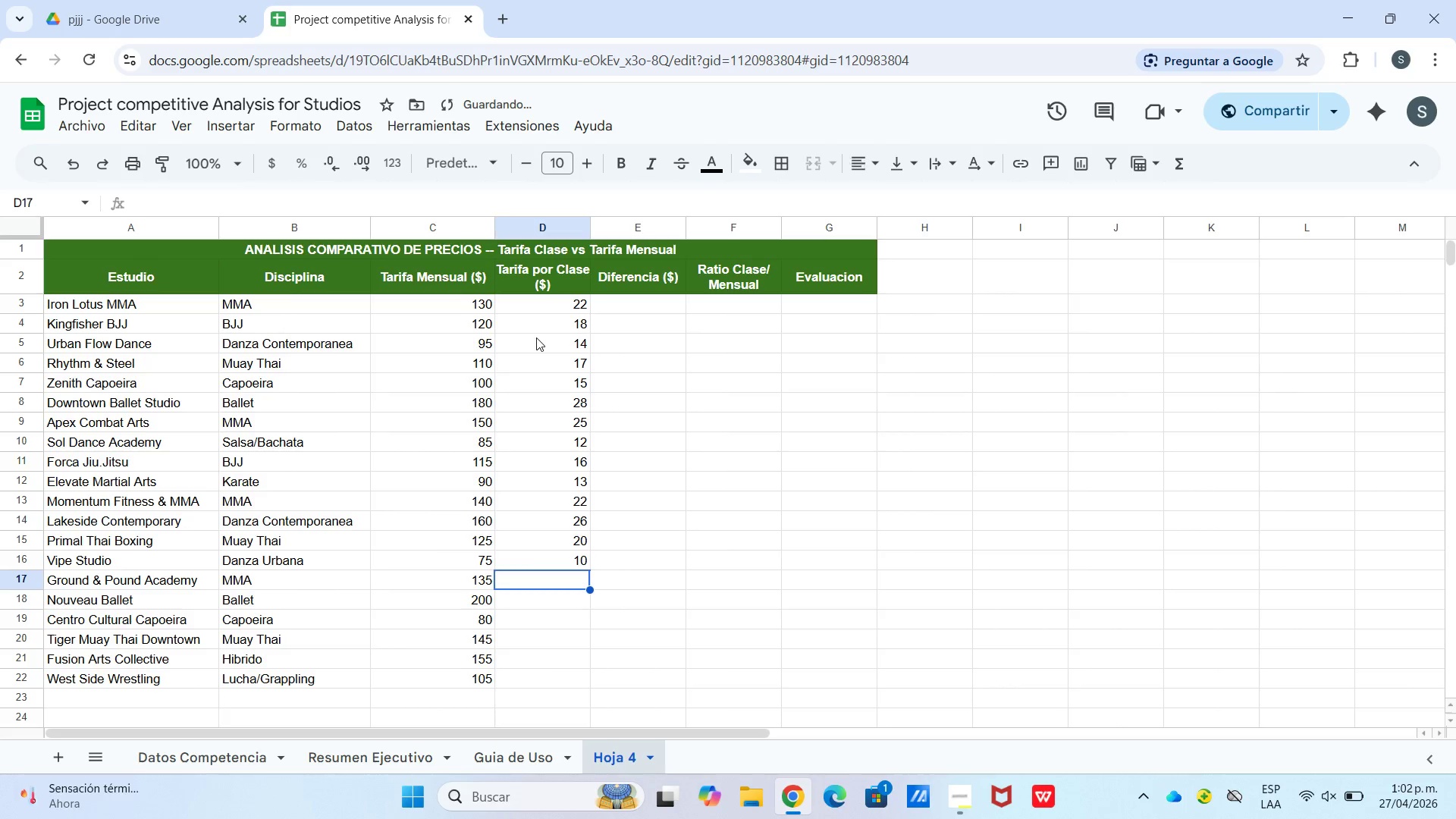 
key(Numpad2)
 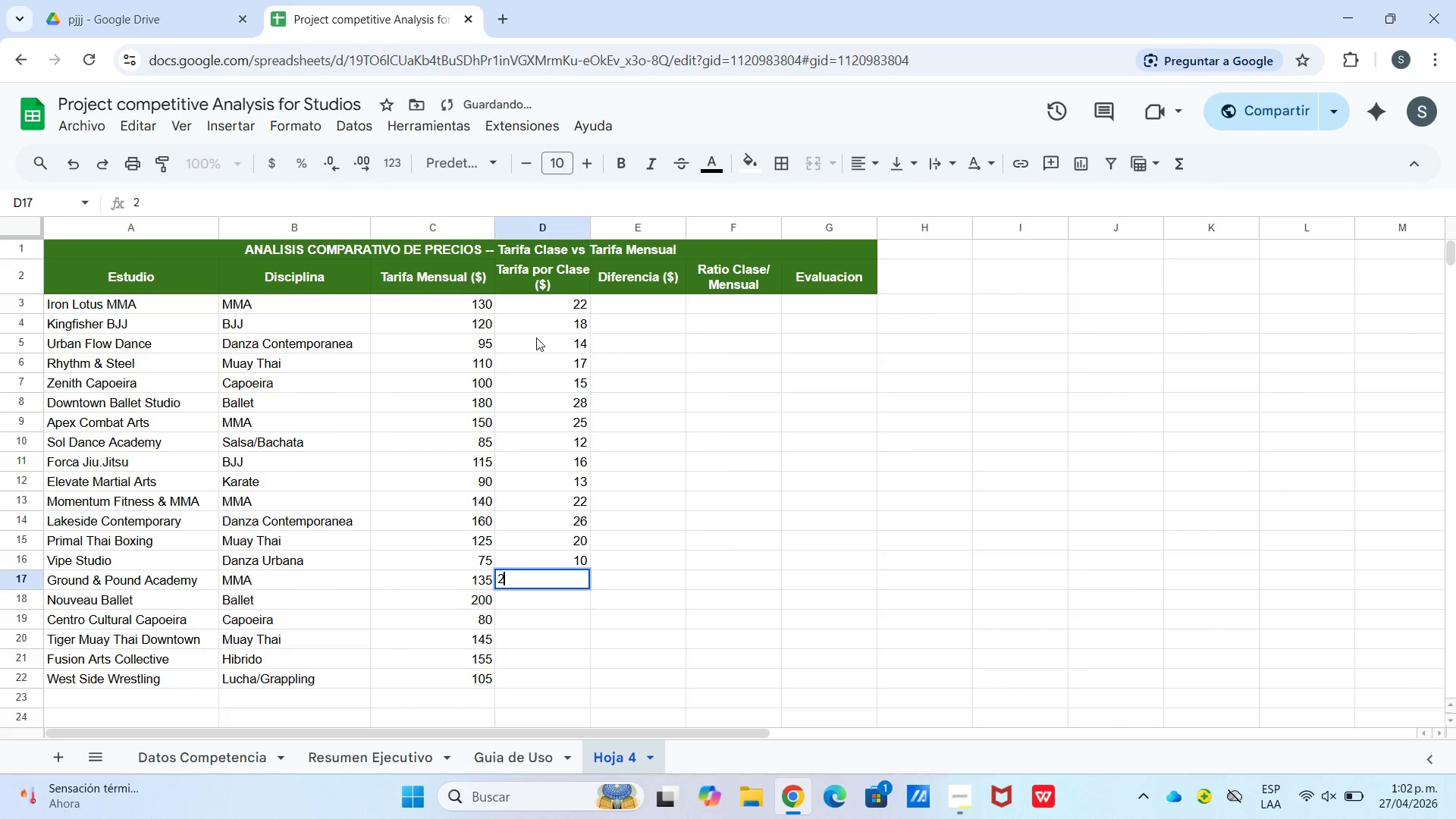 
key(Numpad1)
 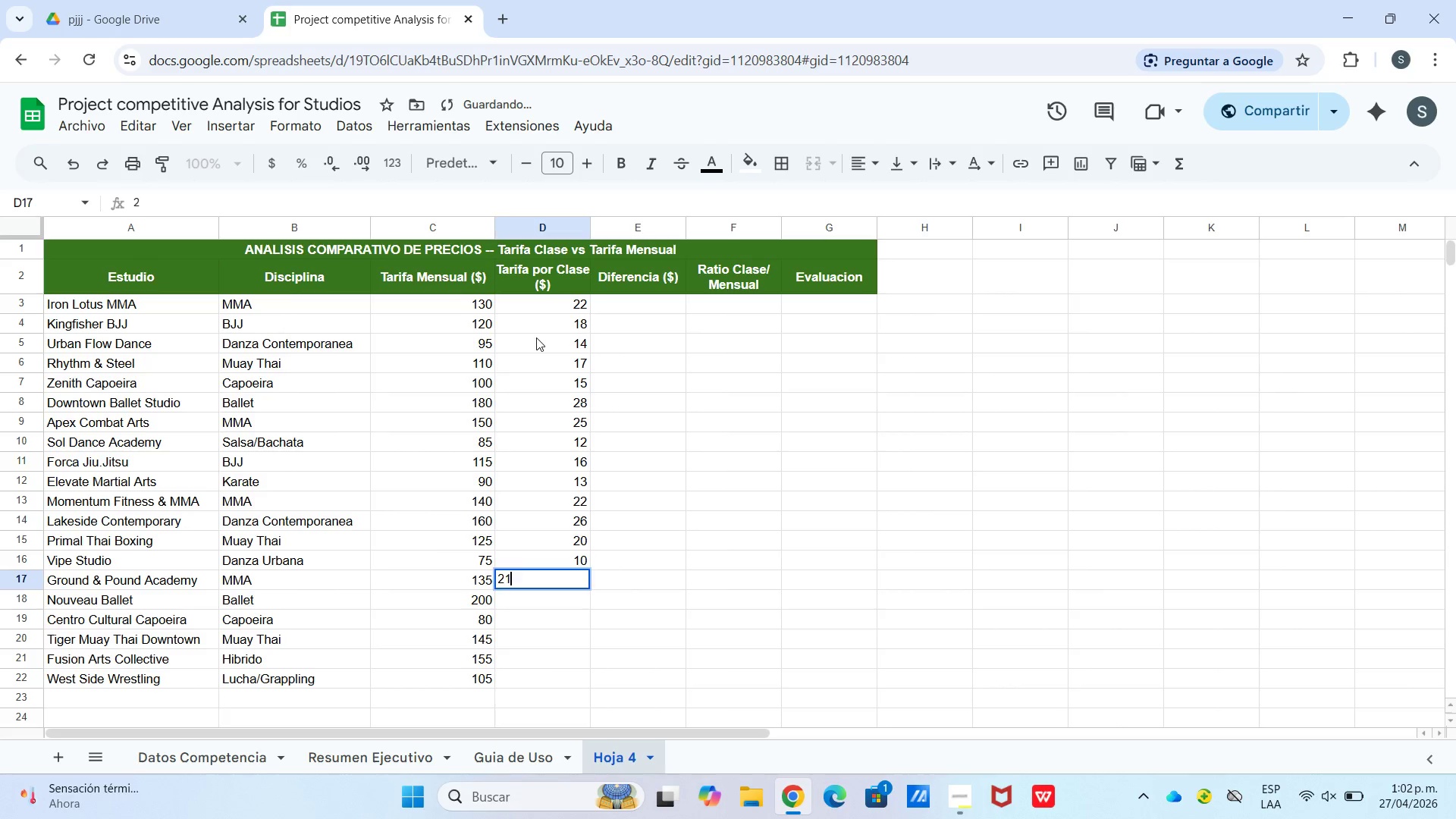 
key(Enter)
 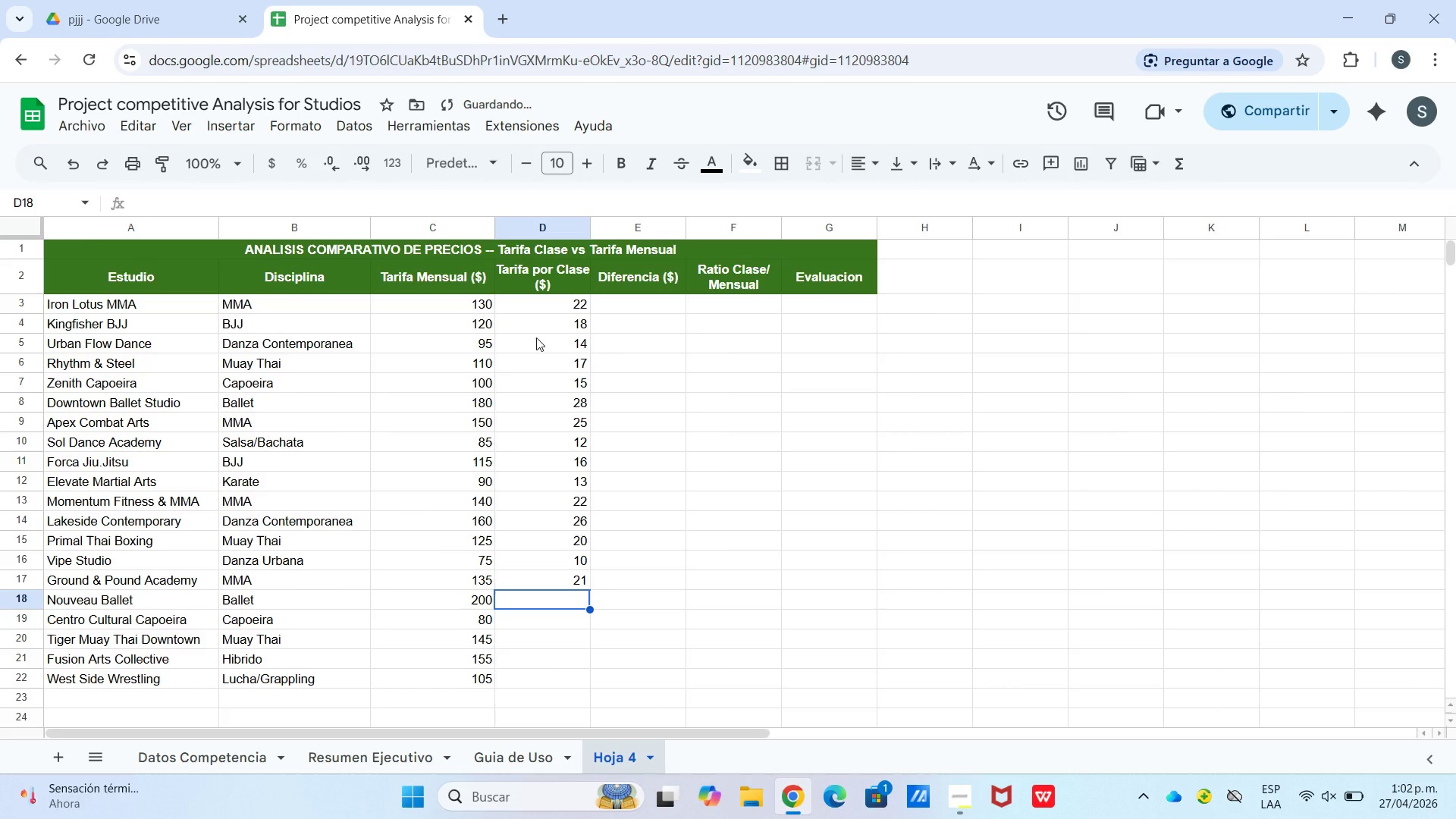 
key(Numpad3)
 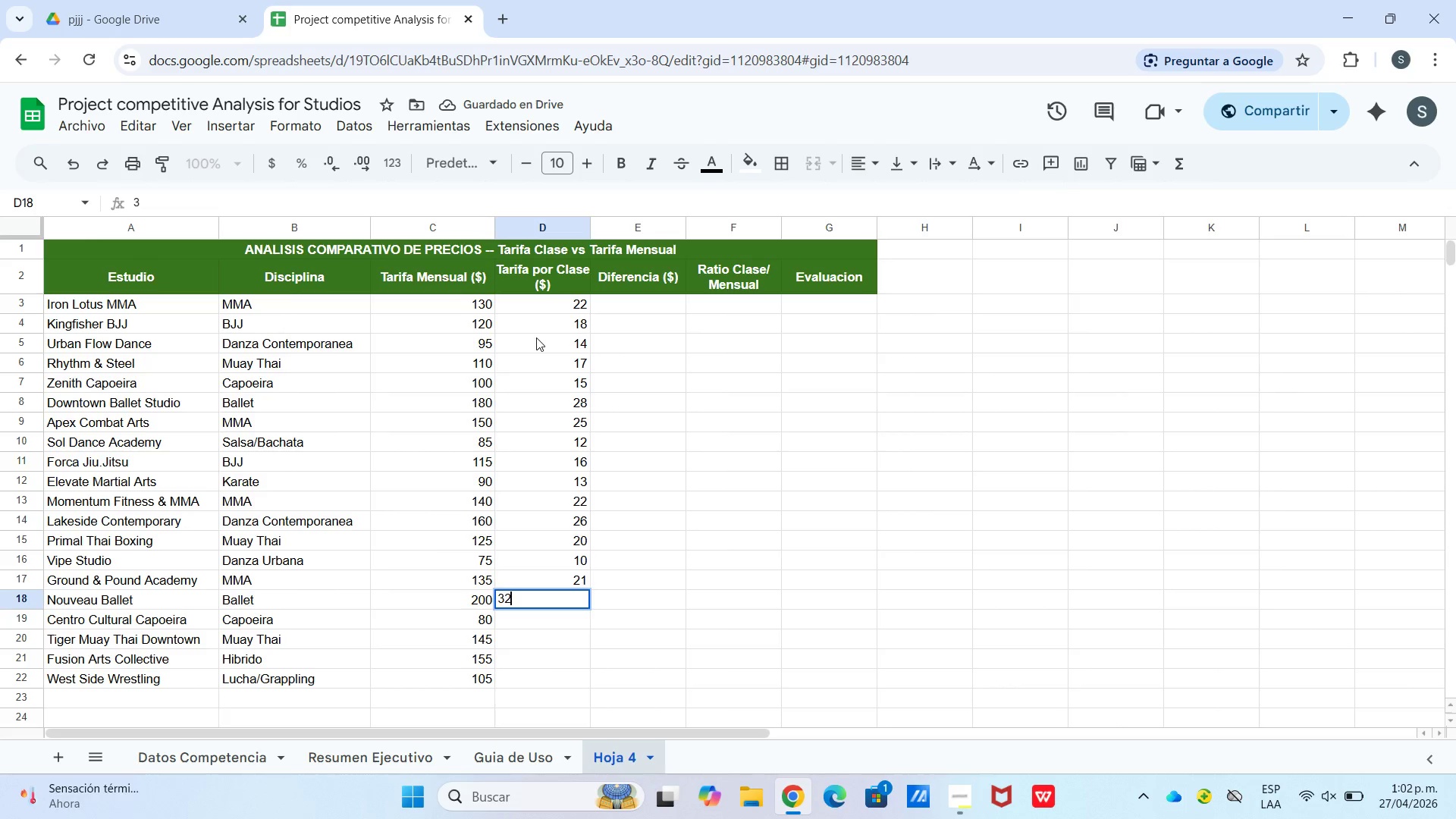 
key(Numpad2)
 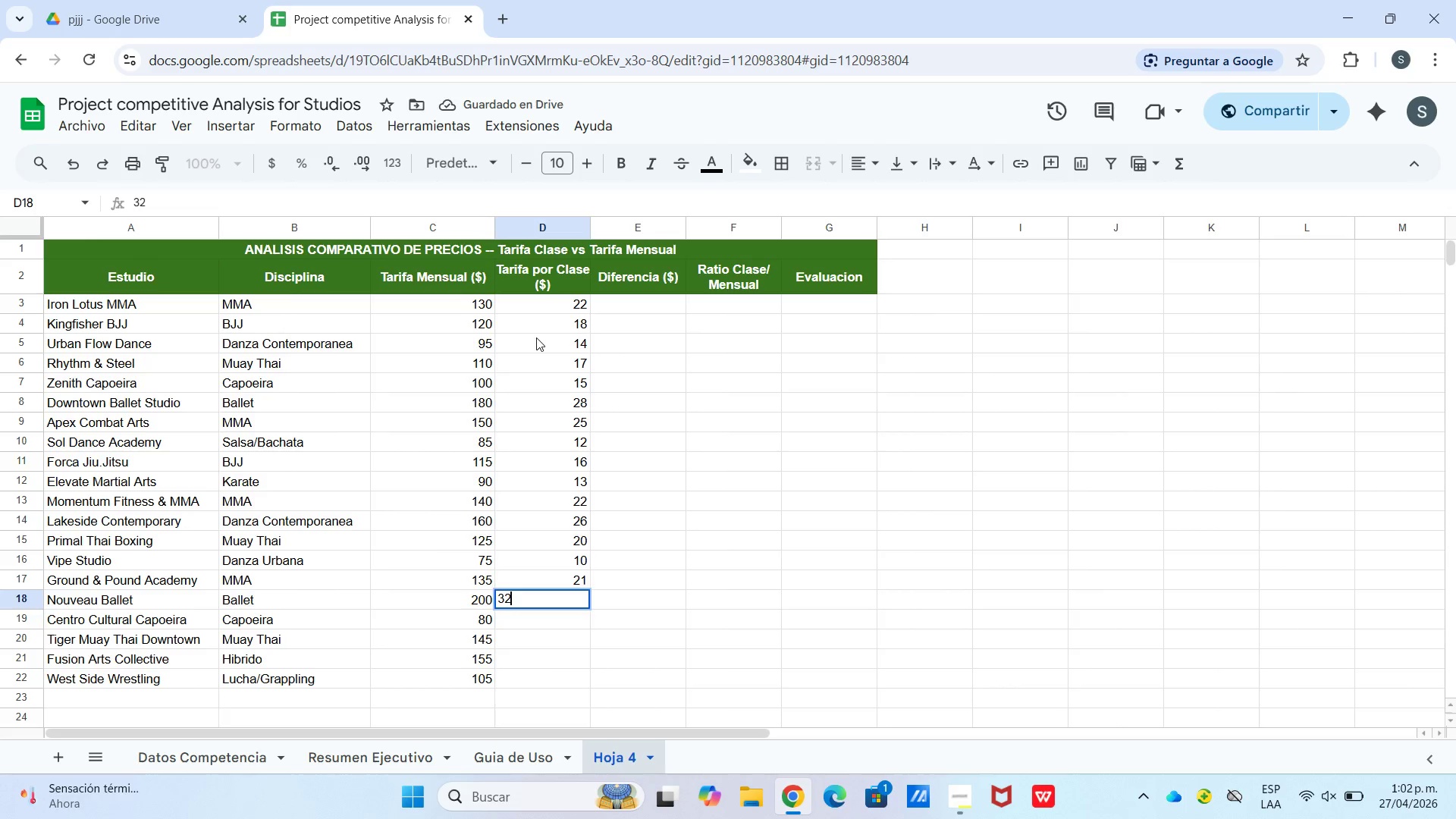 
key(Enter)
 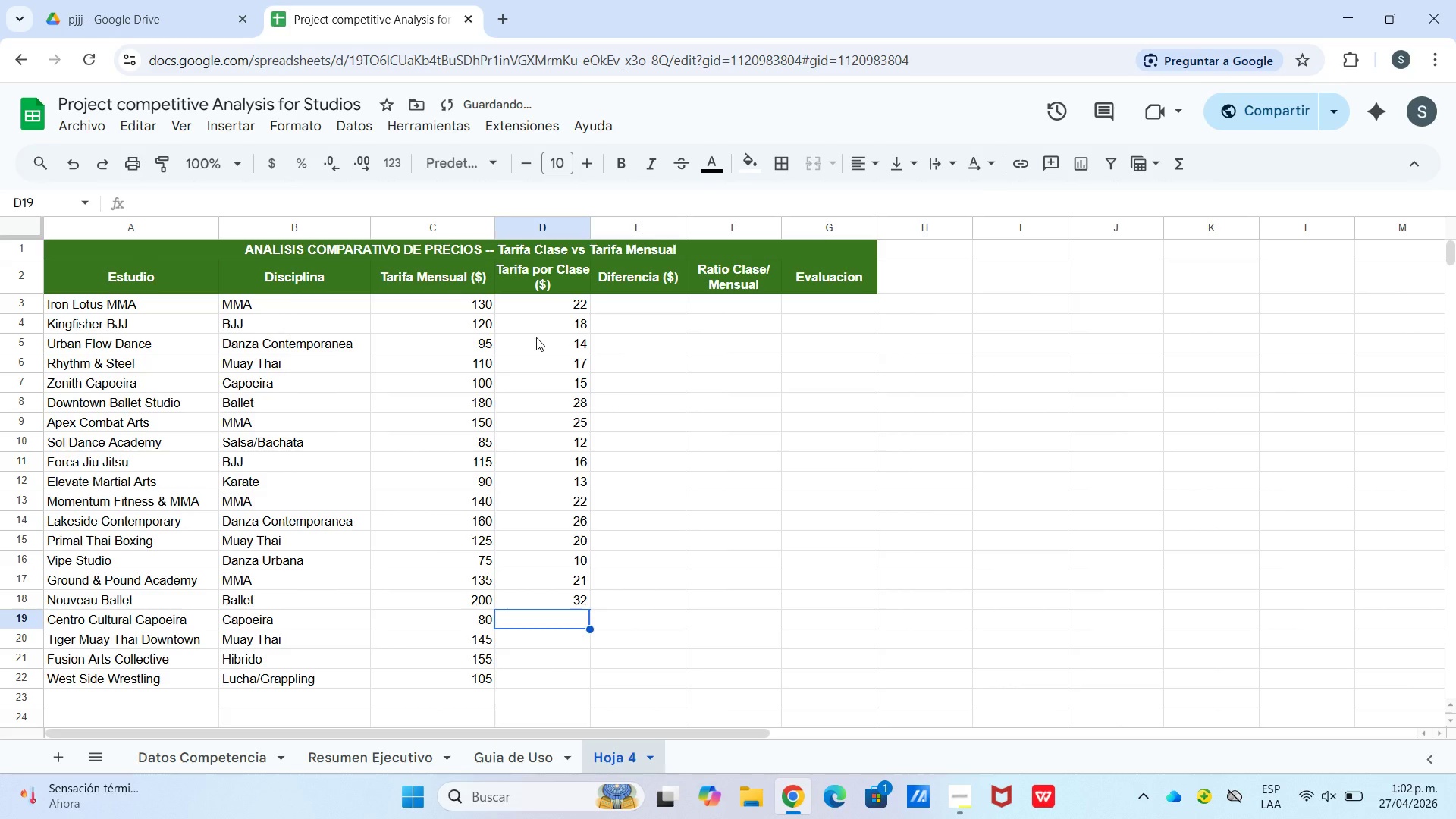 
key(Numpad1)
 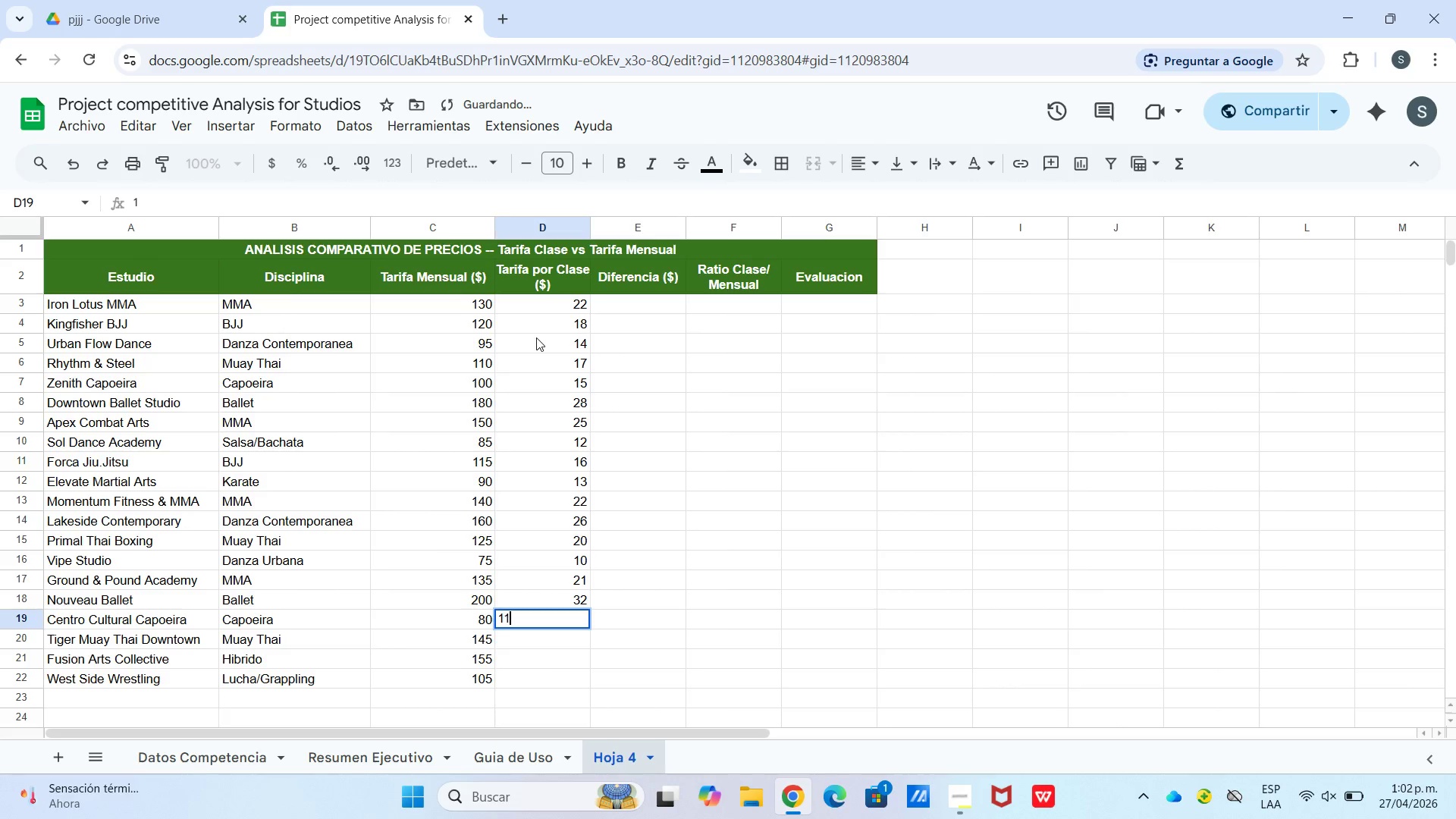 
key(Numpad1)
 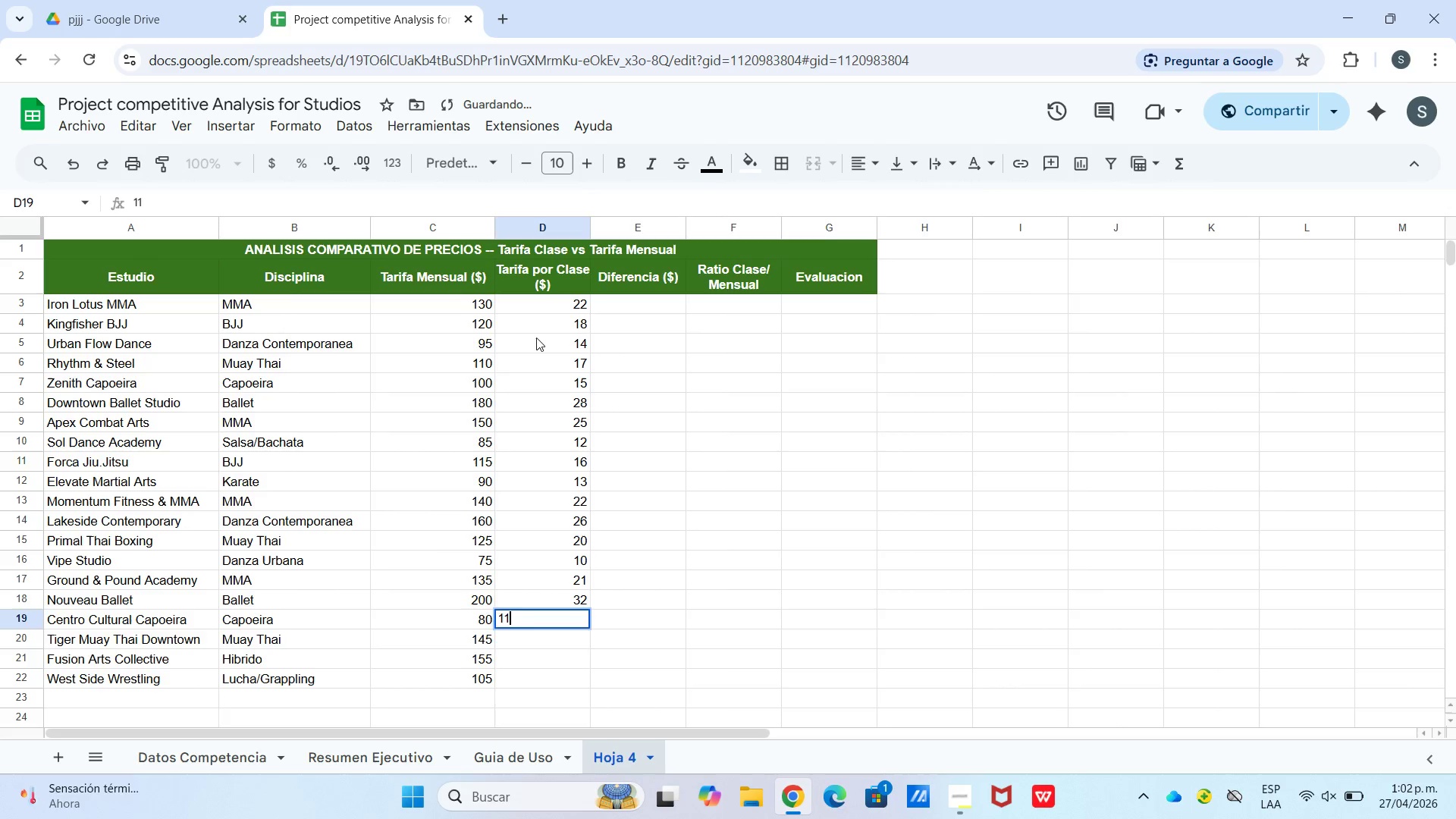 
key(Enter)
 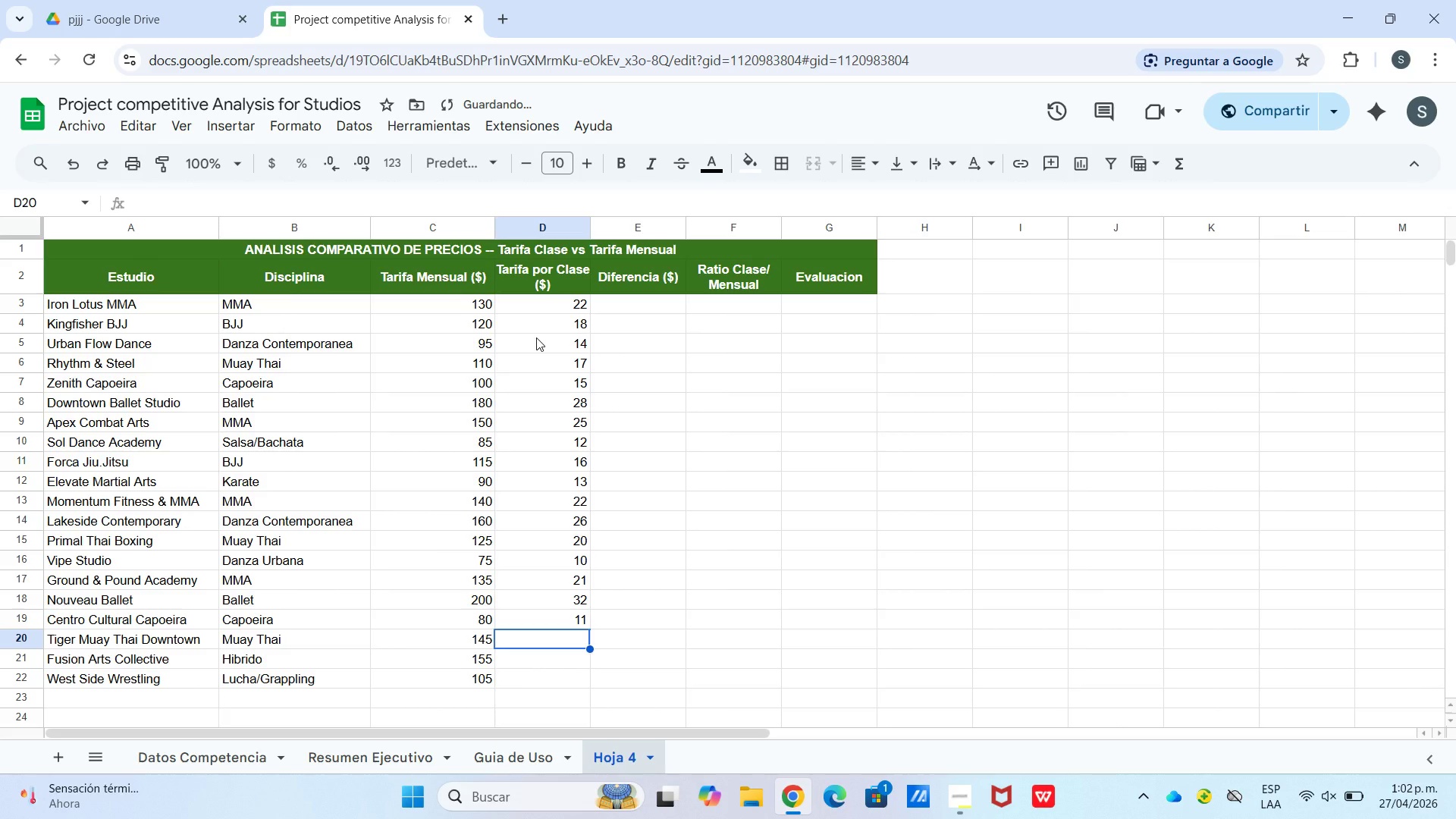 
key(Numpad2)
 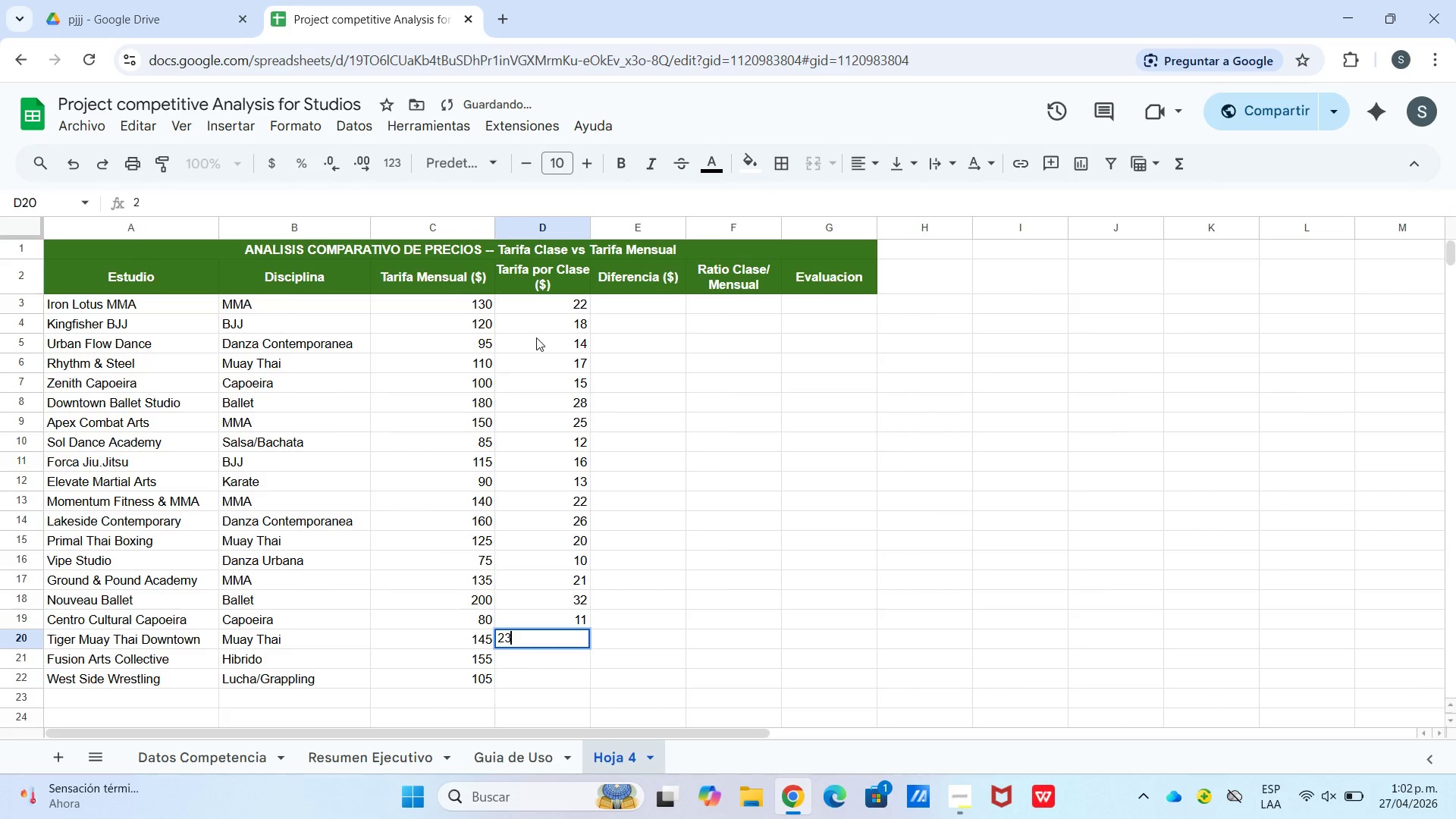 
key(Numpad3)
 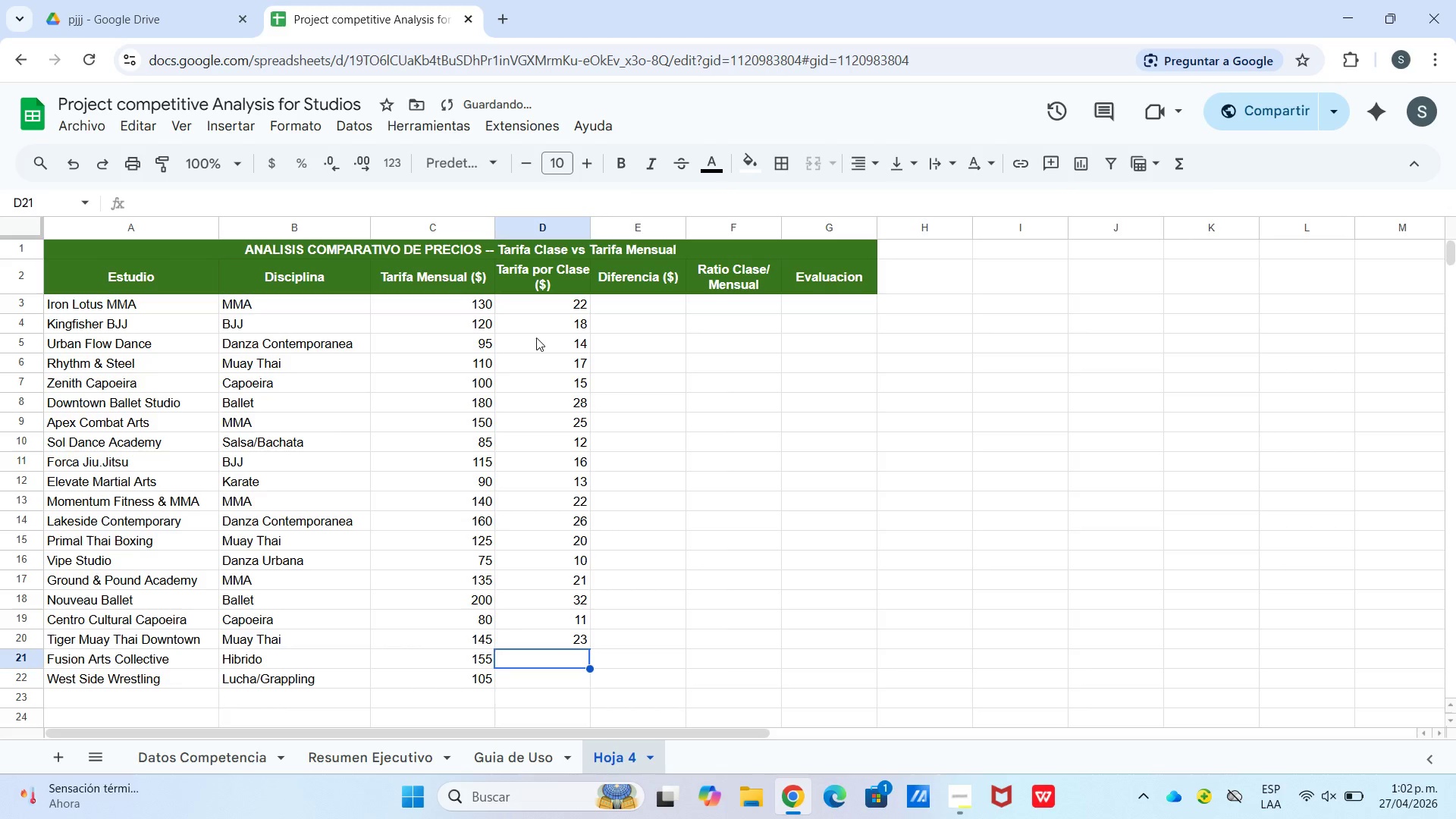 
key(Enter)
 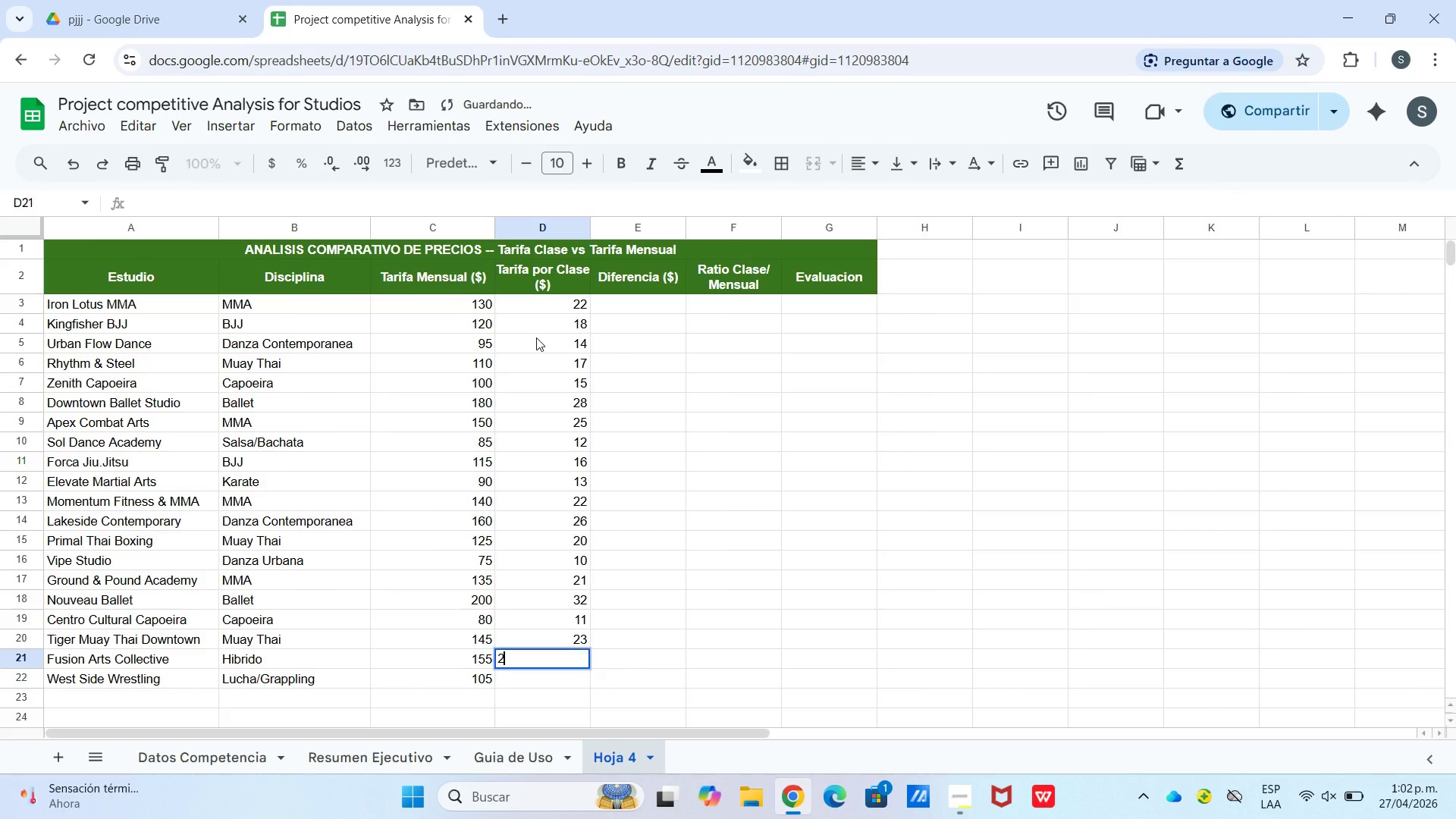 
key(Numpad2)
 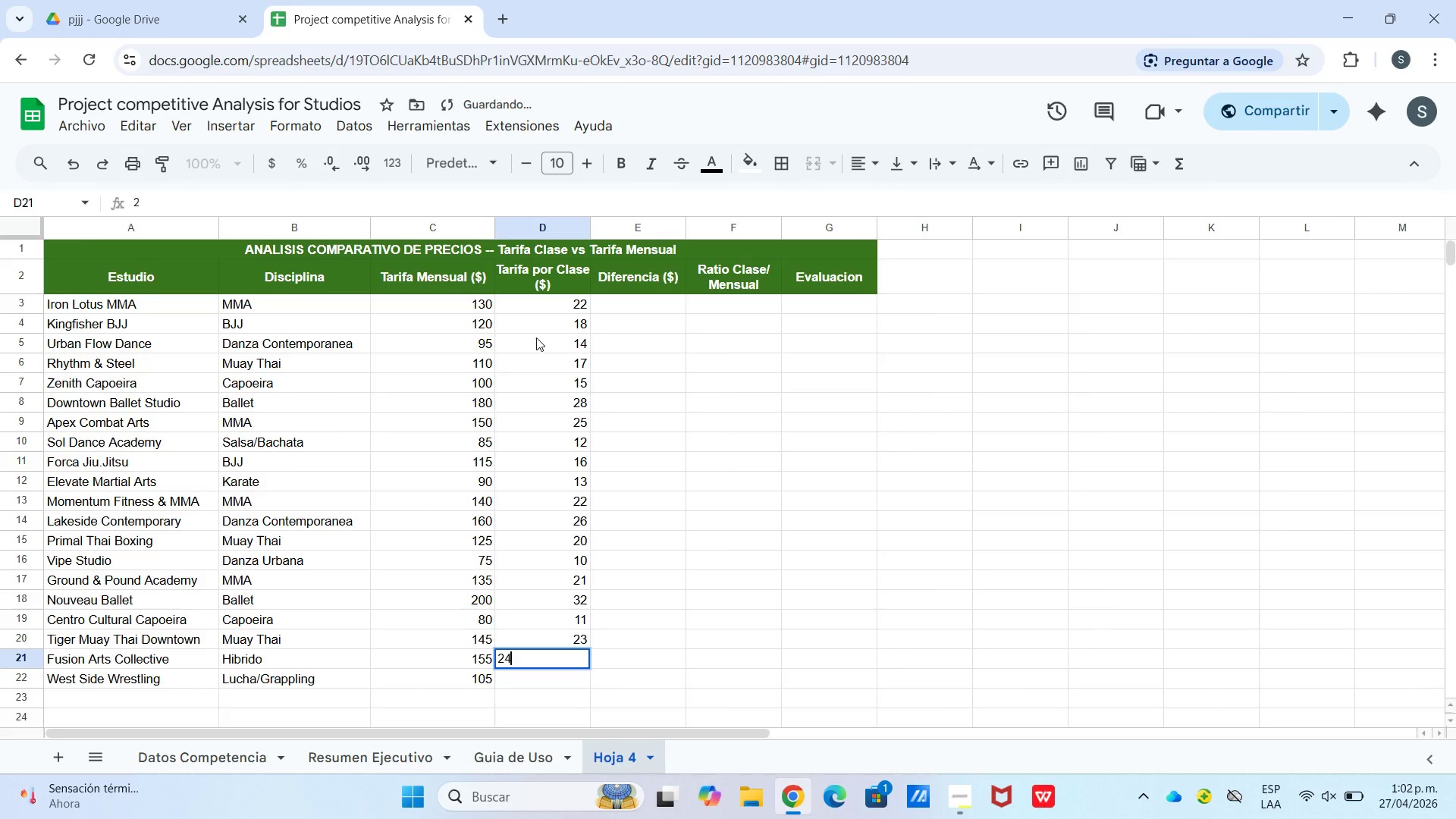 
key(Numpad4)
 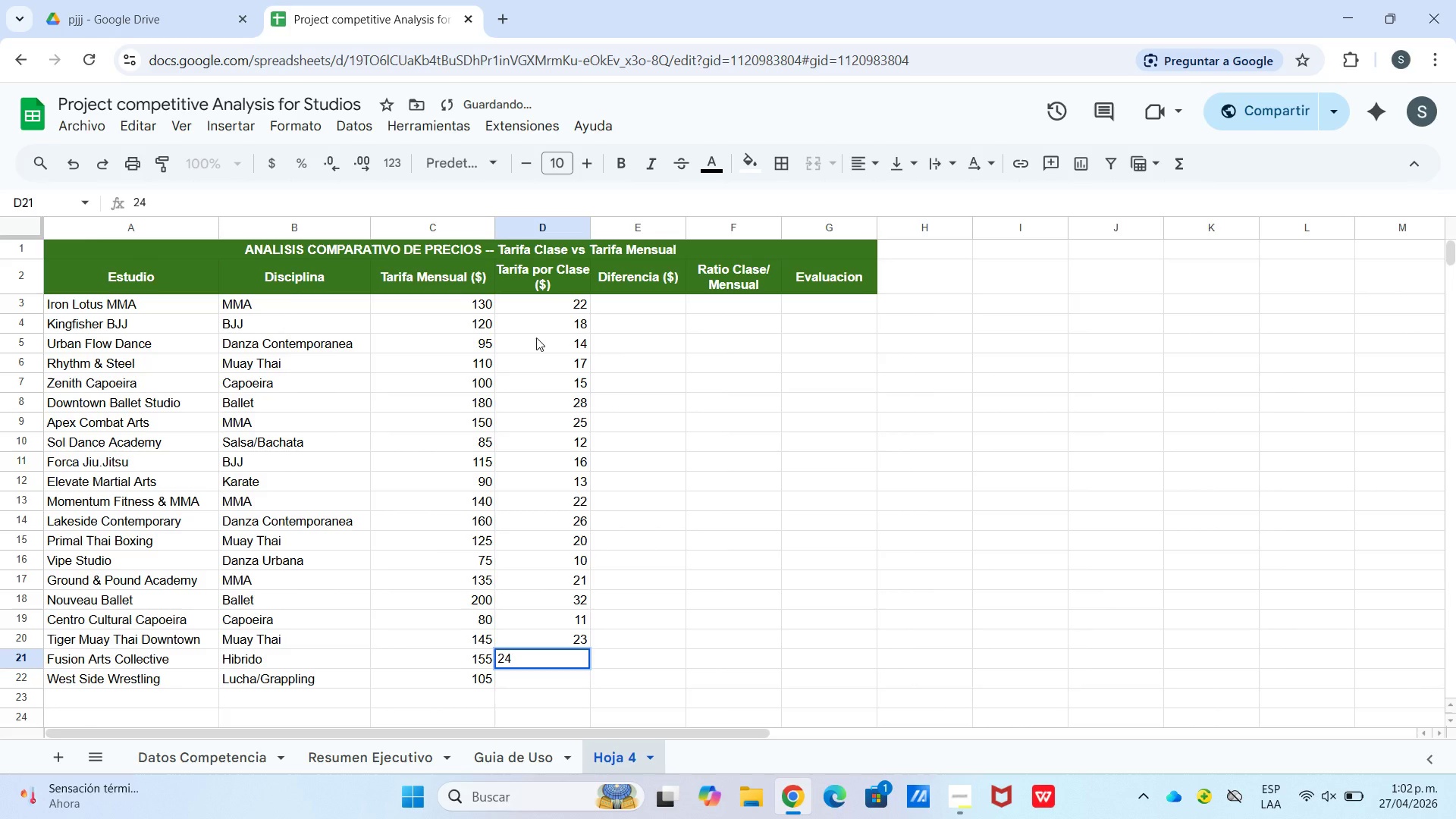 
key(Enter)
 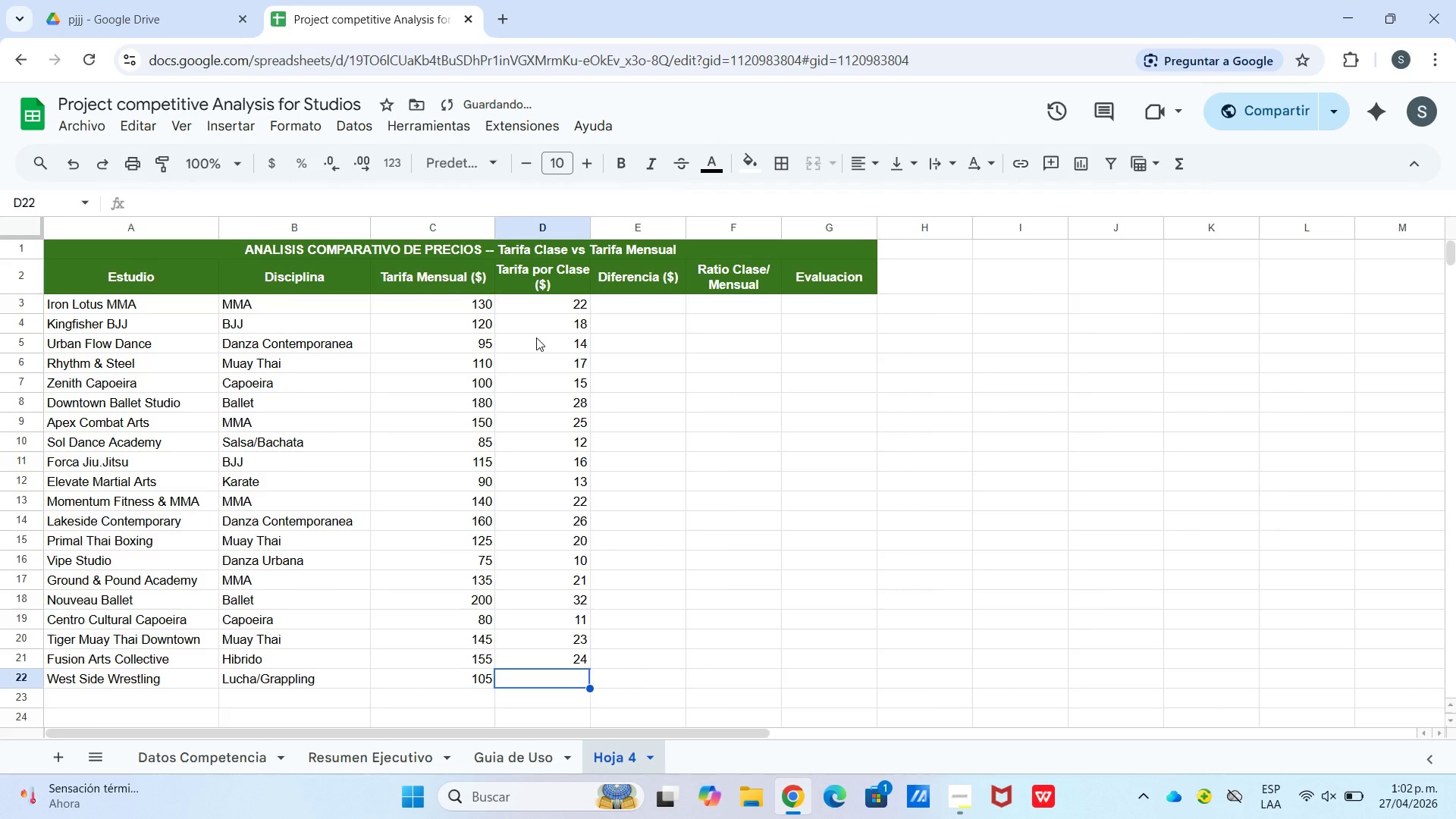 
key(Numpad1)
 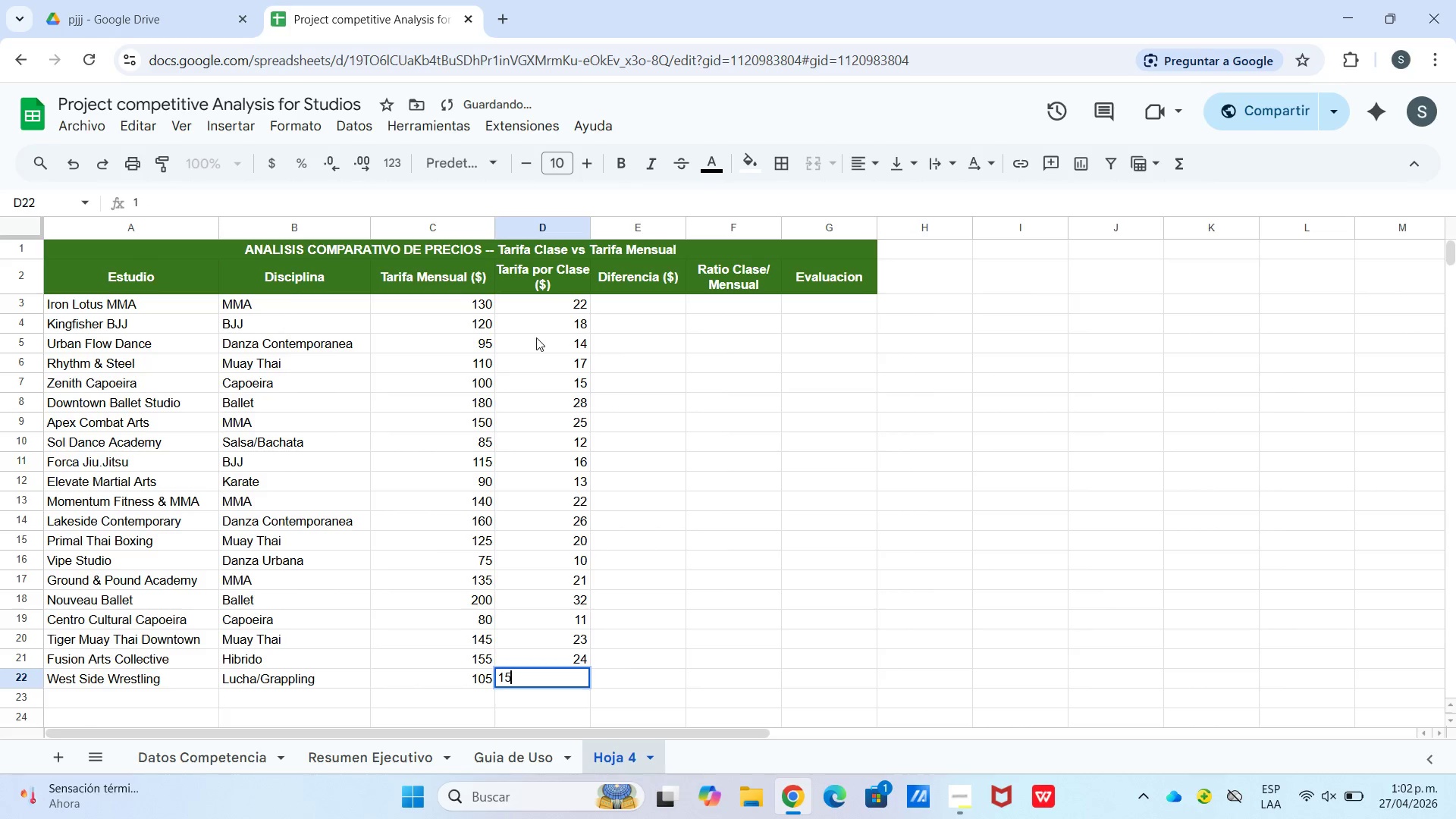 
key(Numpad5)
 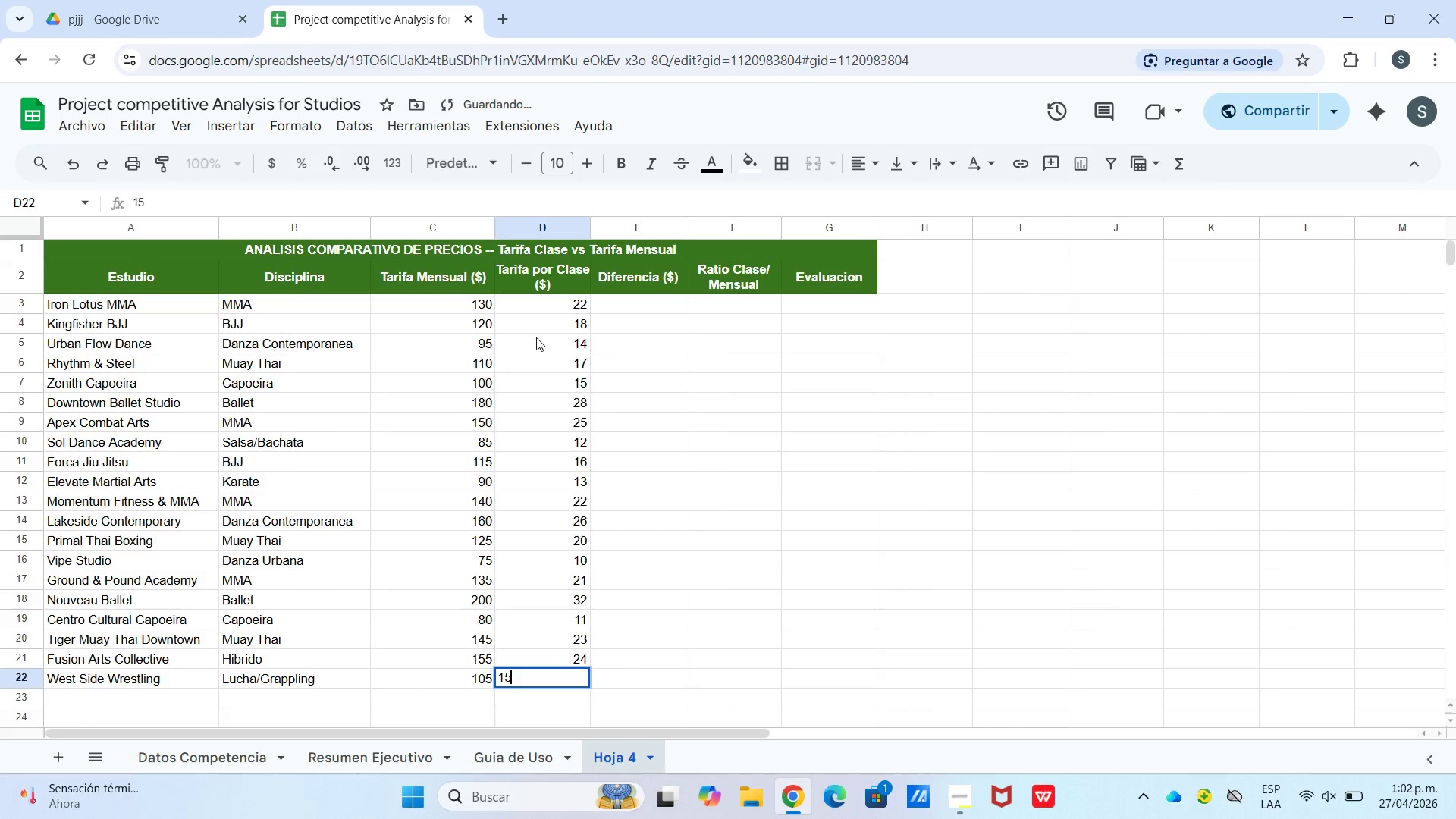 
key(Enter)
 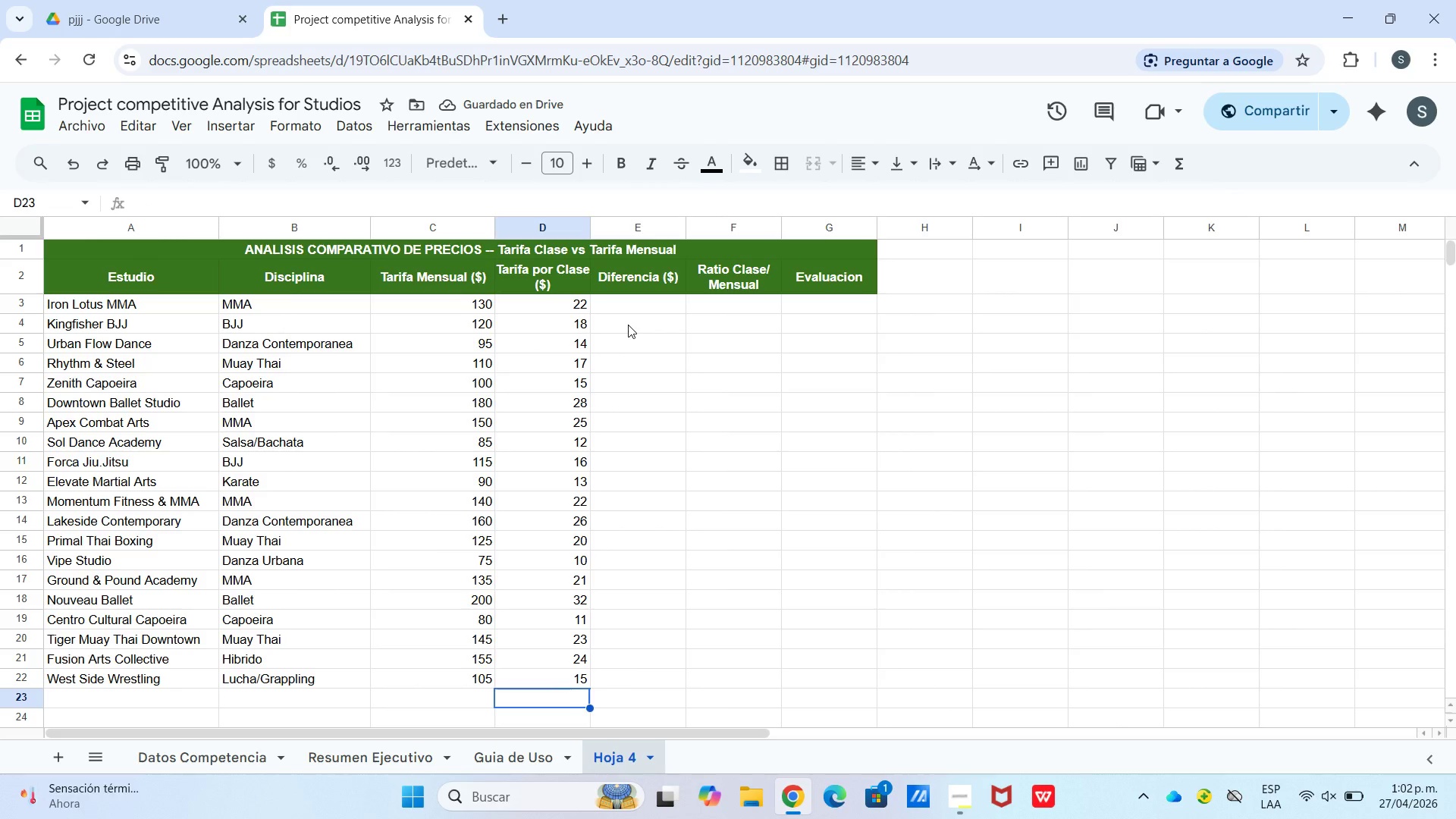 
wait(6.67)
 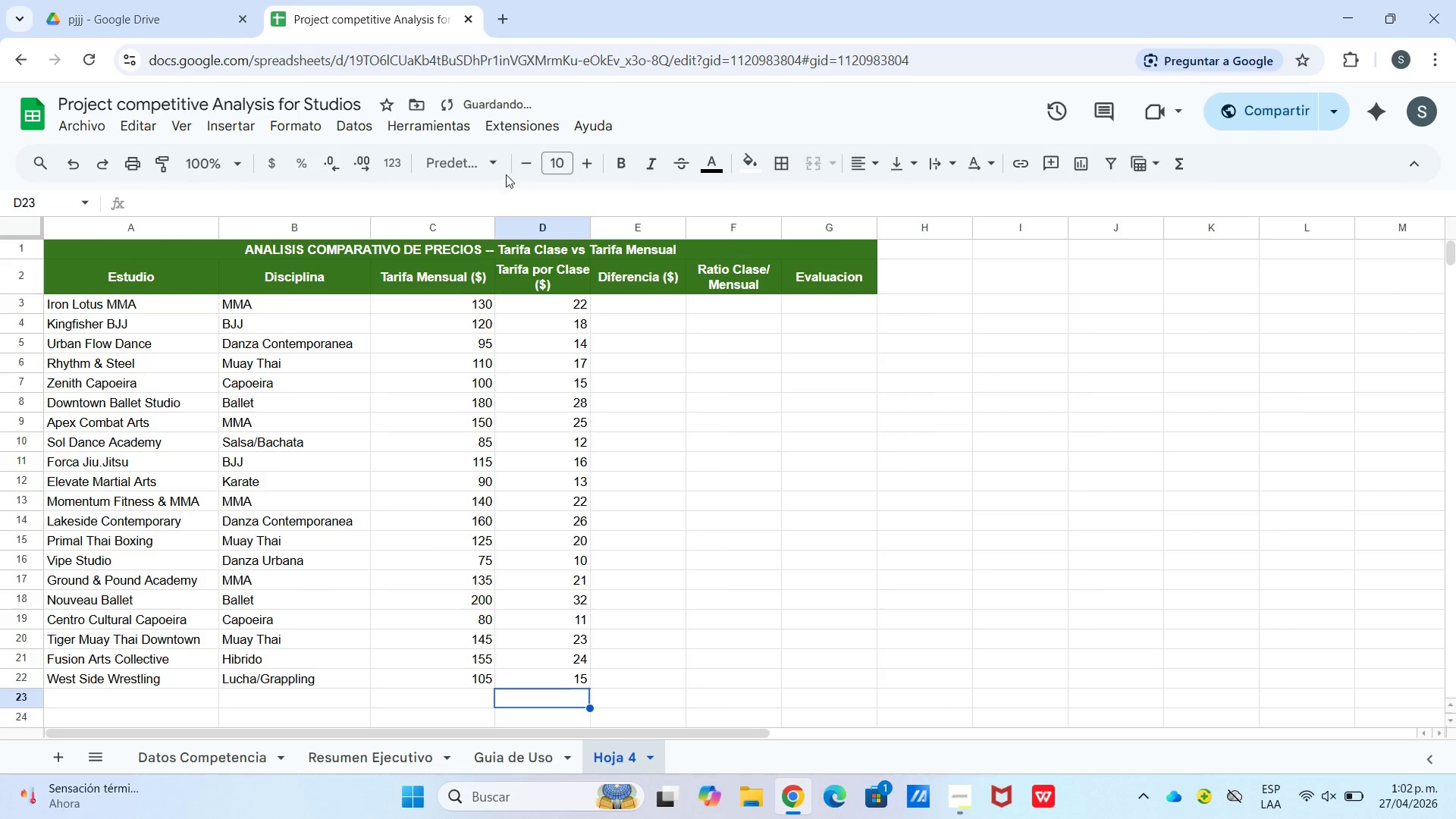 
type()c3-d3)
 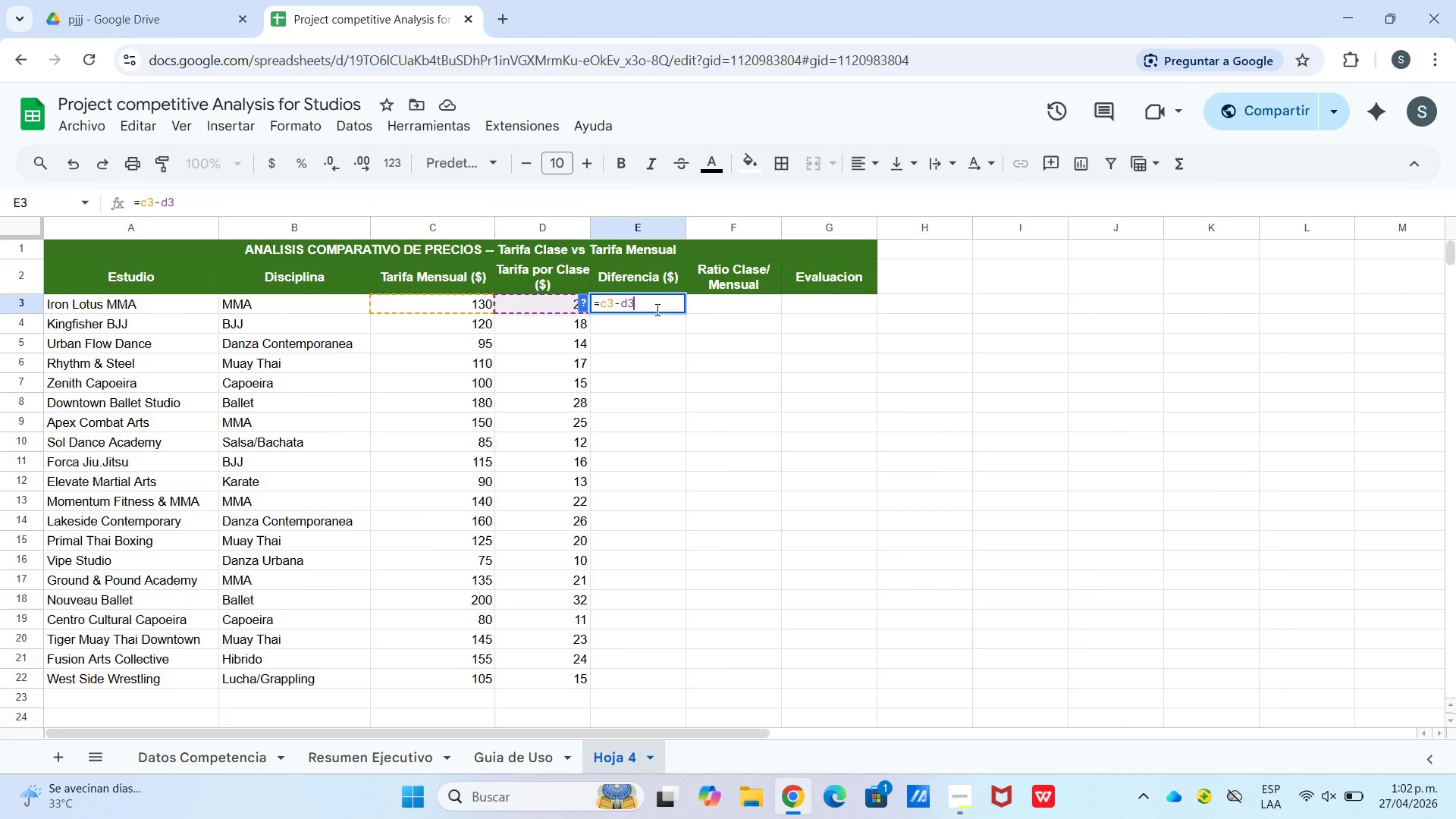 
key(Enter)
 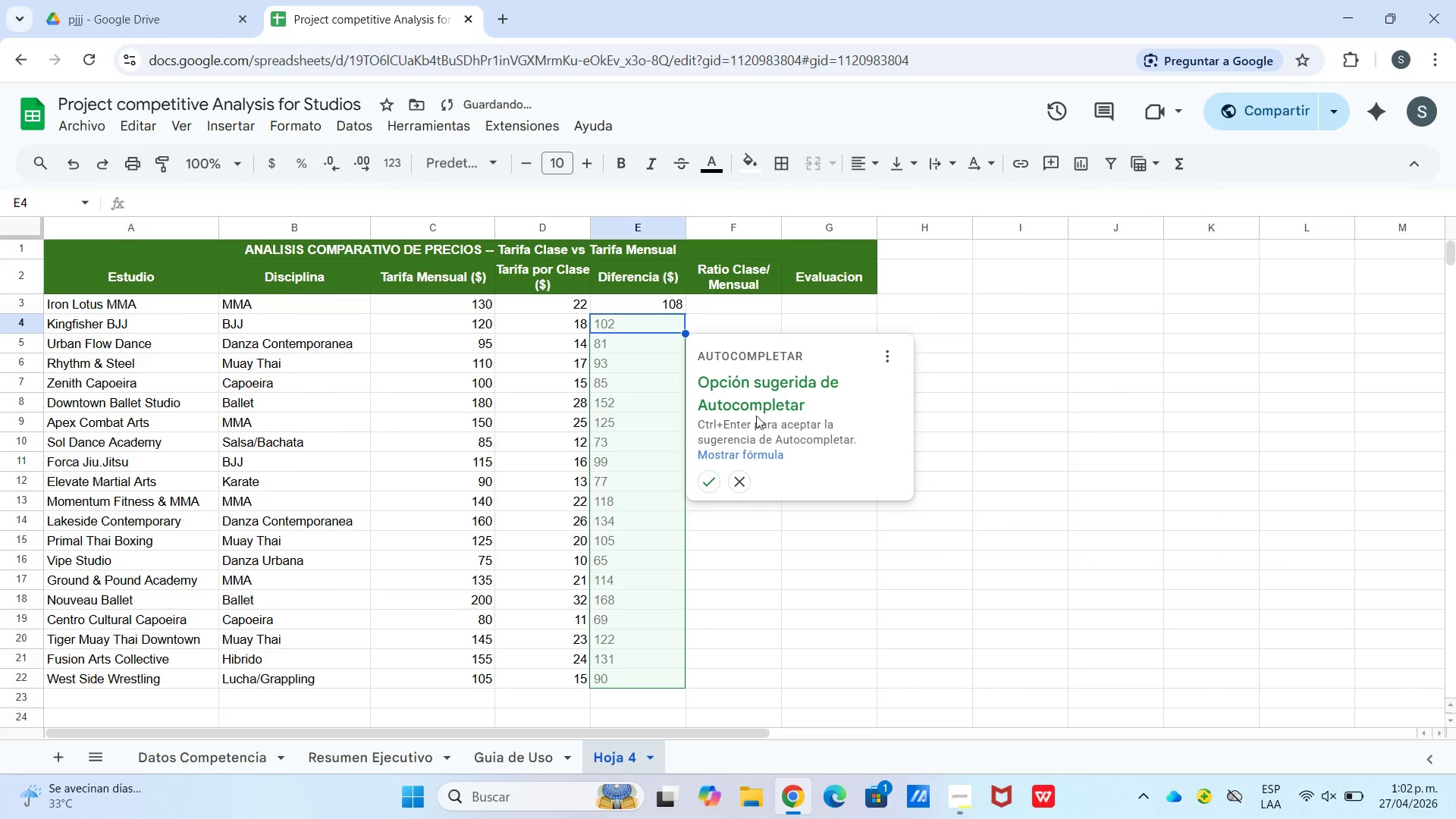 
left_click([709, 478])
 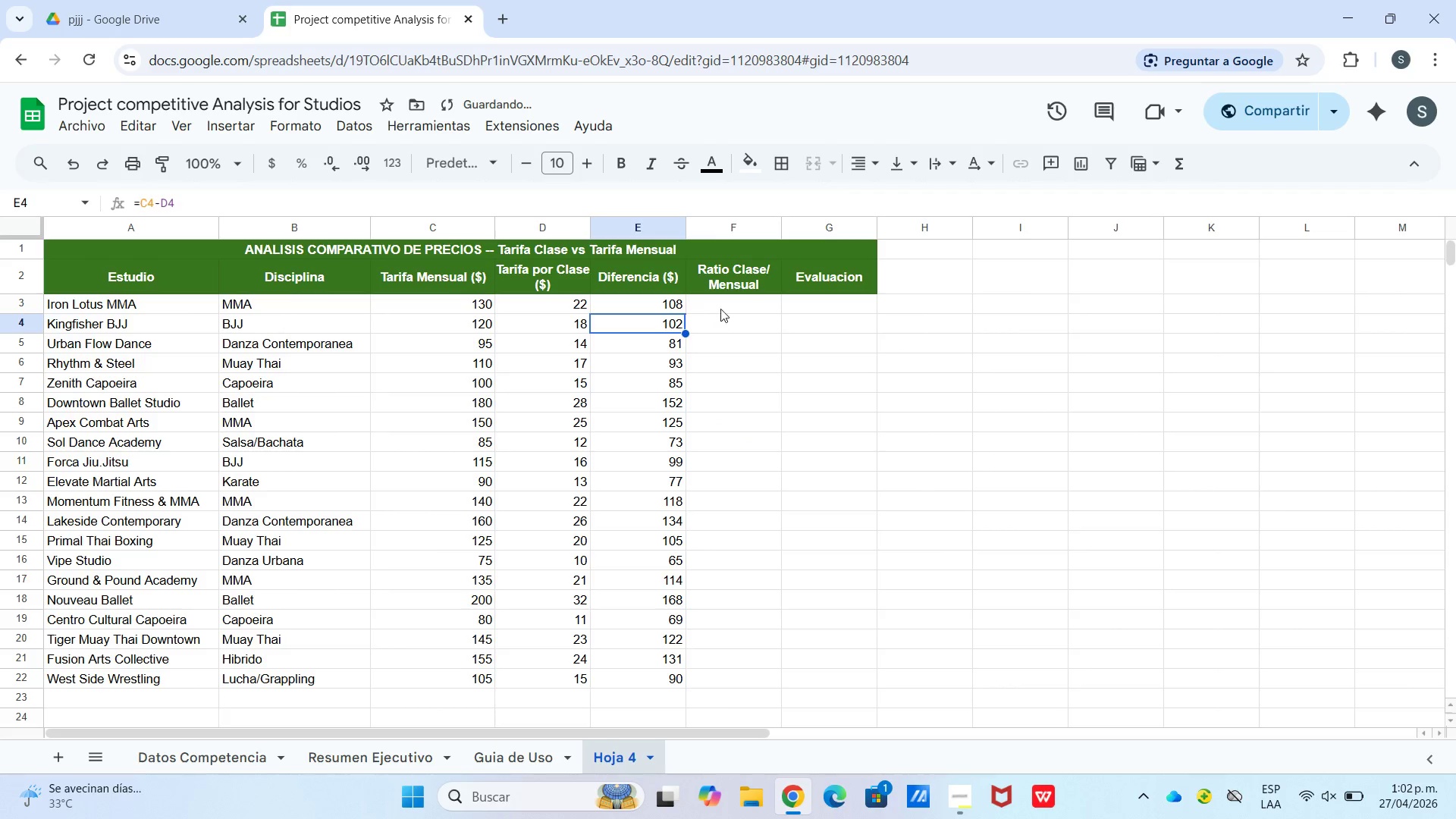 
left_click([723, 301])
 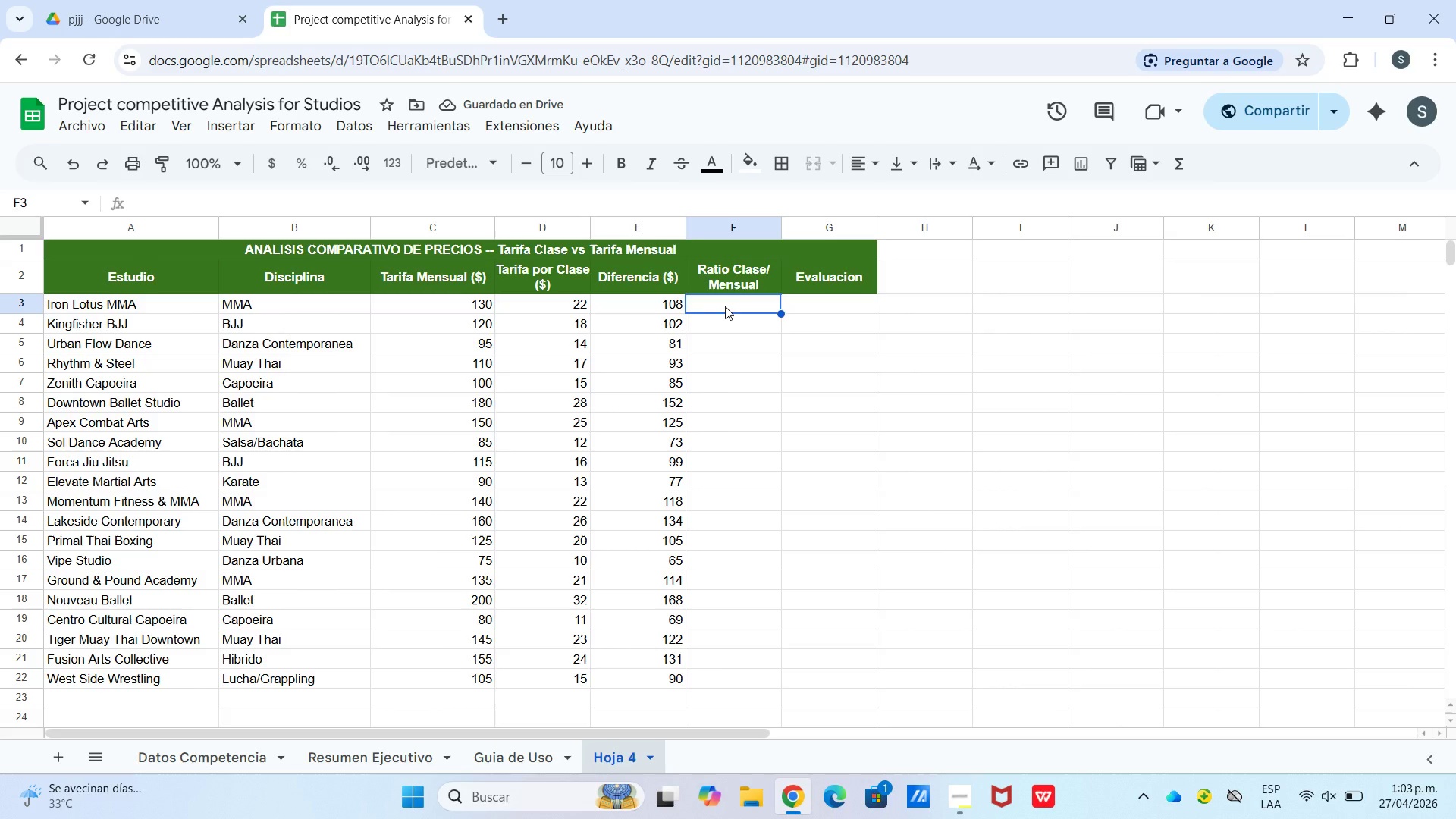 
key(Shift+0)
 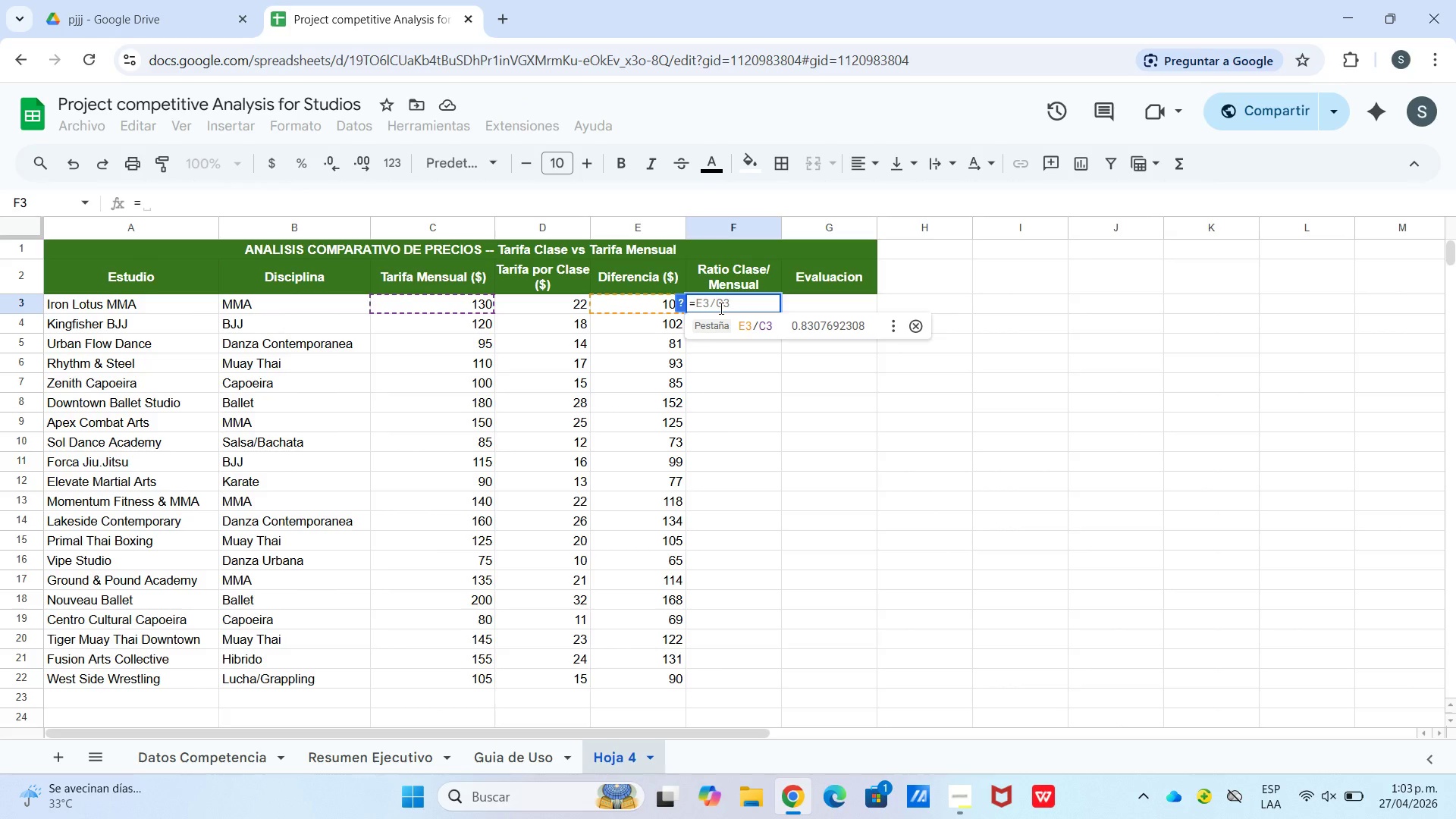 
type(d3&c3)
 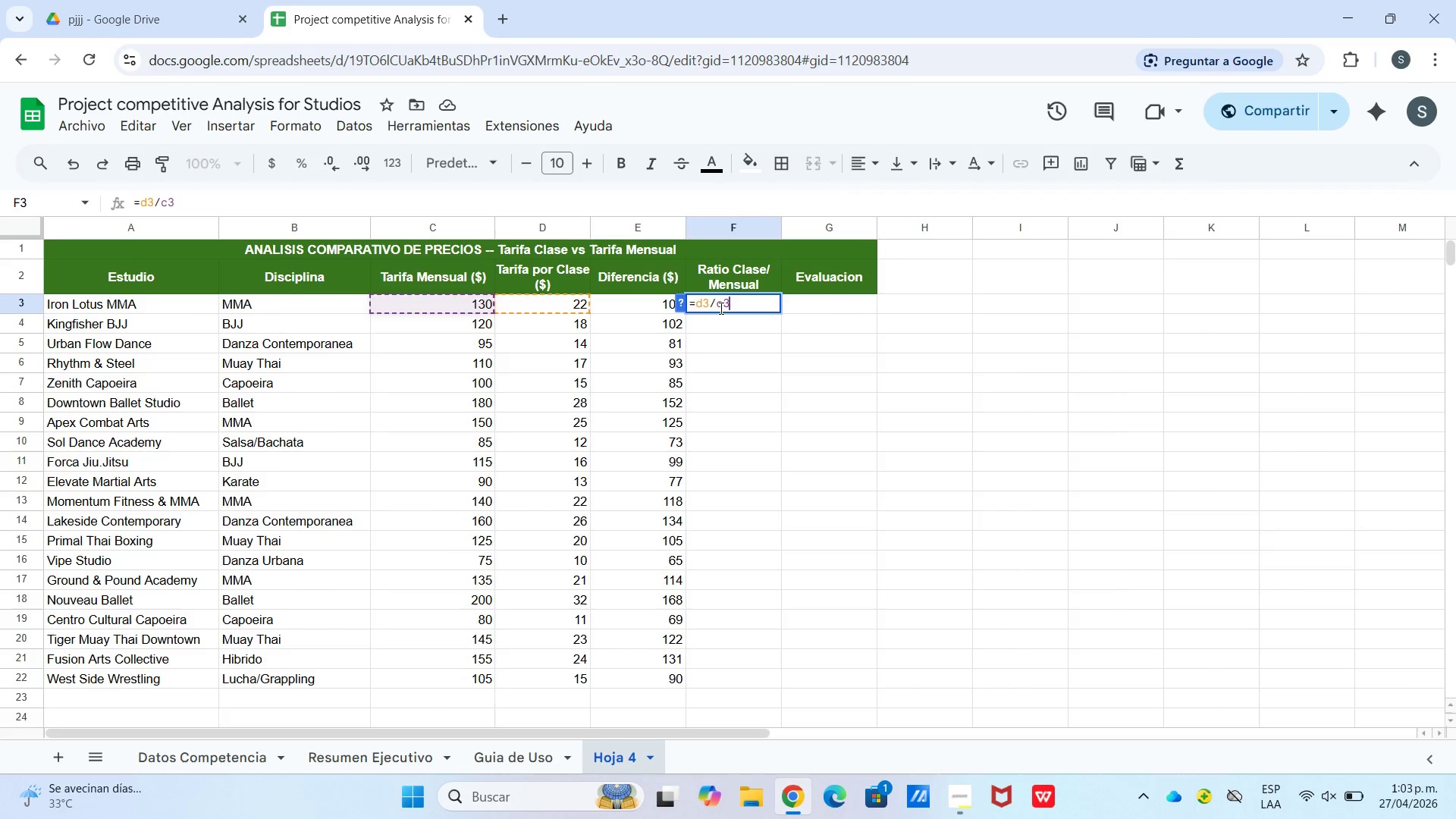 
key(Enter)
 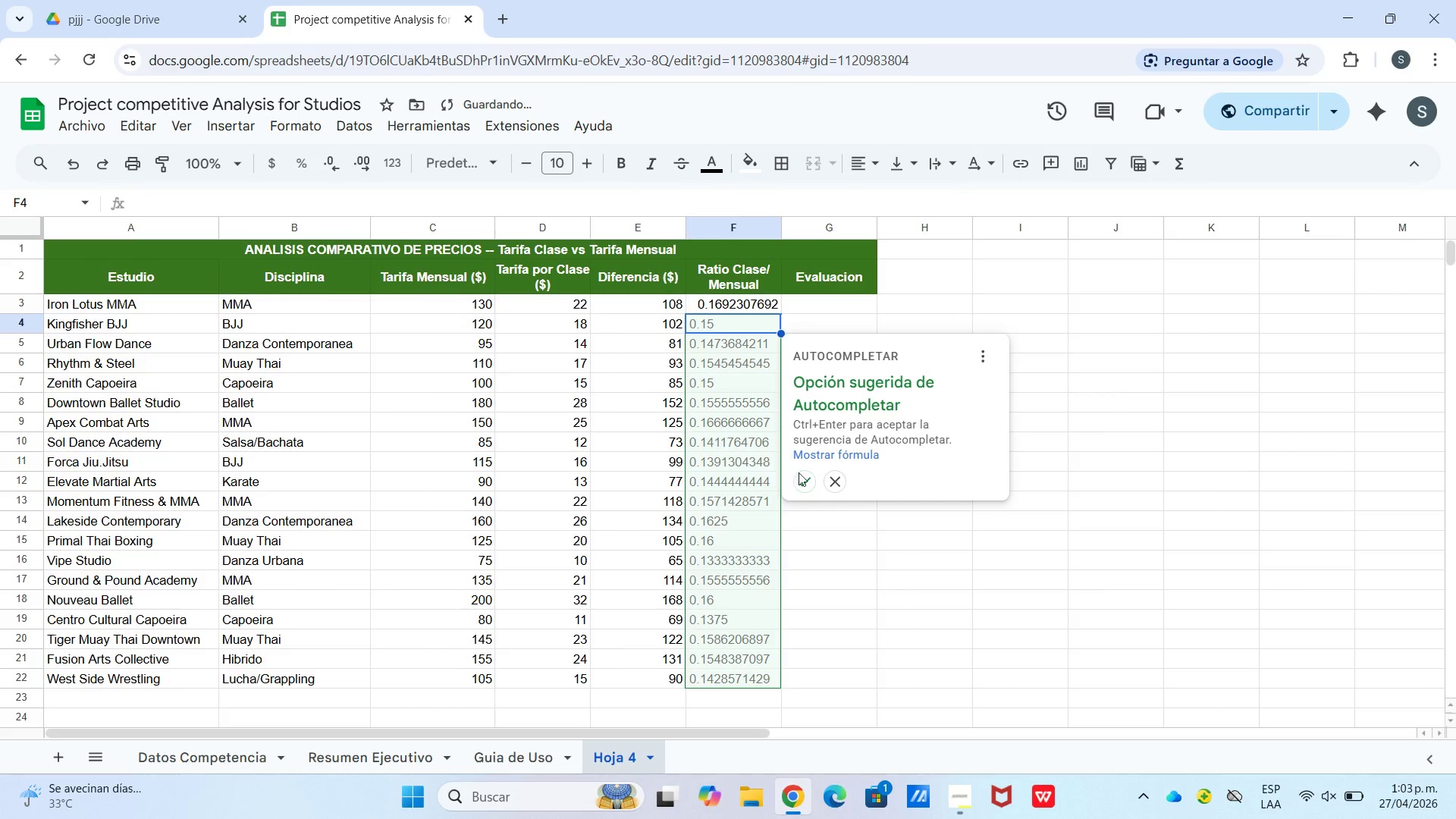 
left_click([807, 480])
 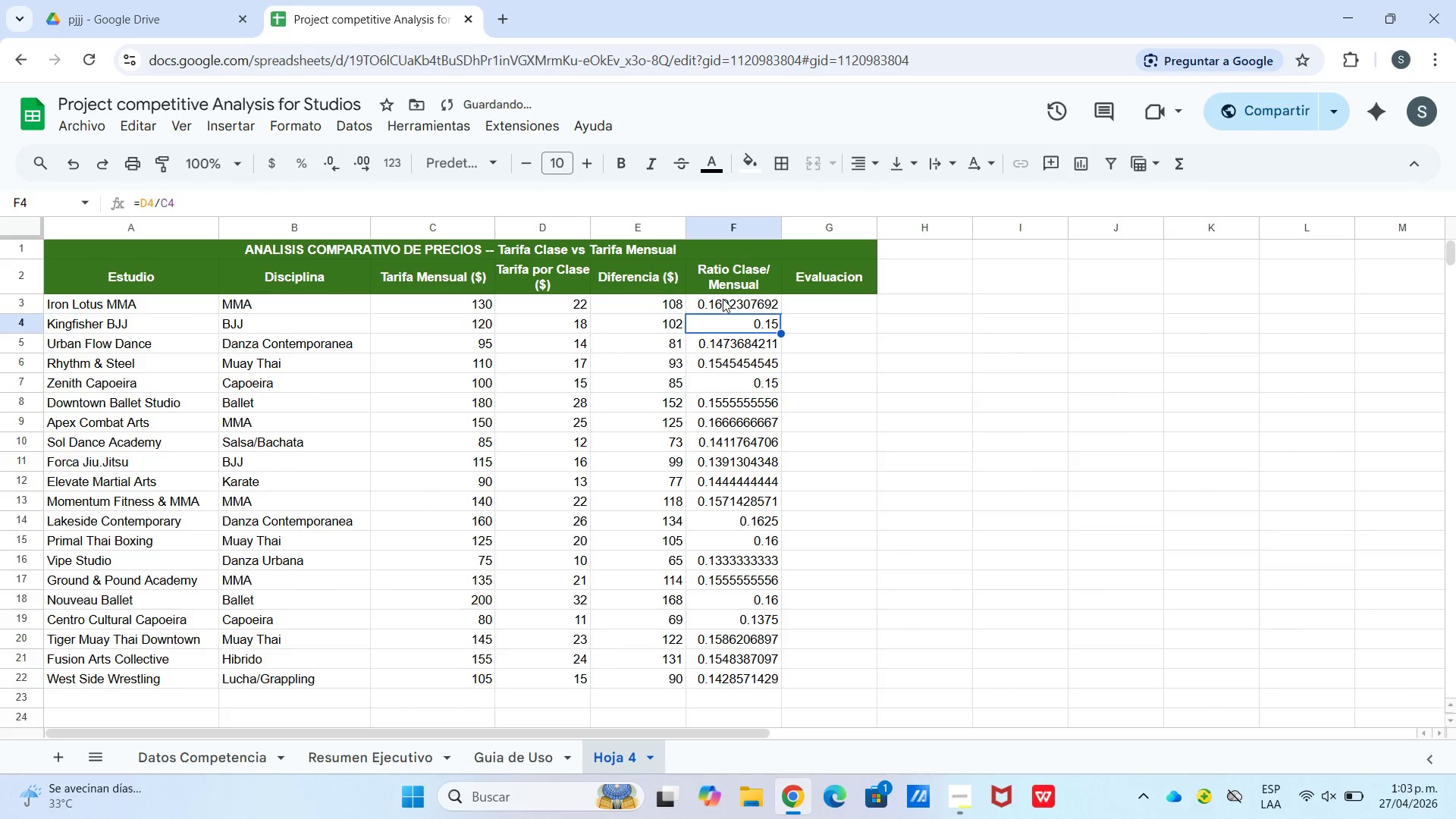 
left_click_drag(start_coordinate=[723, 300], to_coordinate=[746, 682])
 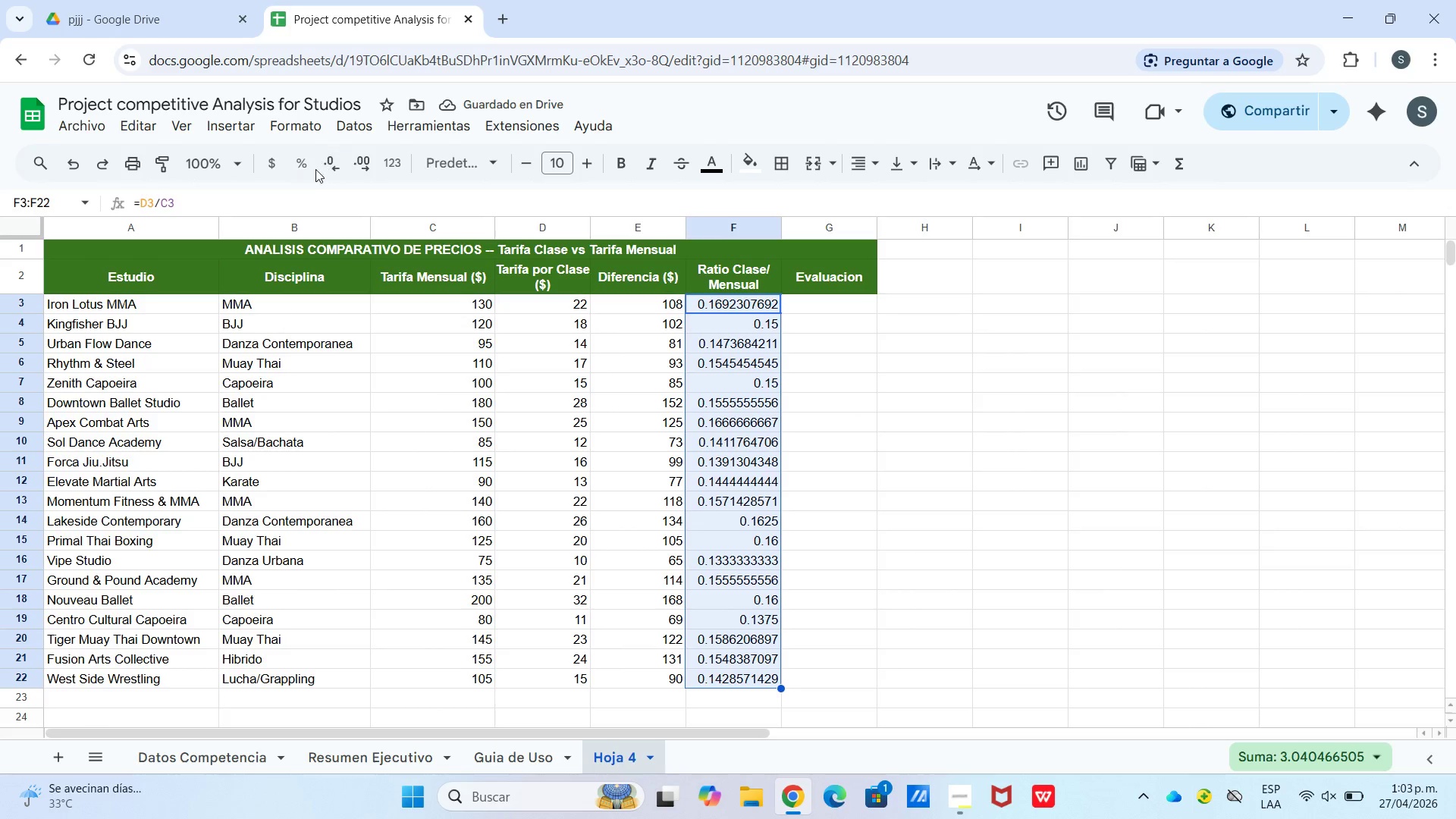 
left_click([305, 168])
 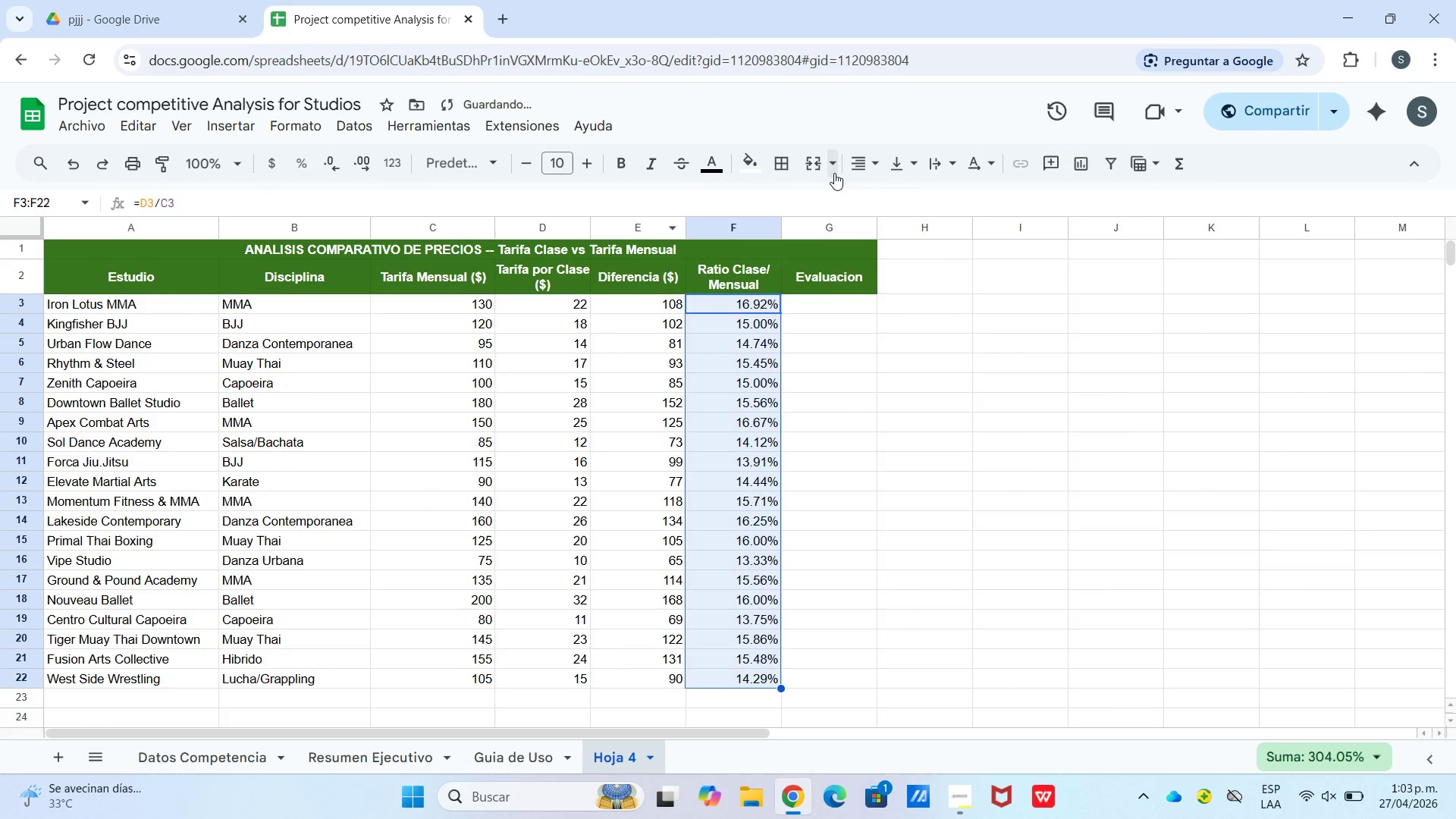 
left_click([868, 167])
 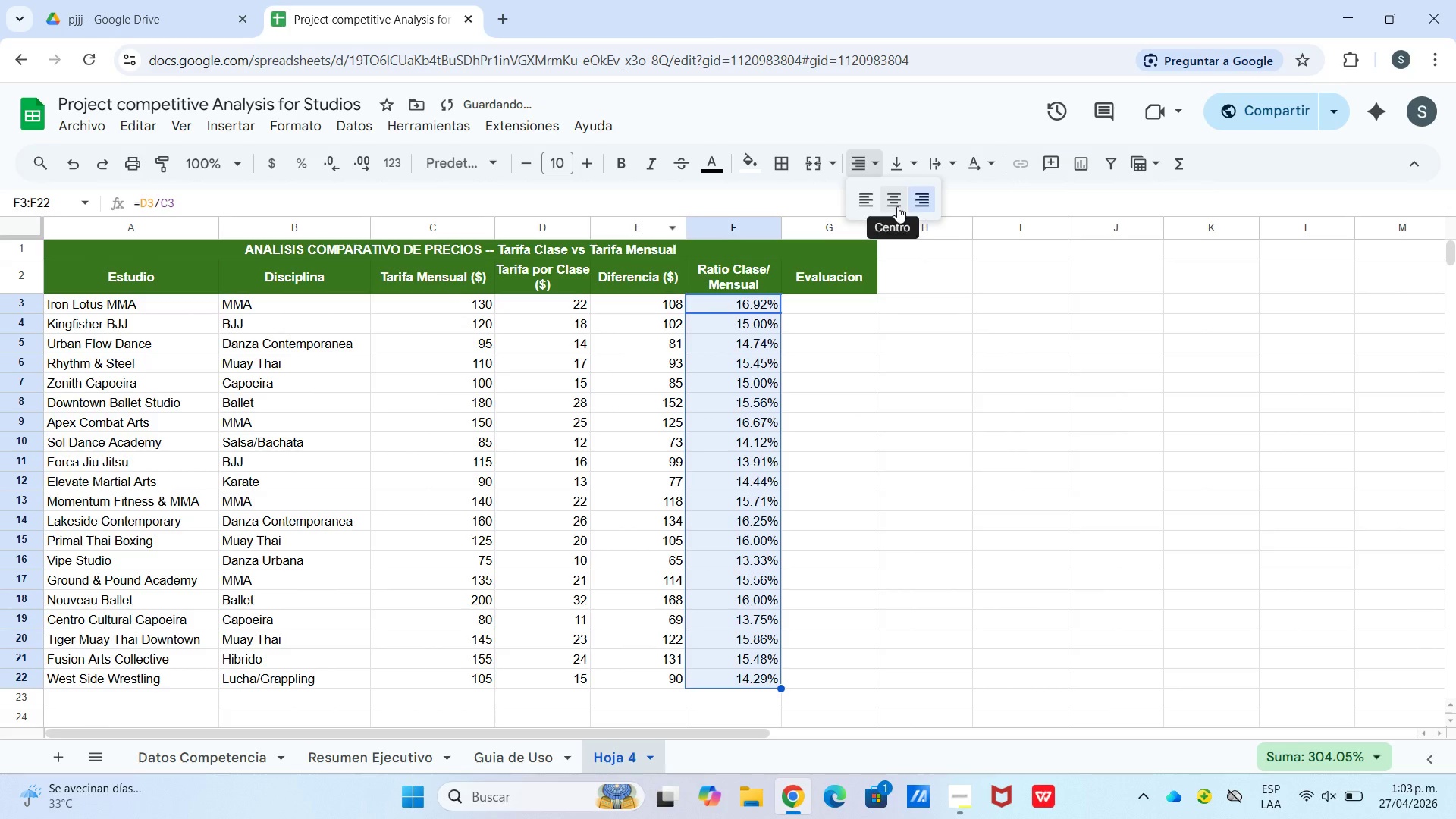 
left_click([897, 206])
 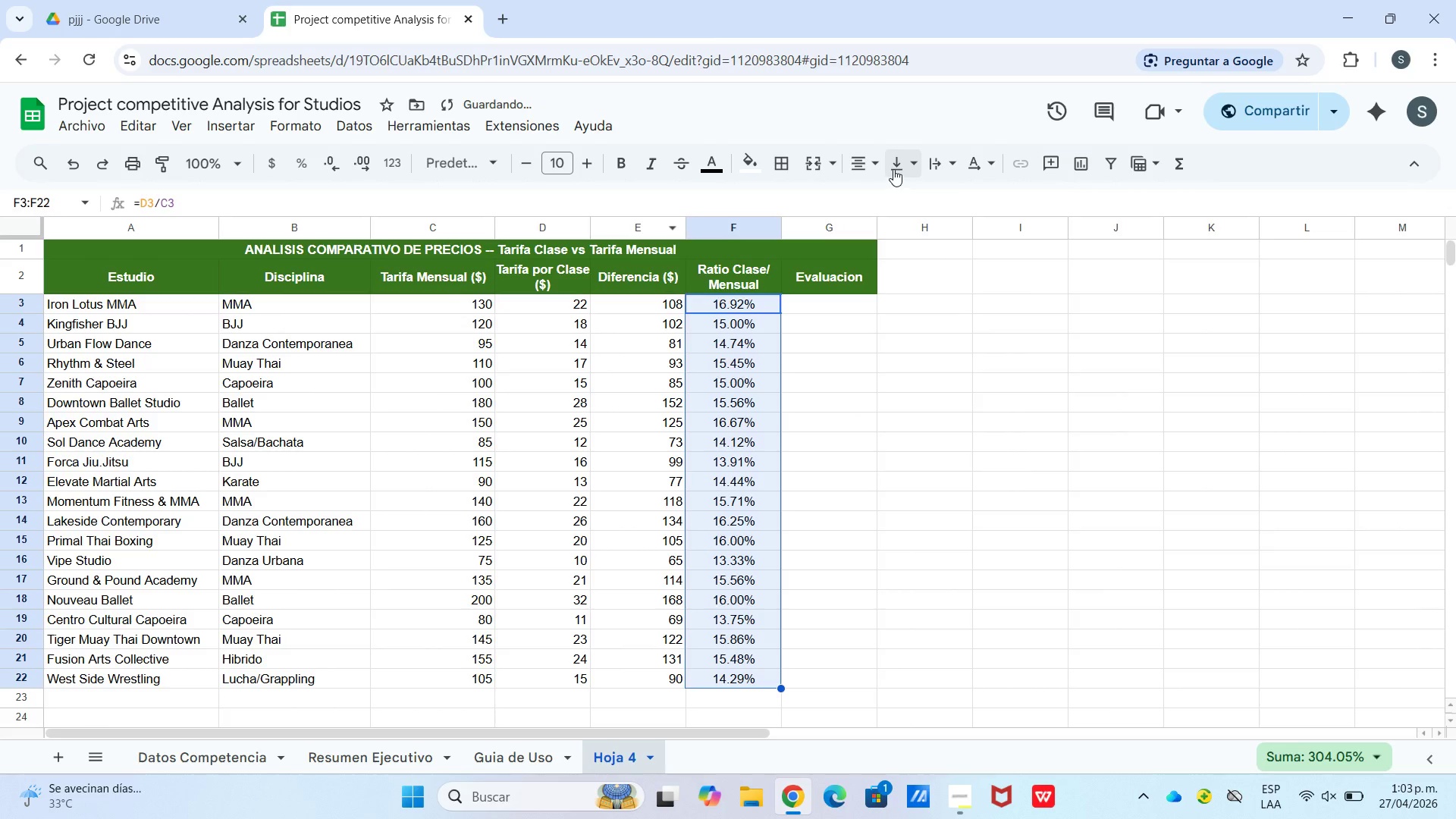 
left_click([893, 169])
 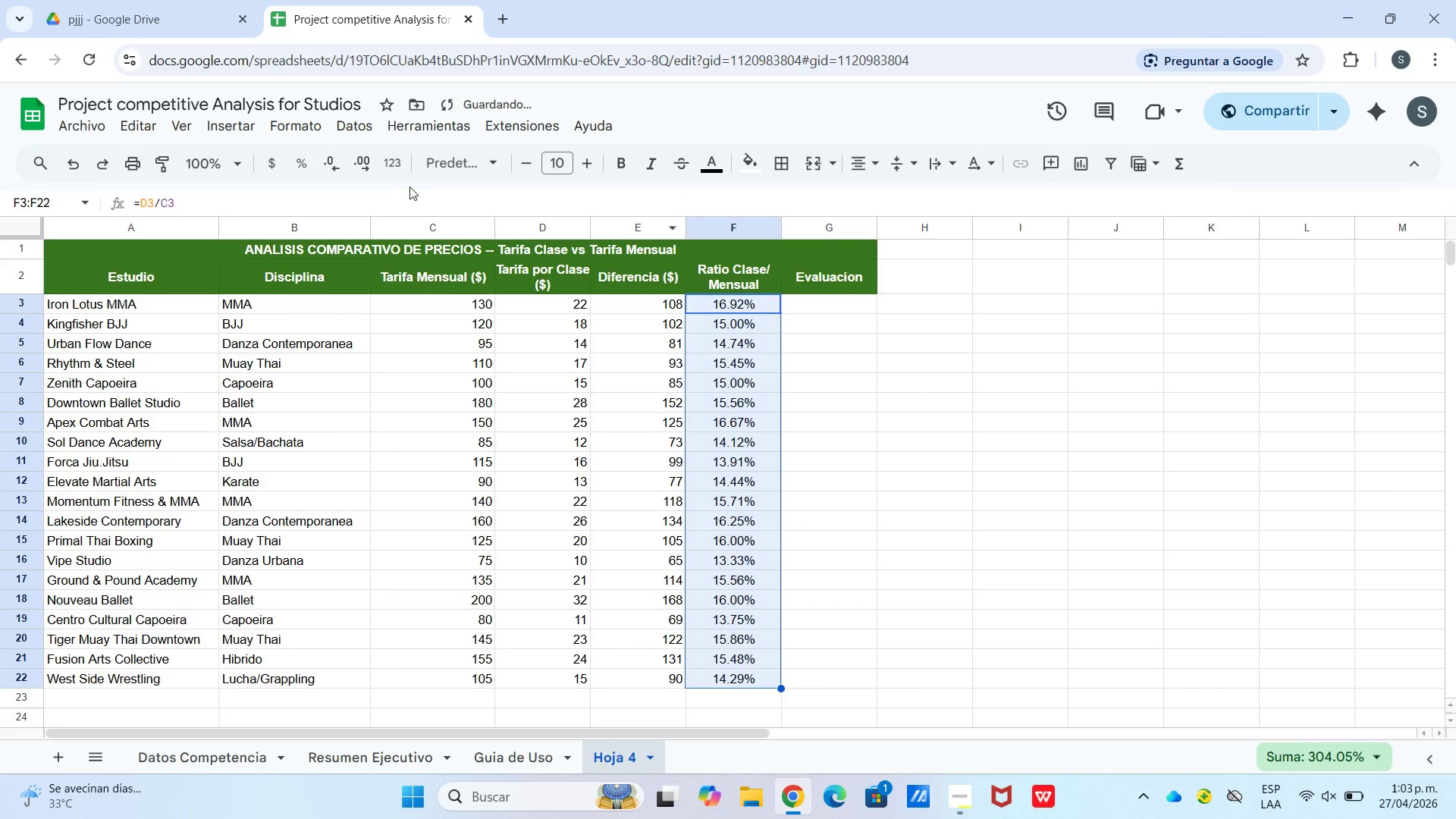 
left_click([330, 164])
 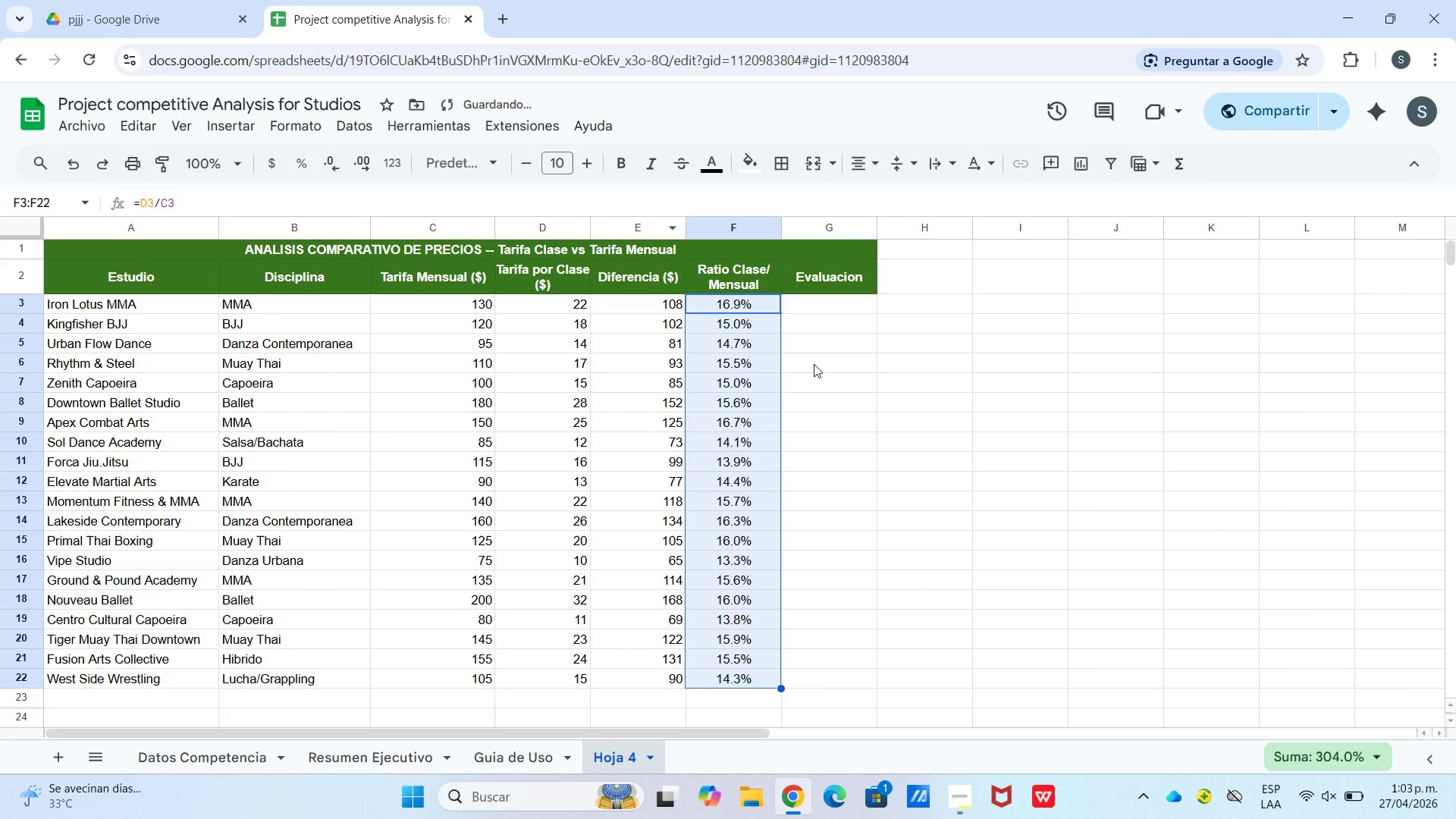 
left_click([880, 429])
 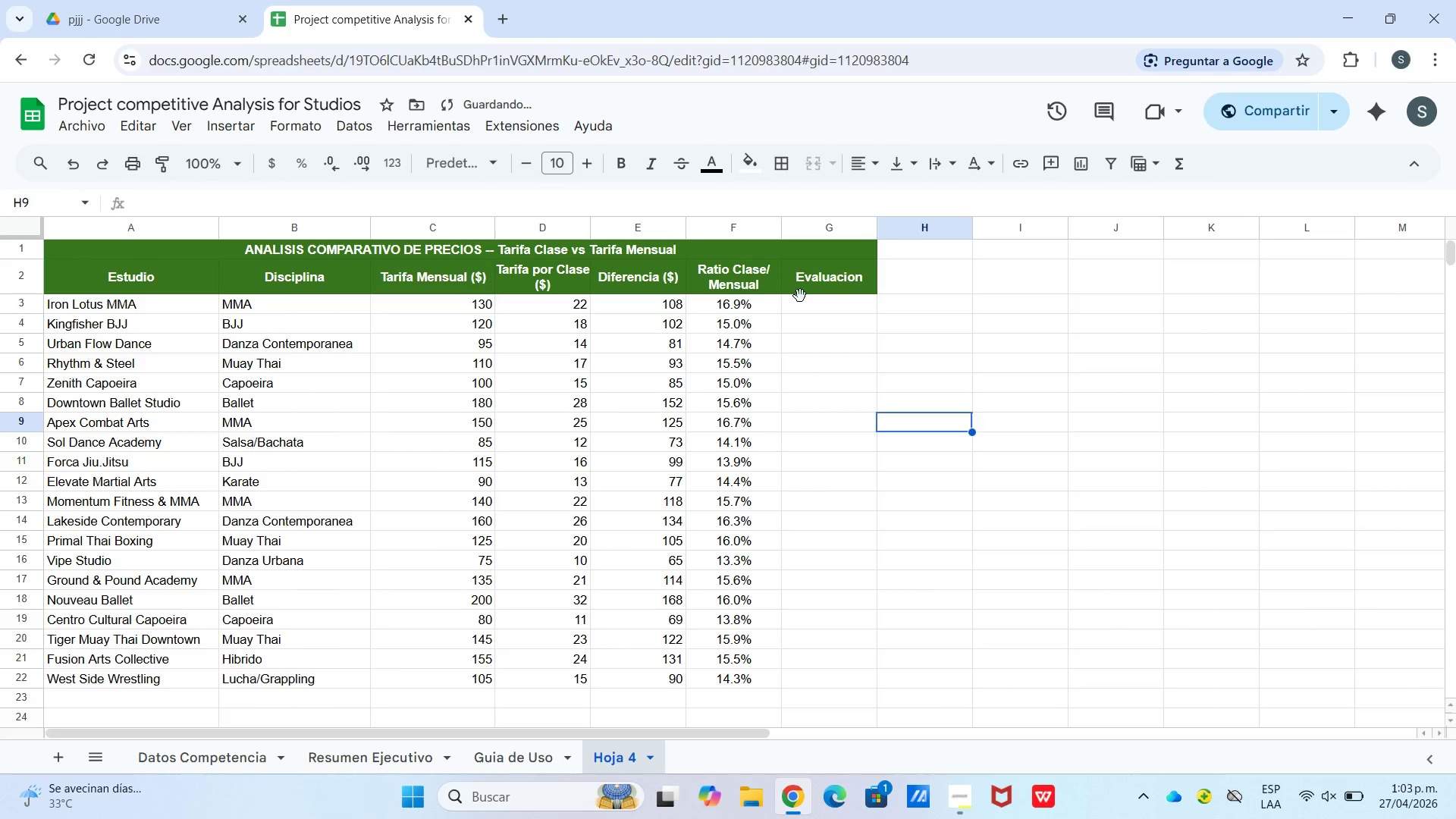 
left_click([800, 296])
 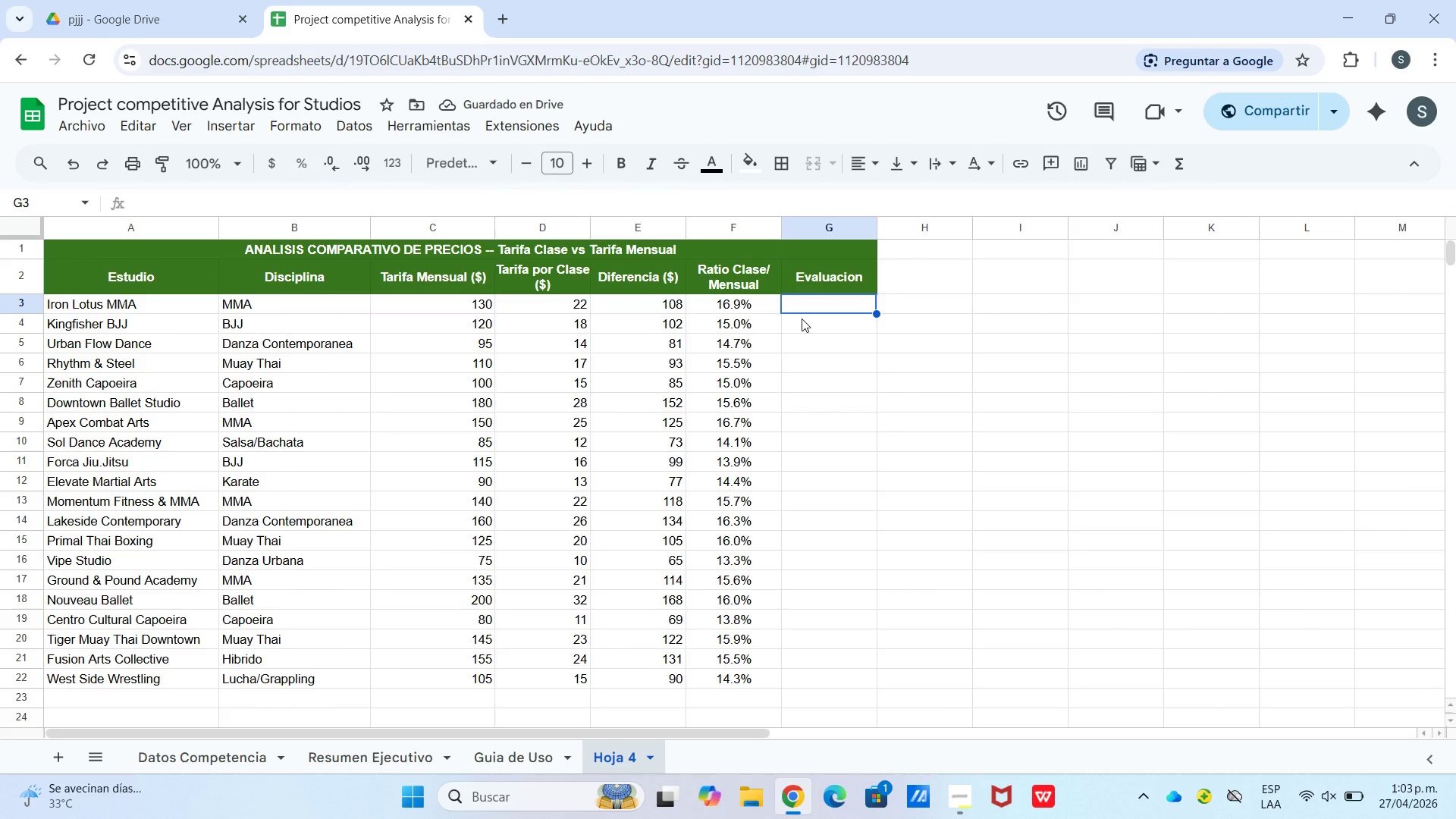 
type()si)
key(Tab)
type(d)
 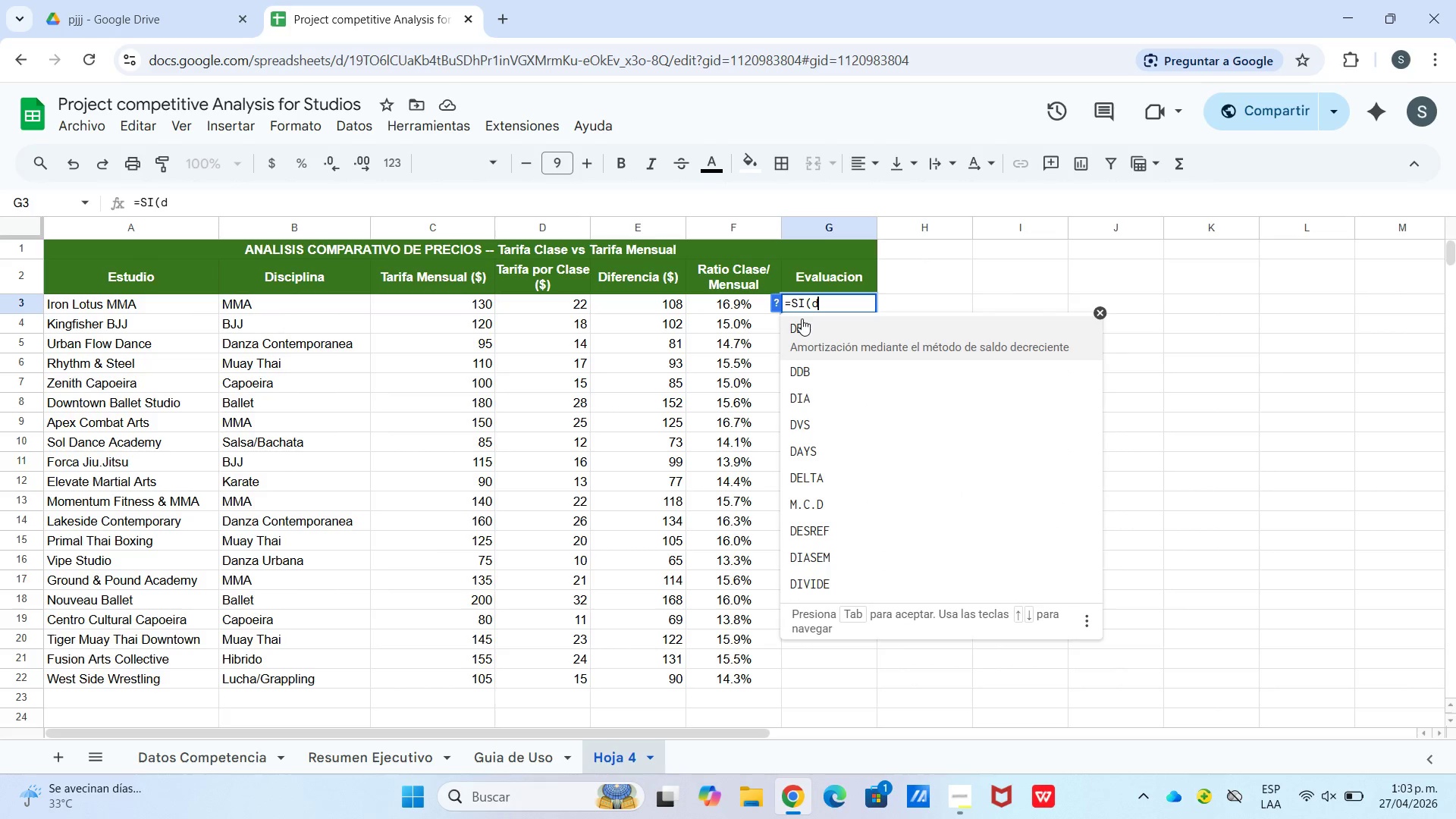 
wait(11.41)
 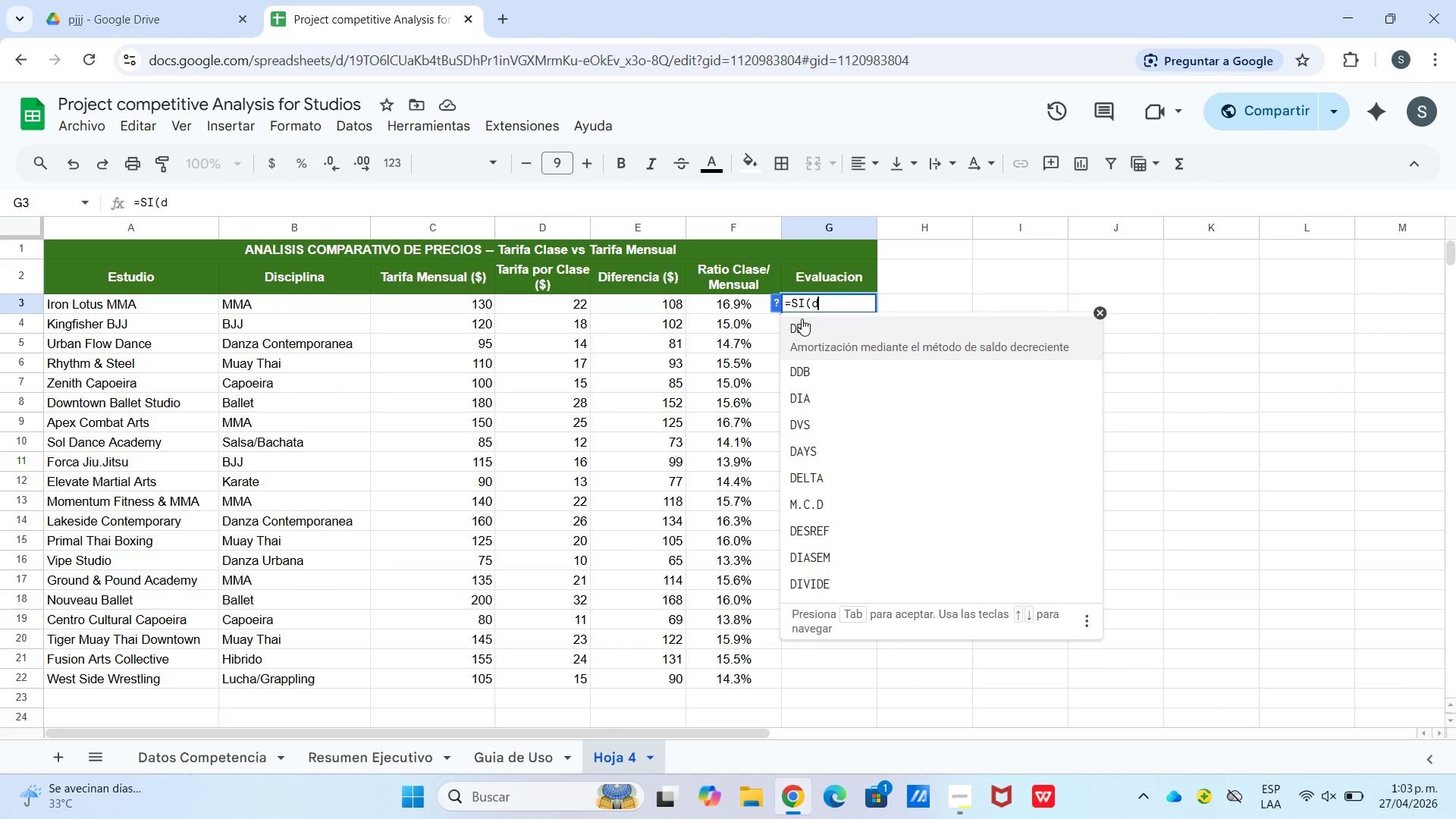 
type(3&c3[Break]0.1,[Break]@)
 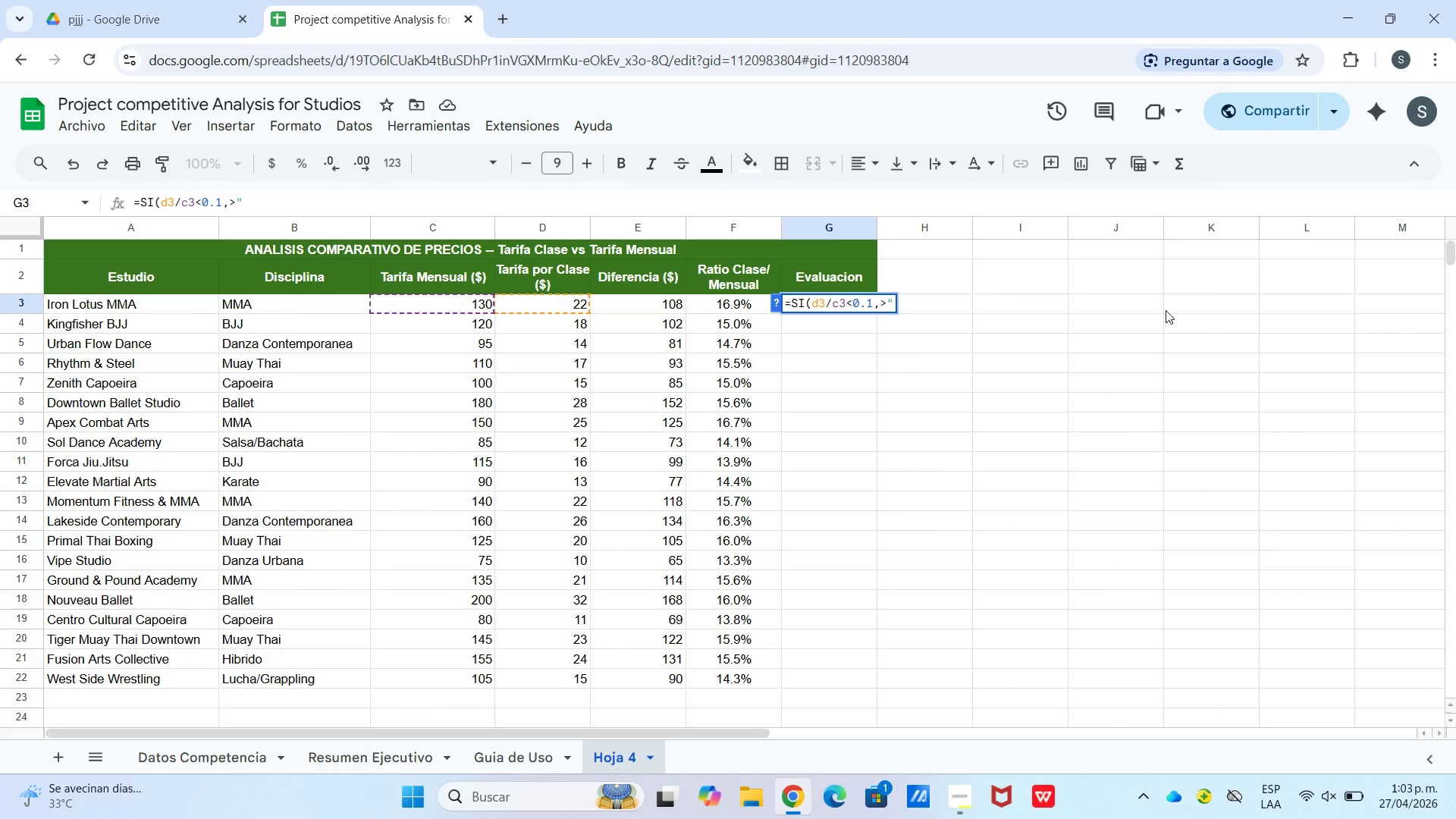 
key(Backspace)
key(Backspace)
key(Backspace)
type(,[Break]@Muy)
 